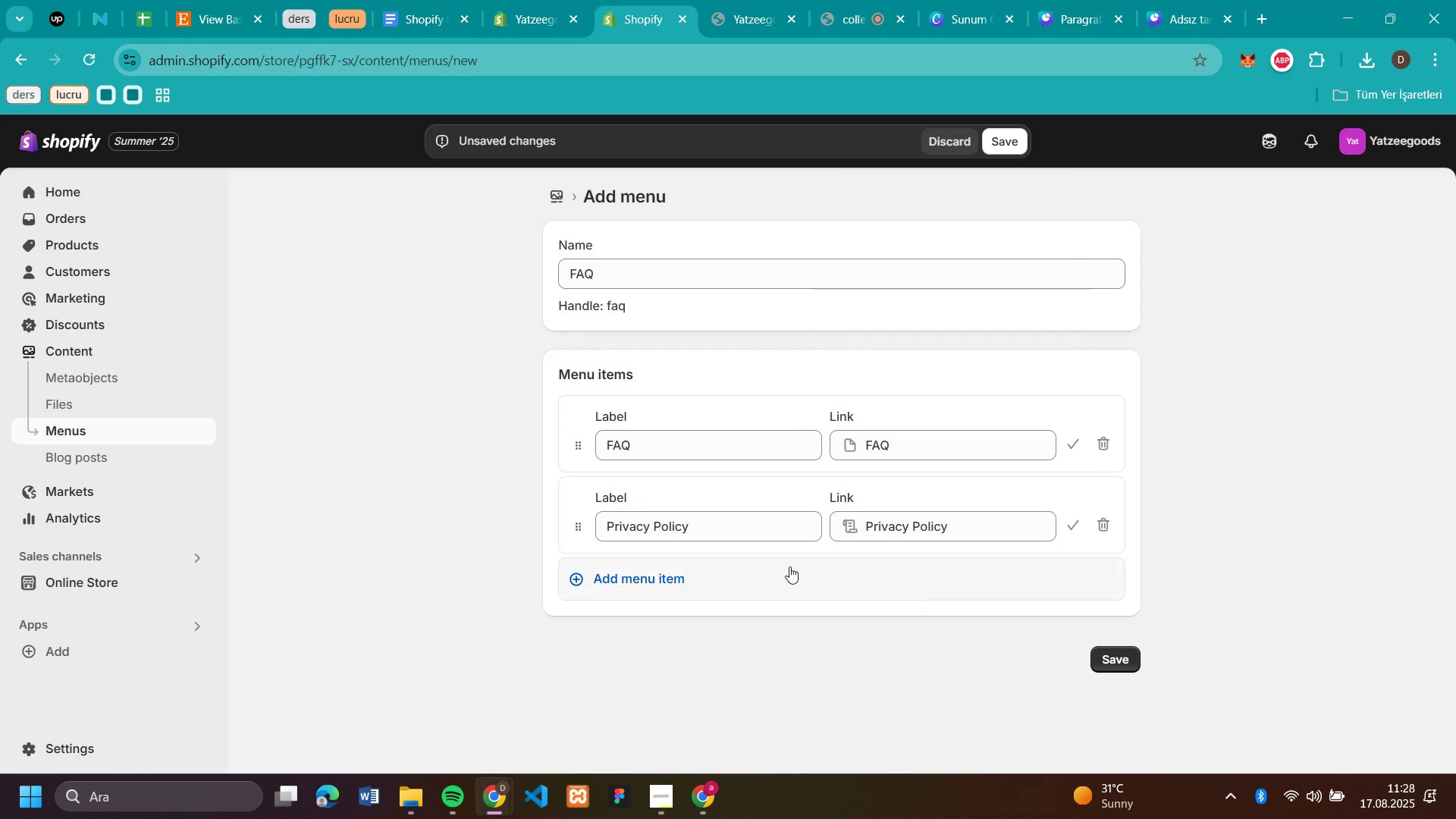 
left_click([916, 593])
 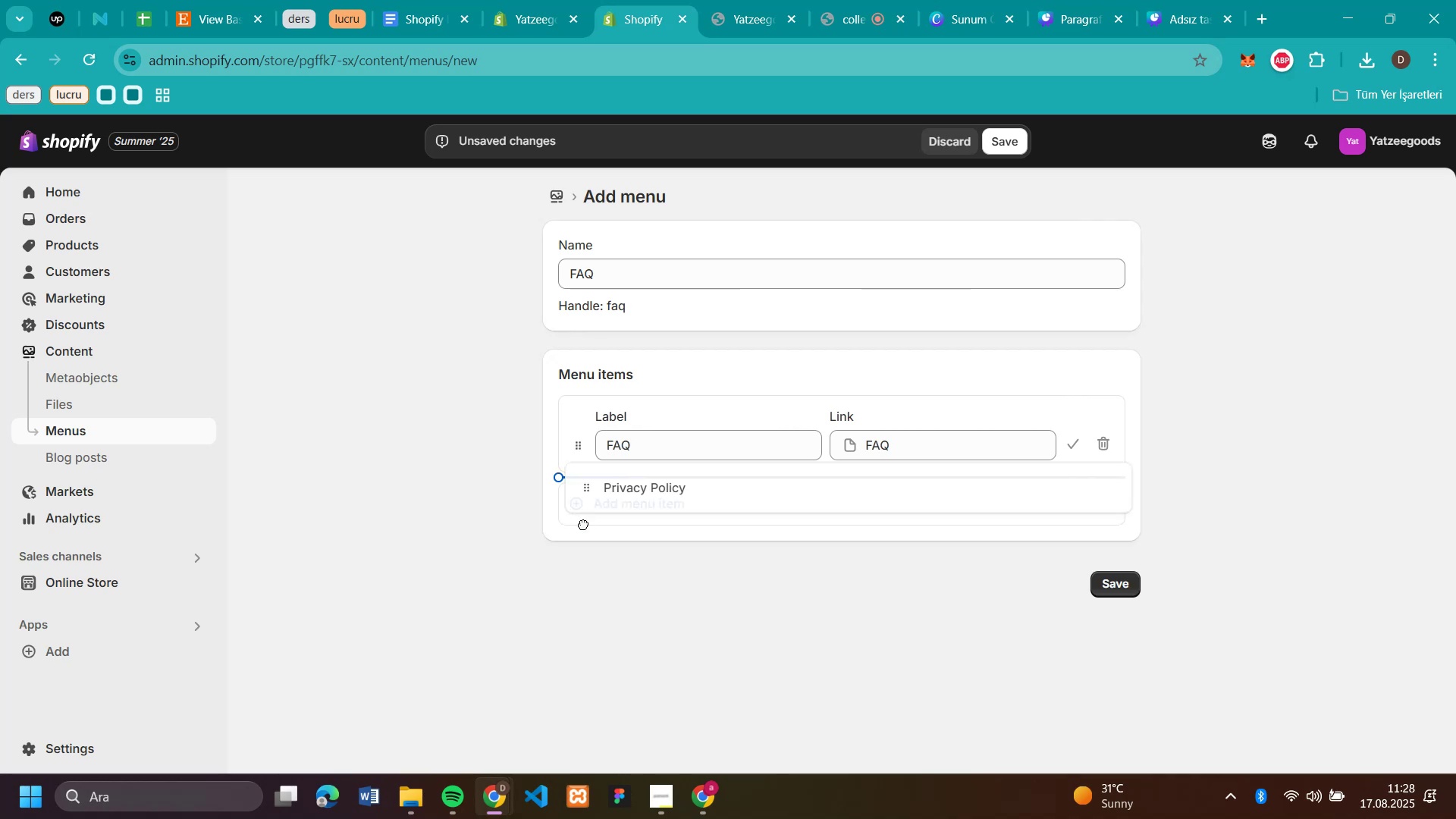 
left_click_drag(start_coordinate=[579, 524], to_coordinate=[632, 540])
 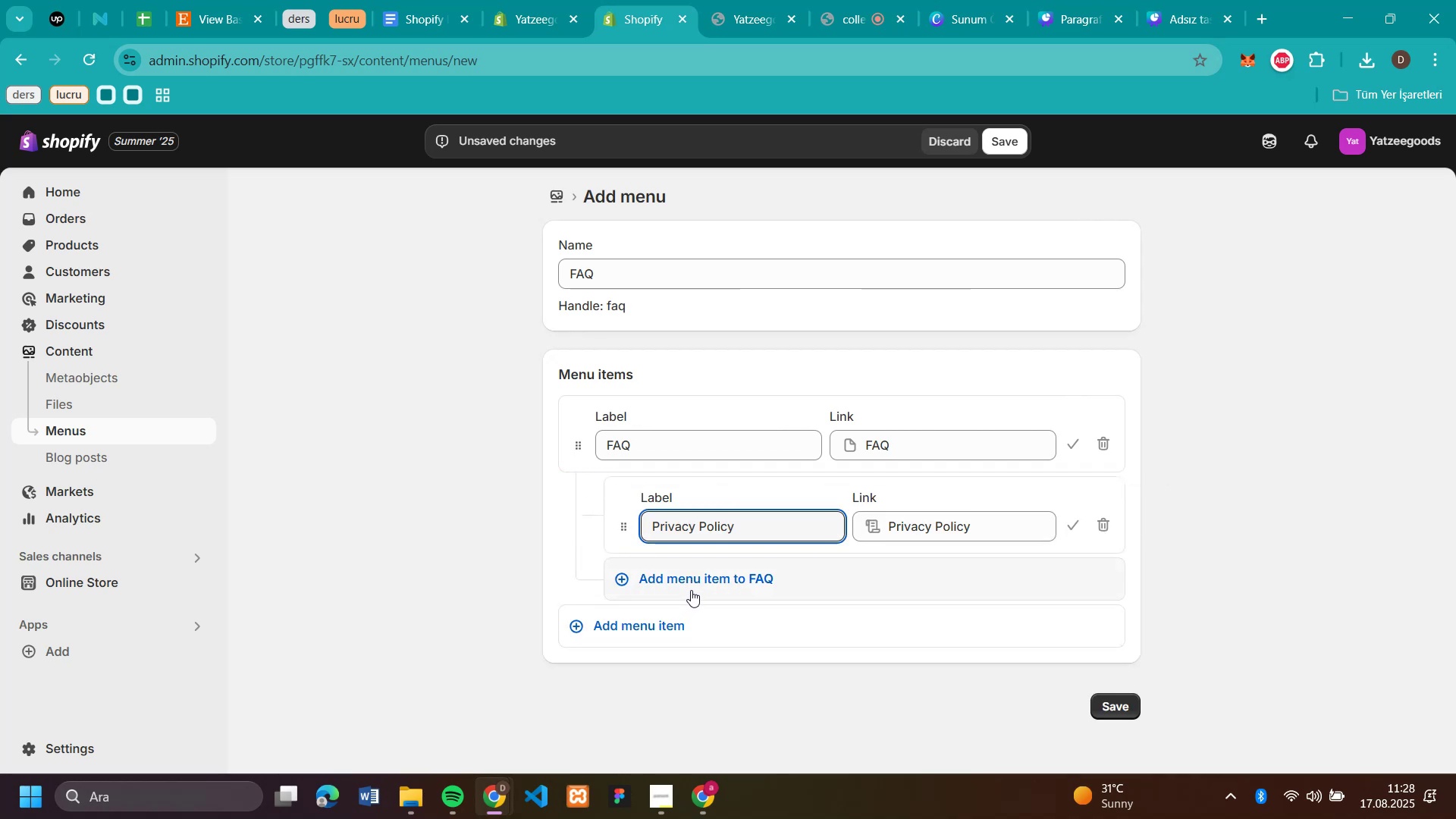 
left_click([691, 590])
 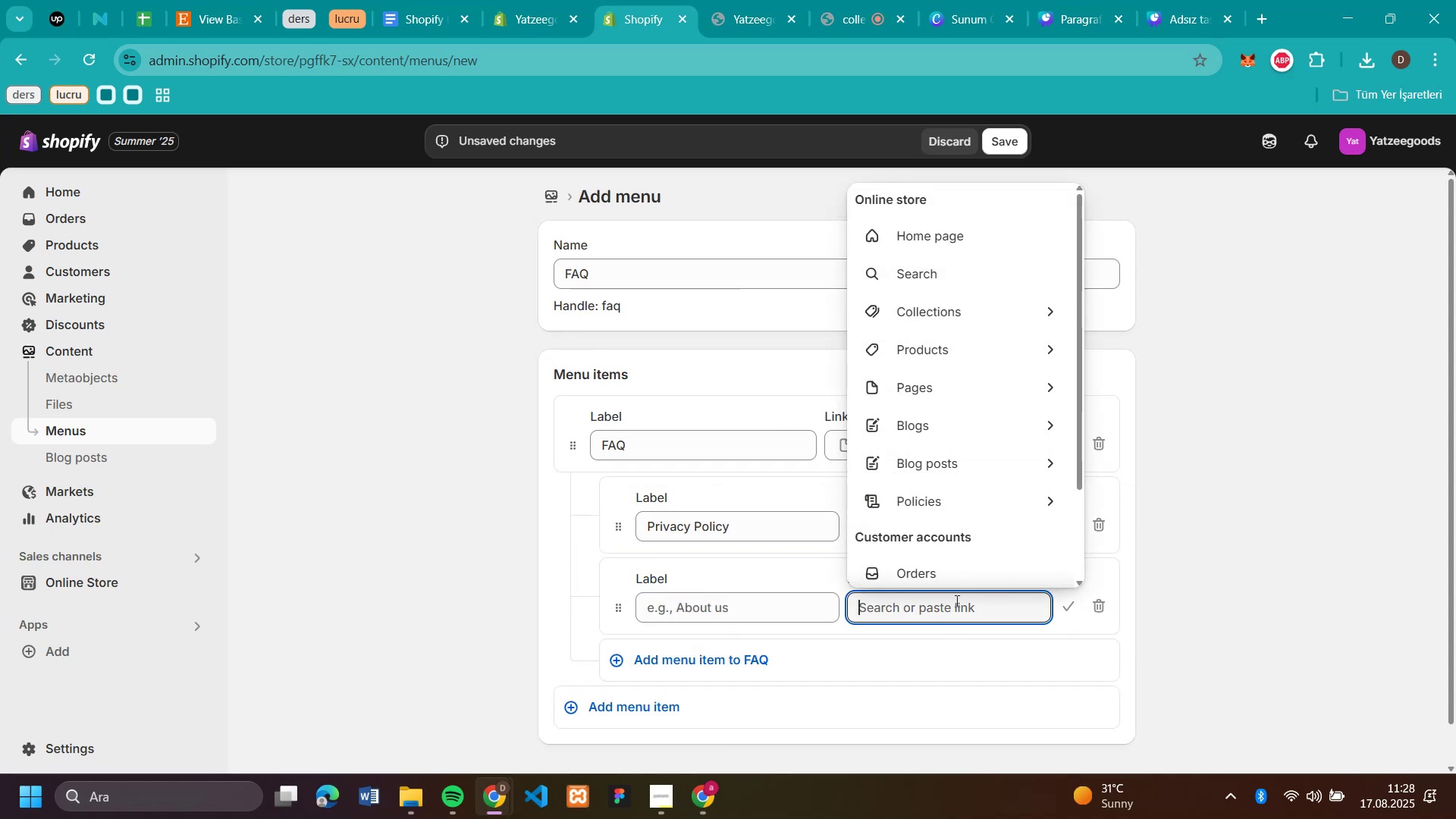 
left_click([952, 610])
 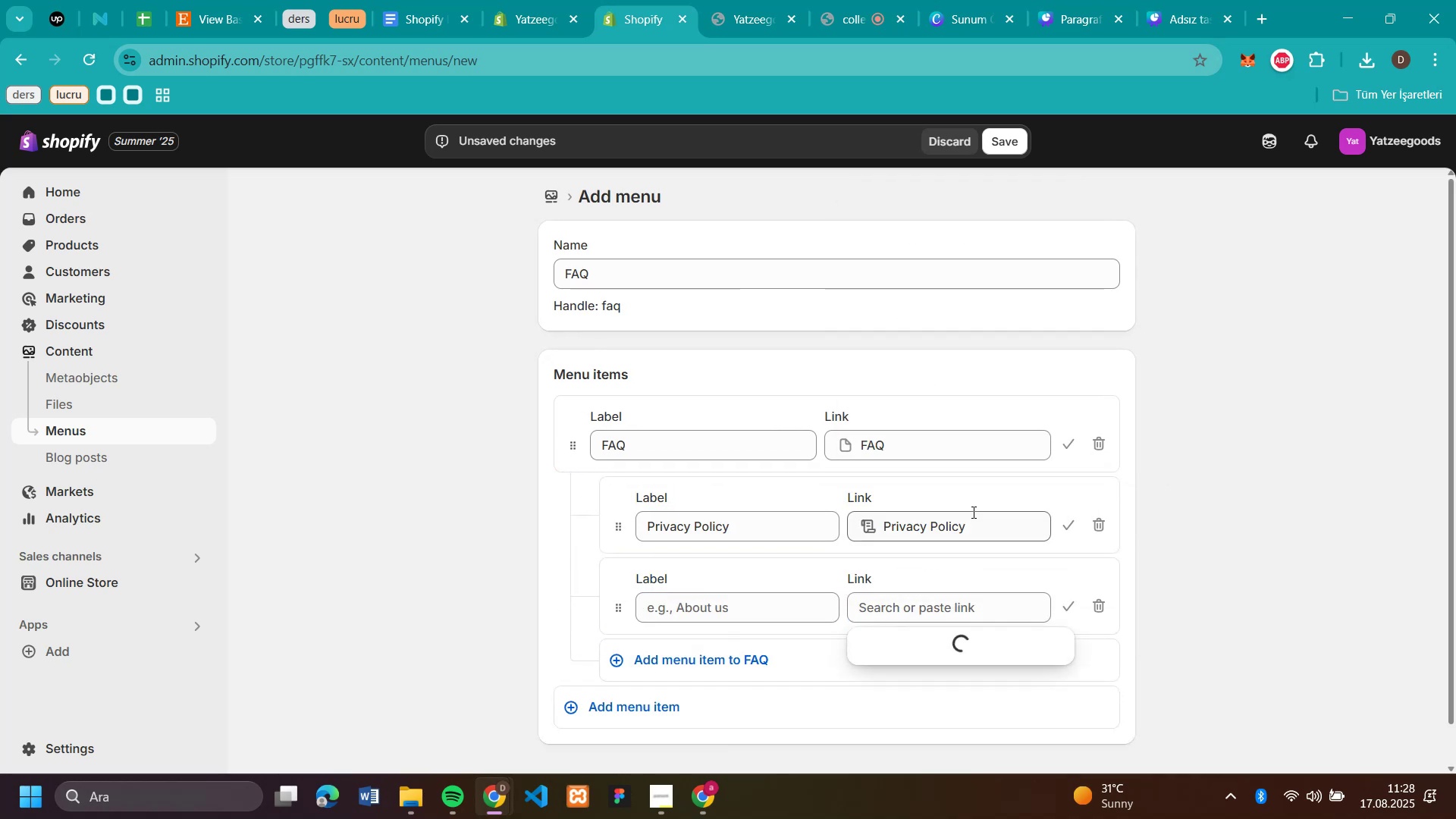 
left_click([979, 510])
 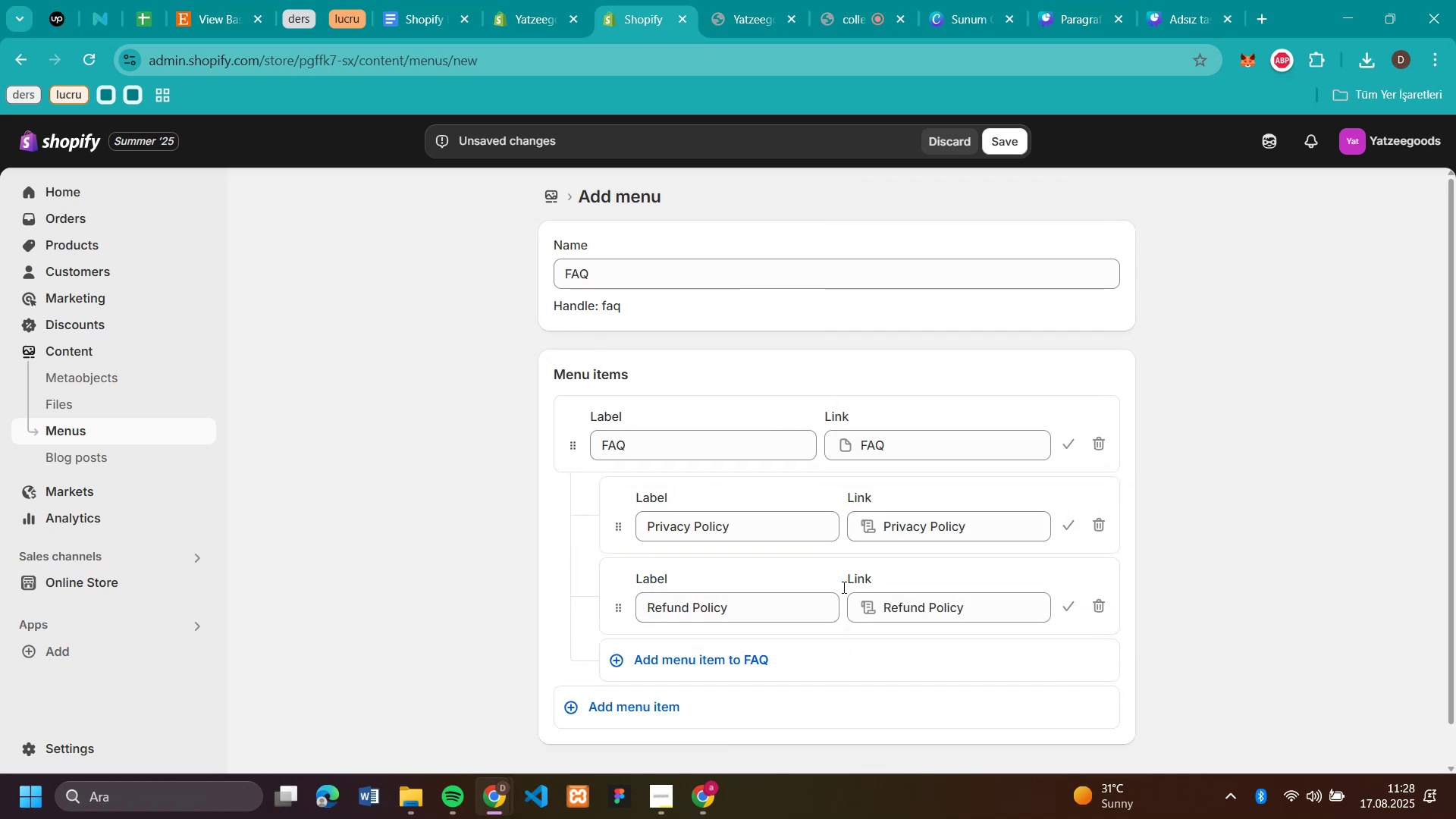 
left_click([926, 524])
 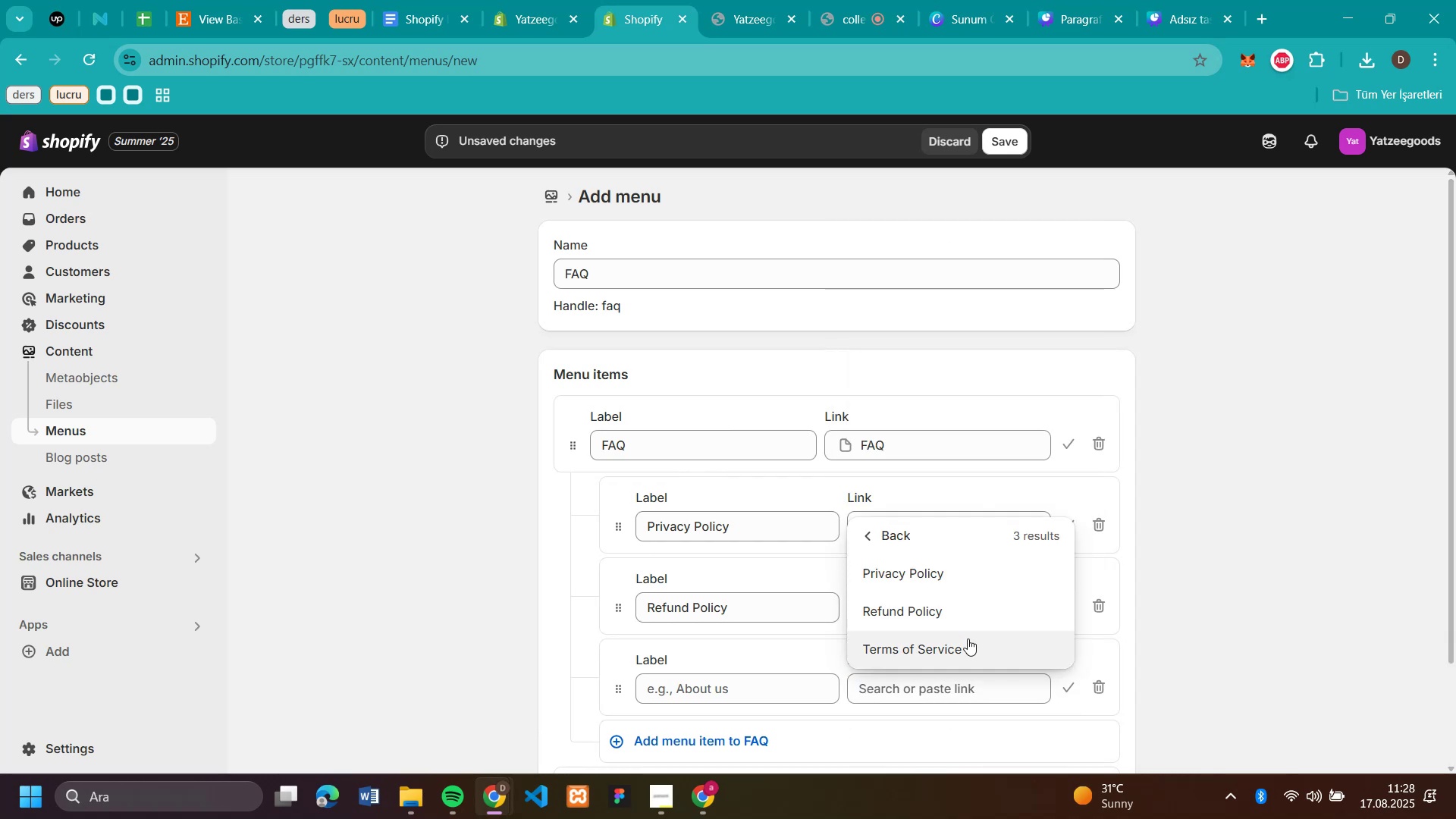 
double_click([1245, 582])
 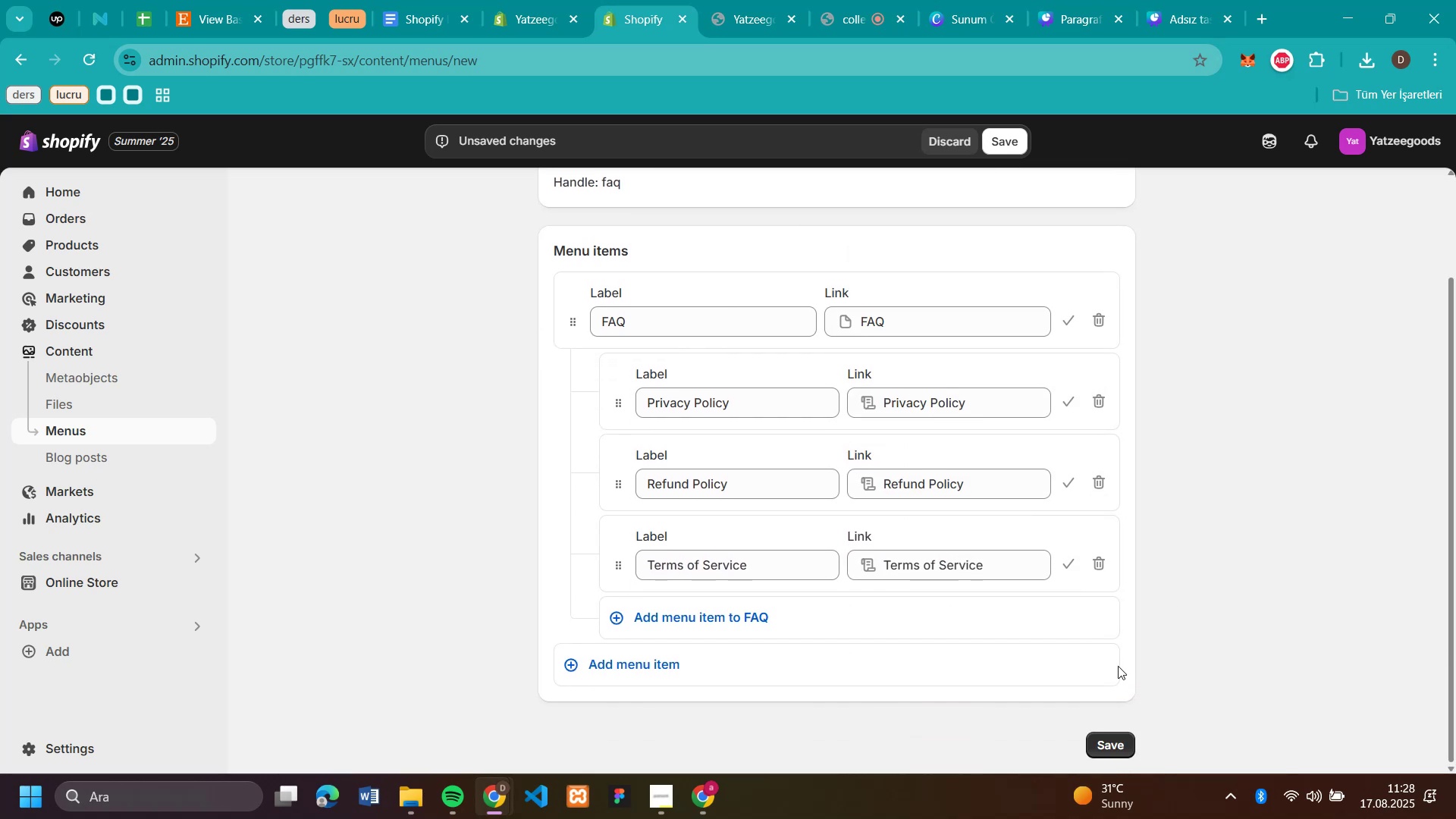 
scroll: coordinate [1247, 582], scroll_direction: down, amount: 2.0
 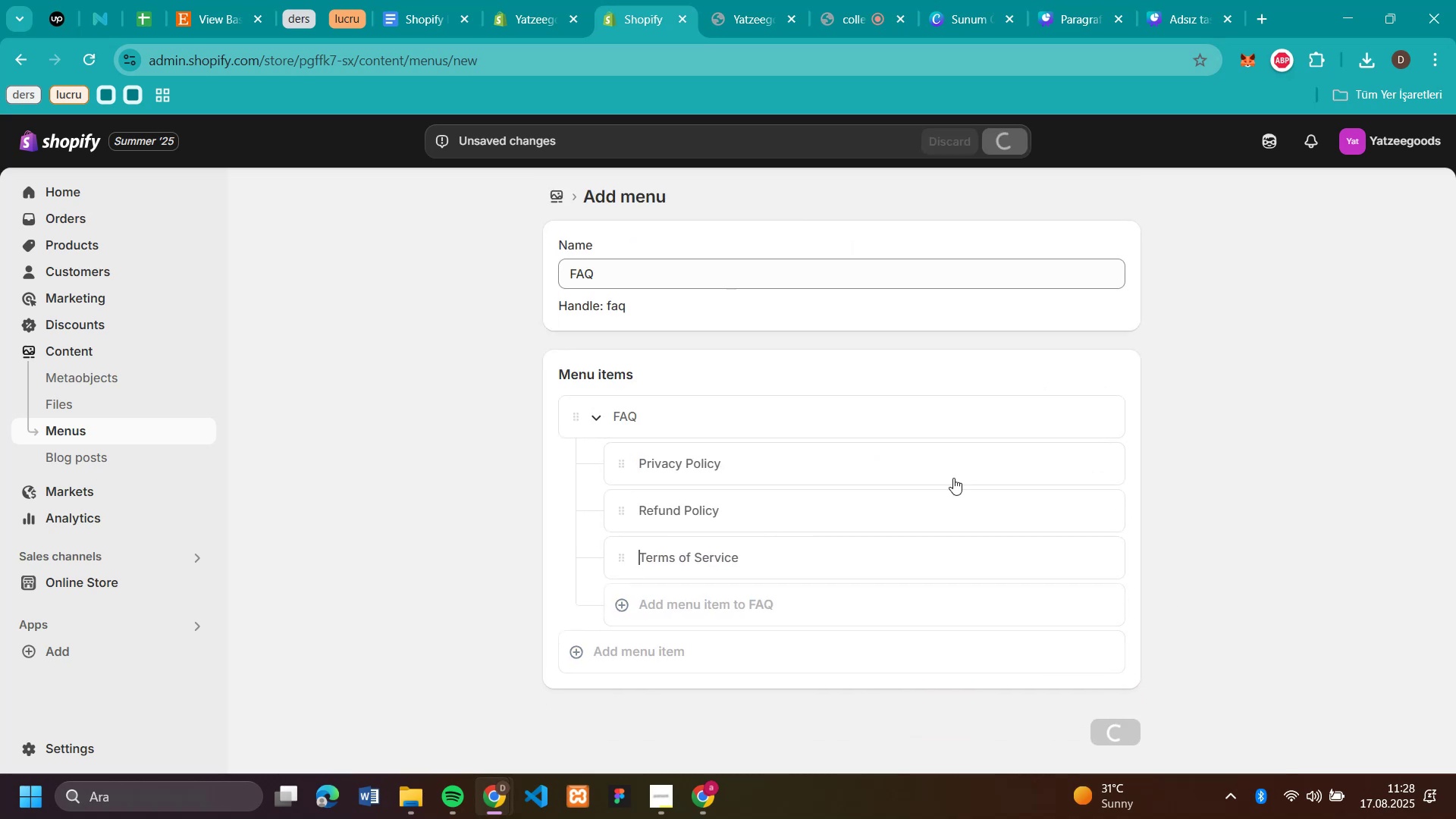 
left_click([1100, 742])
 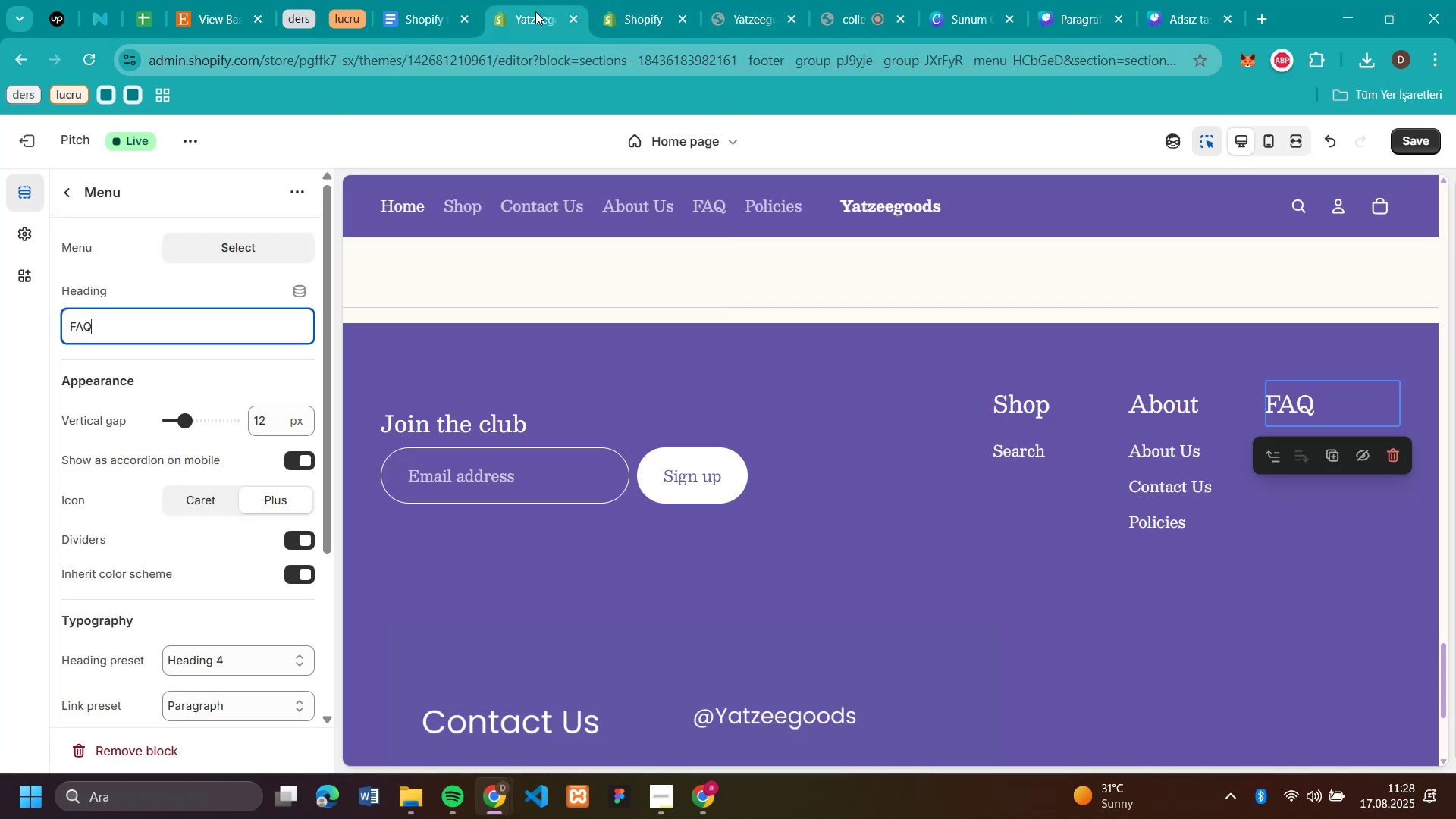 
left_click([535, 11])
 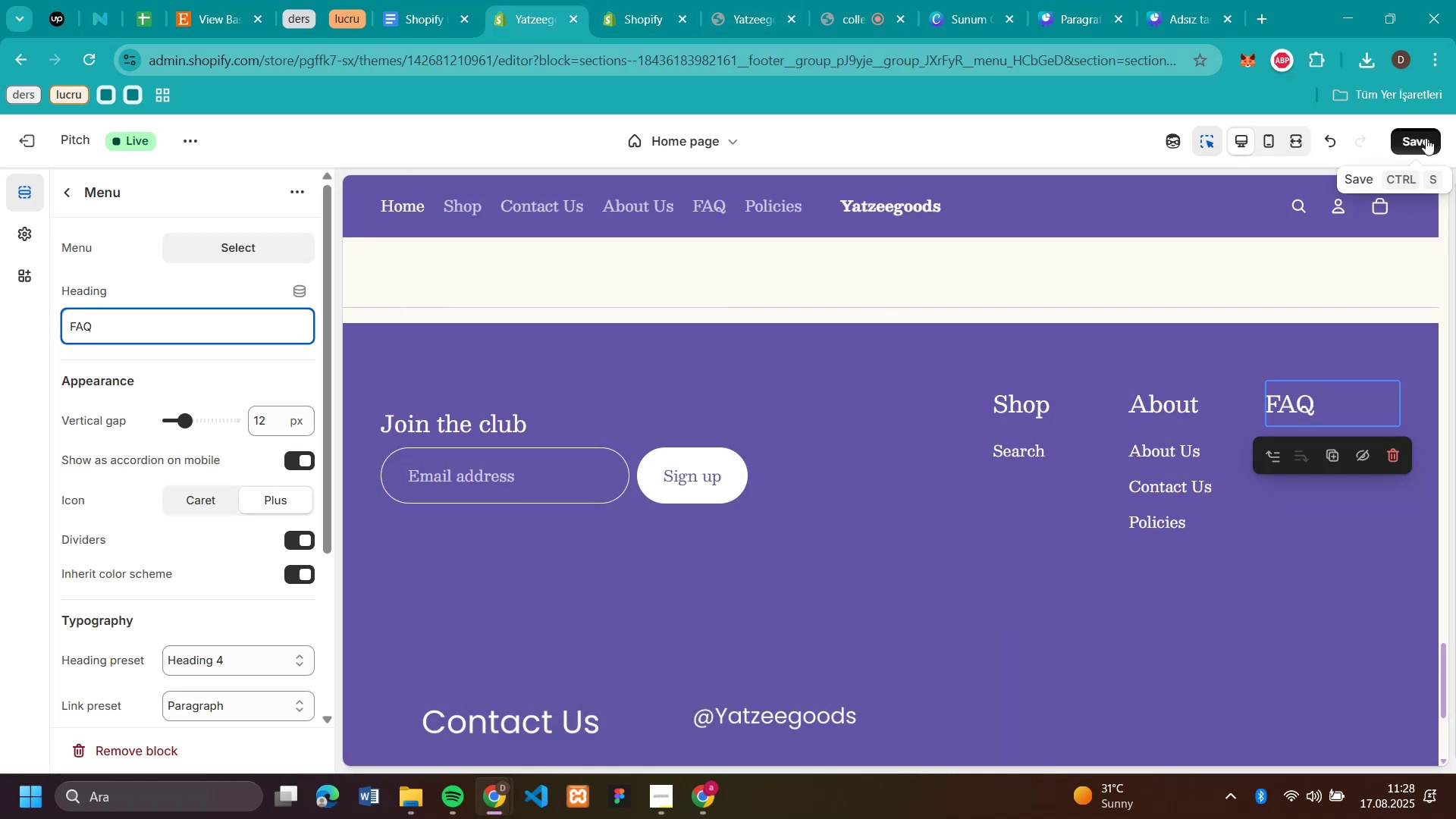 
left_click([1426, 138])
 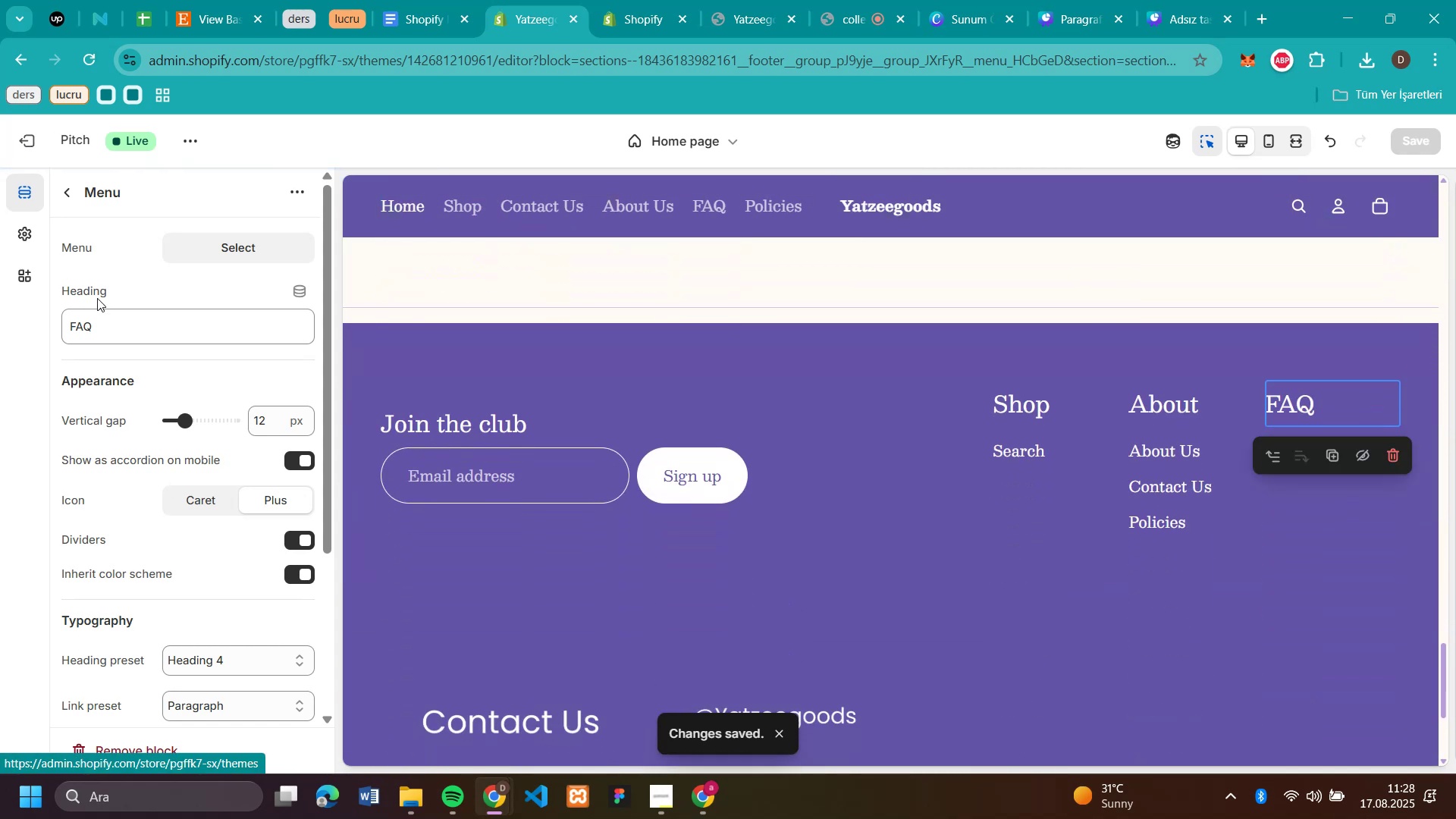 
wait(7.09)
 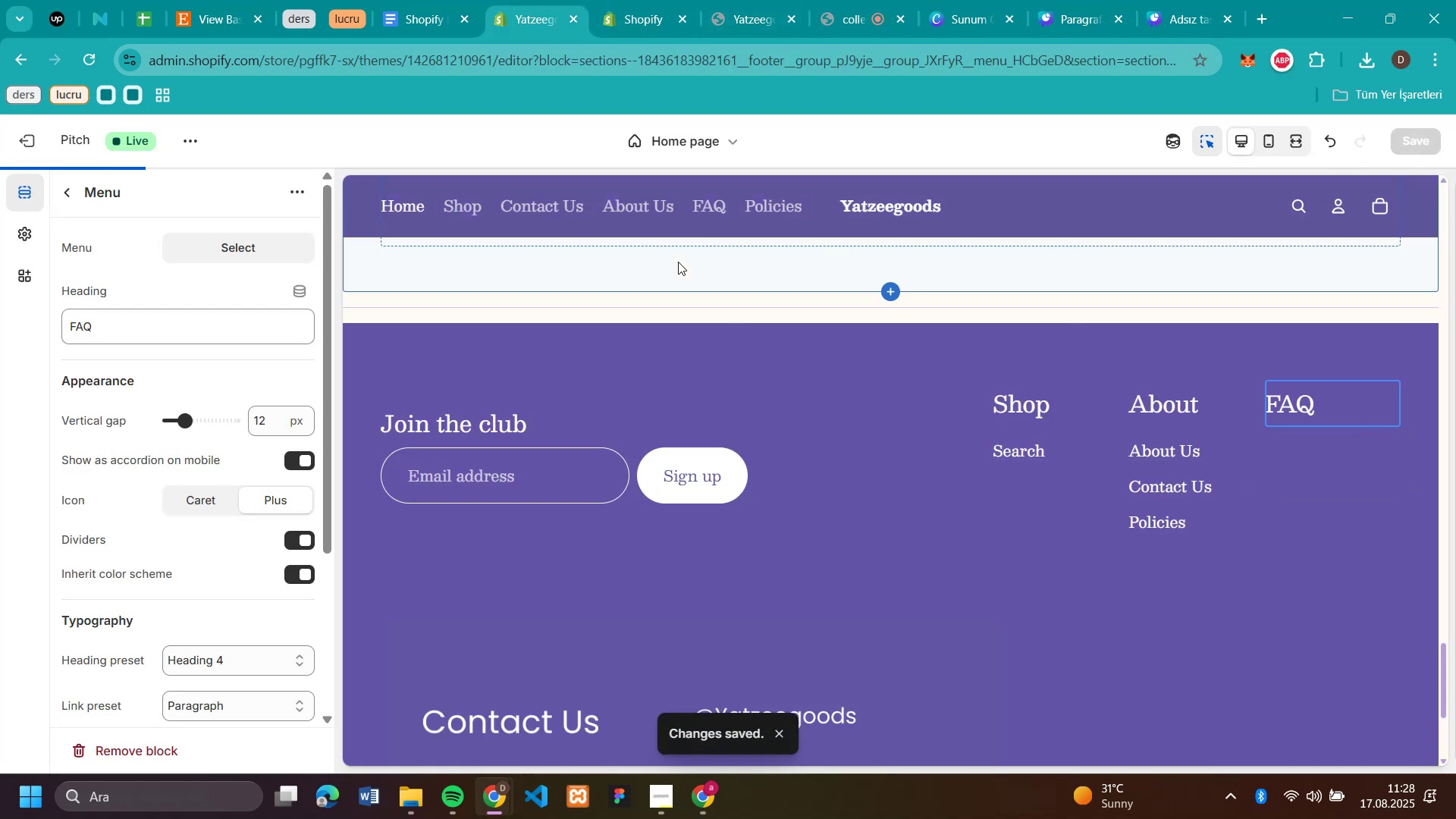 
left_click([206, 247])
 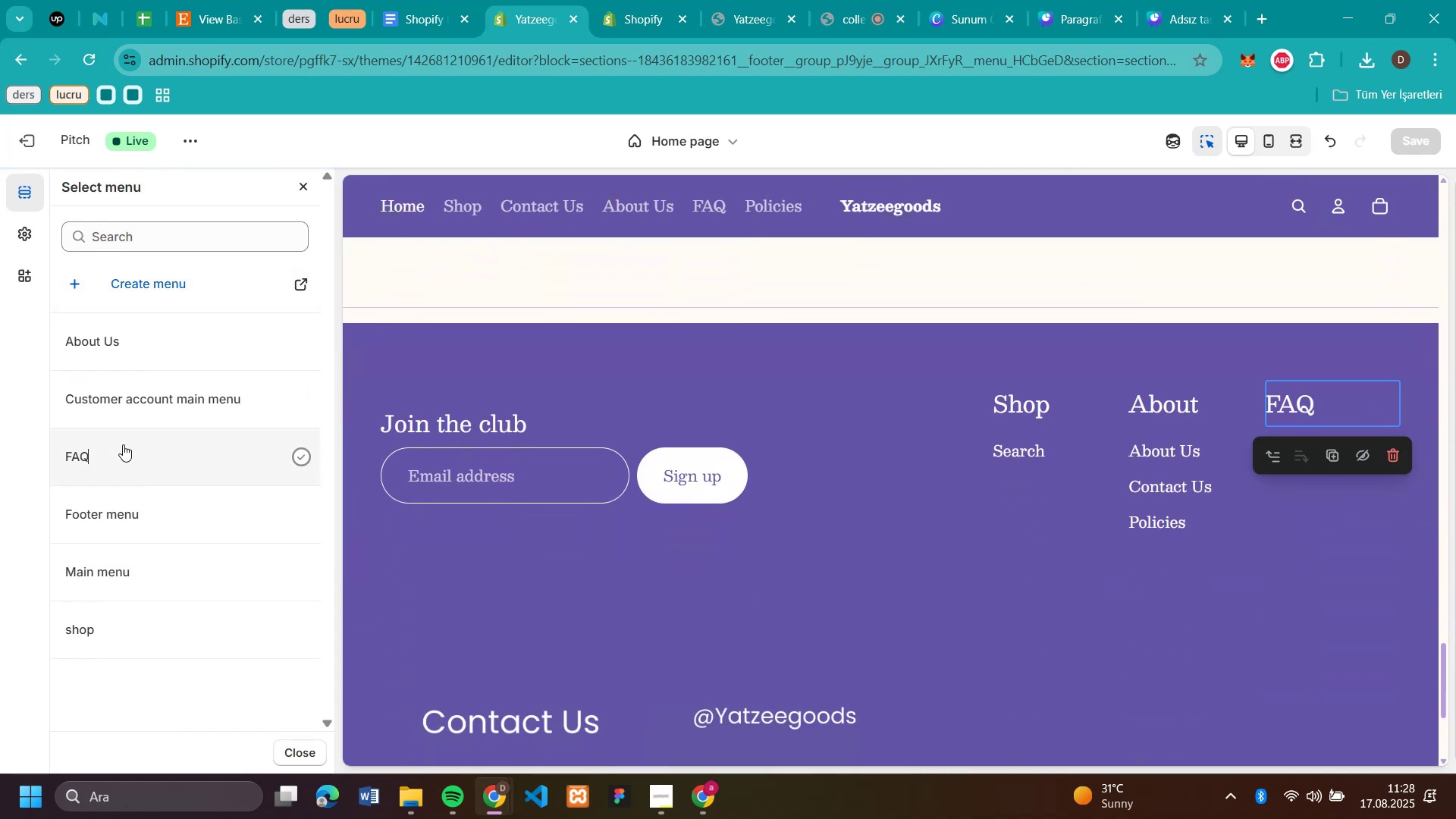 
left_click([123, 444])
 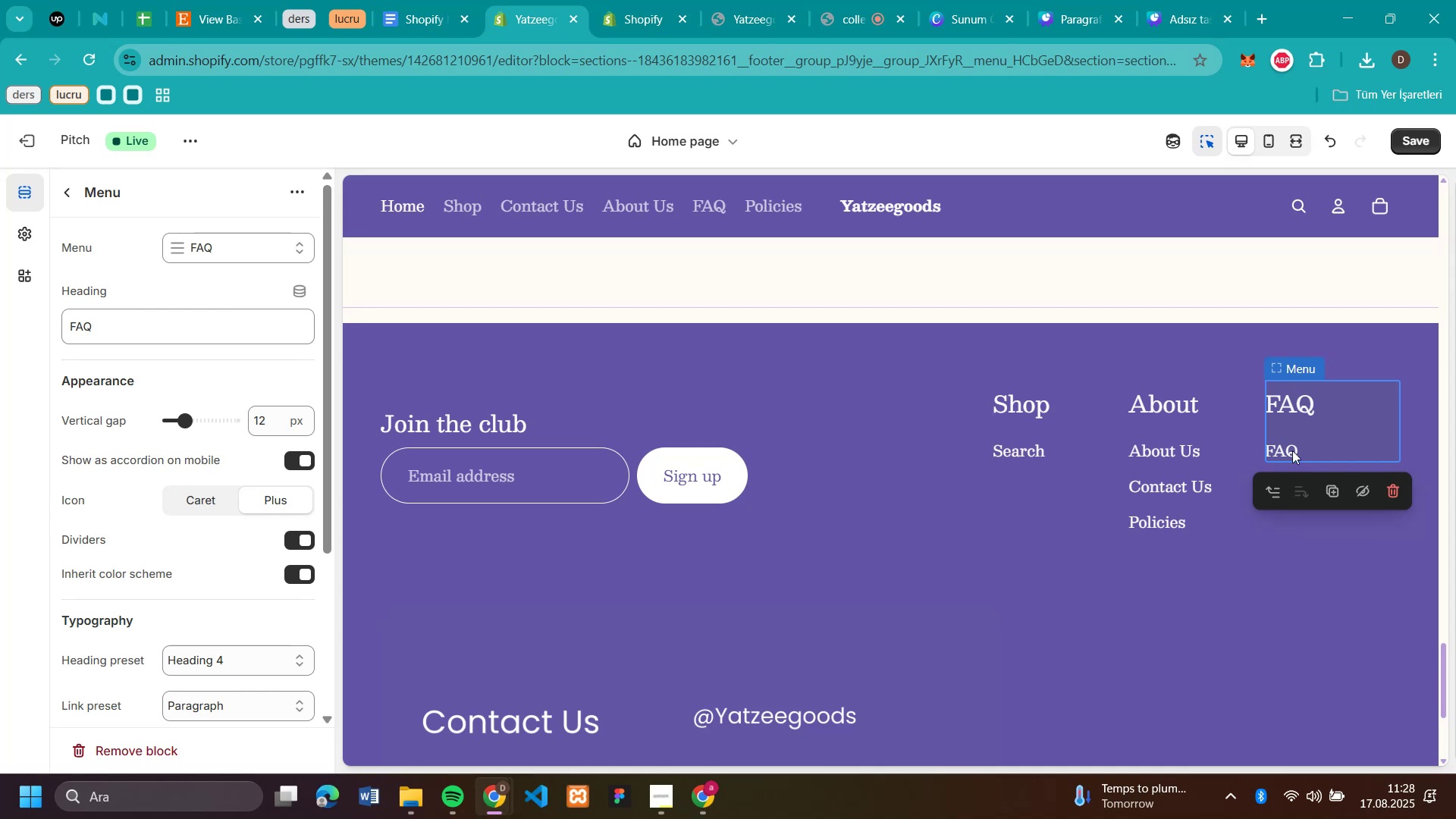 
wait(6.37)
 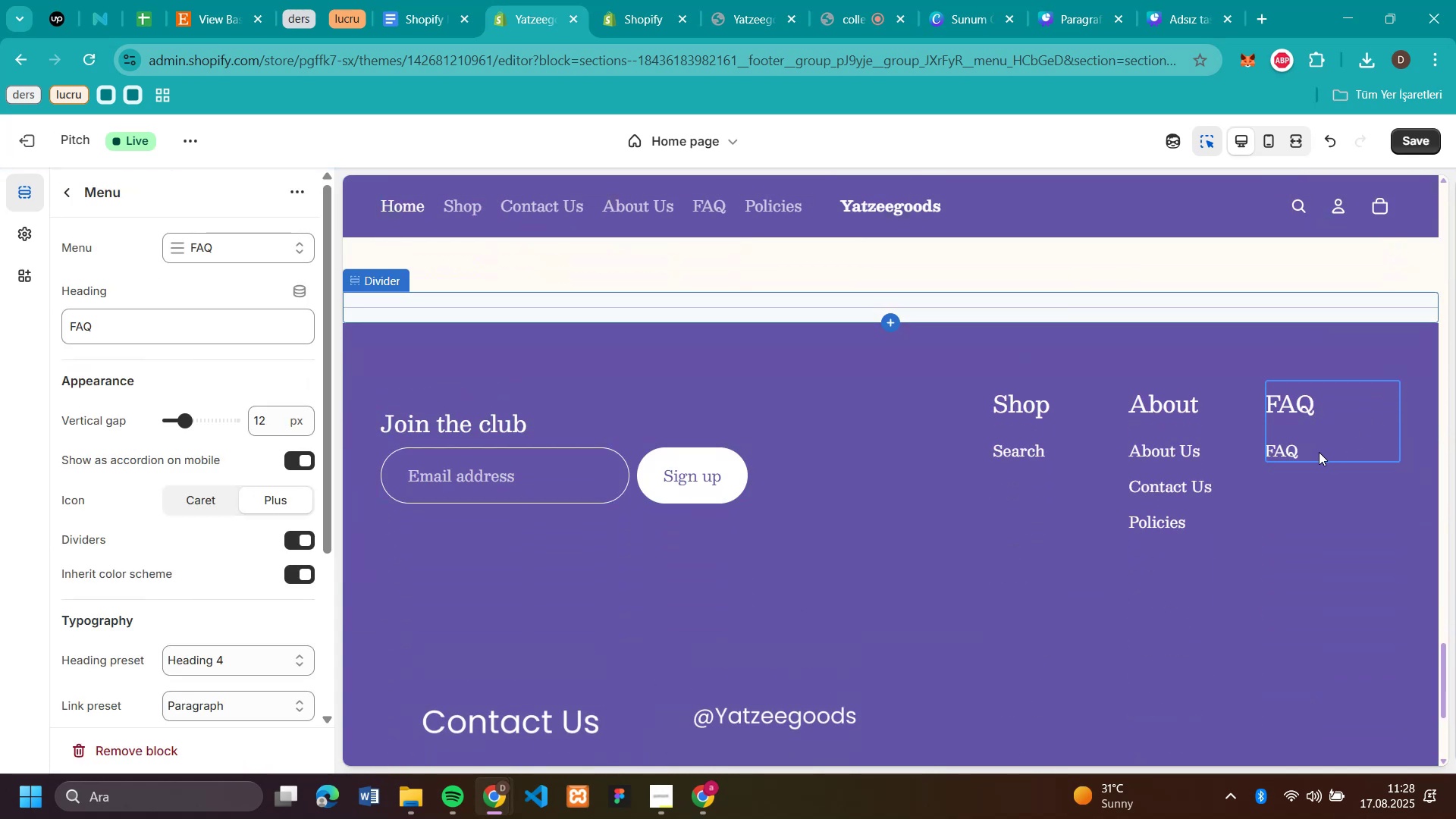 
left_click([635, 25])
 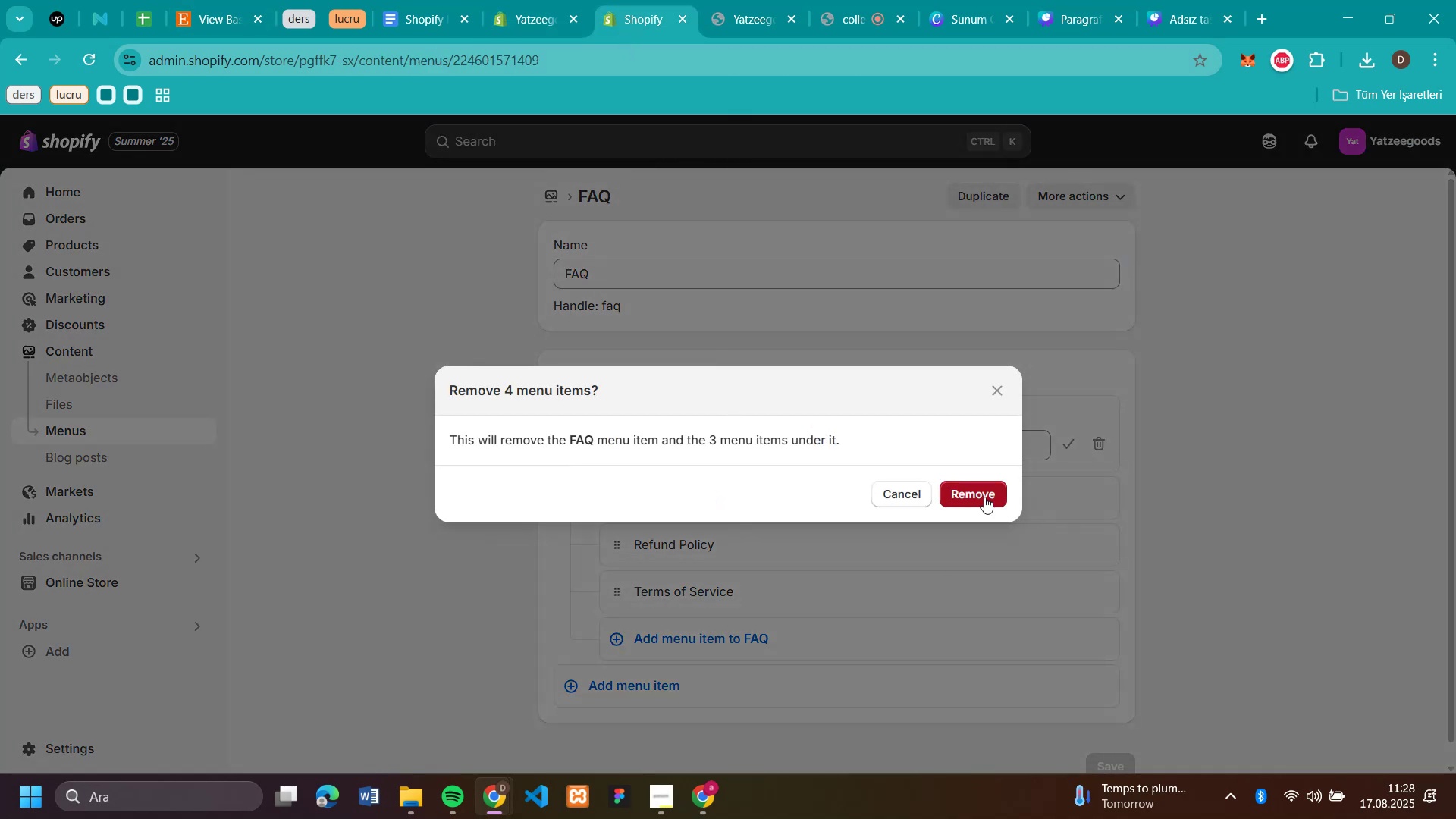 
wait(8.24)
 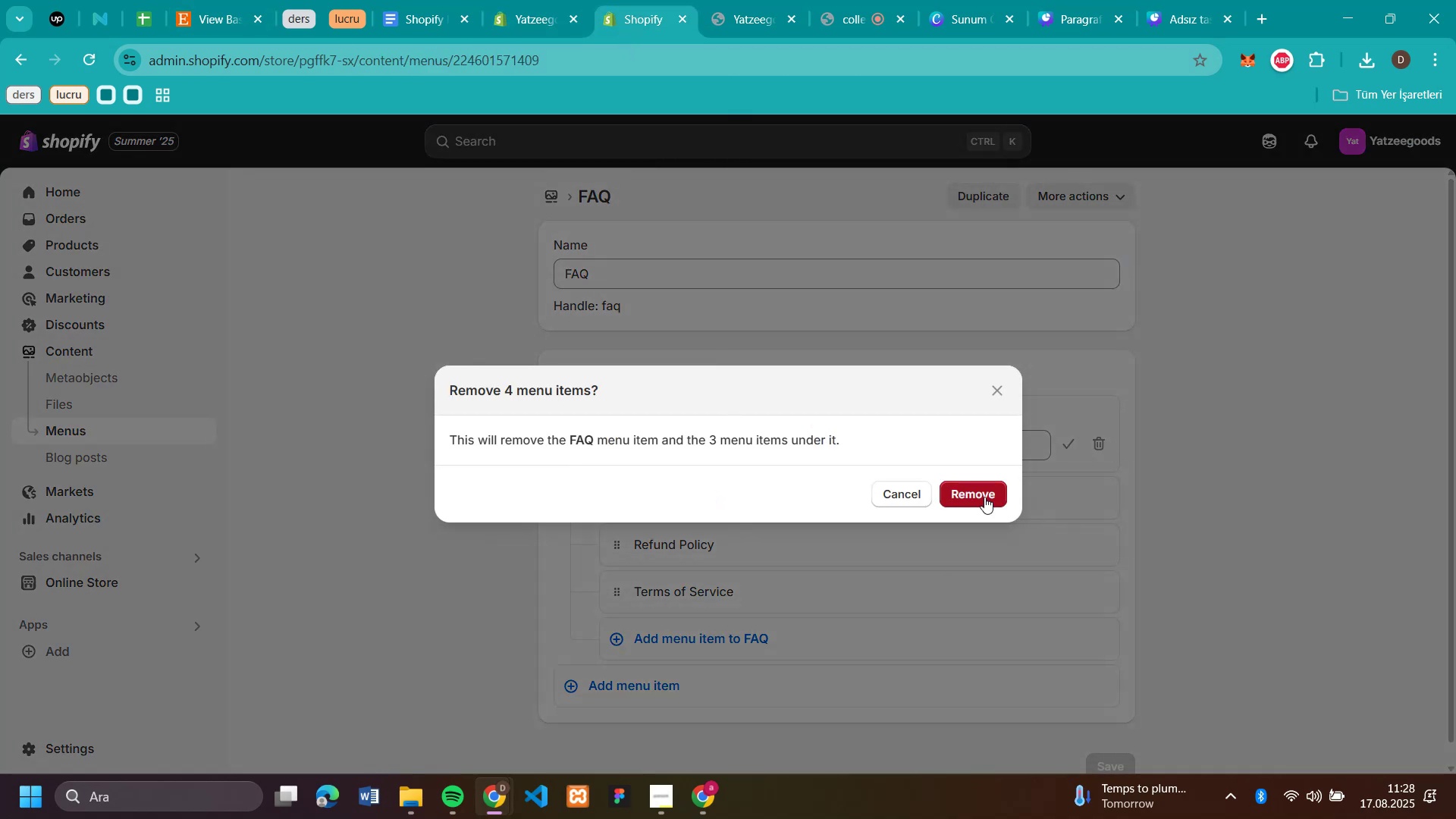 
left_click([902, 453])
 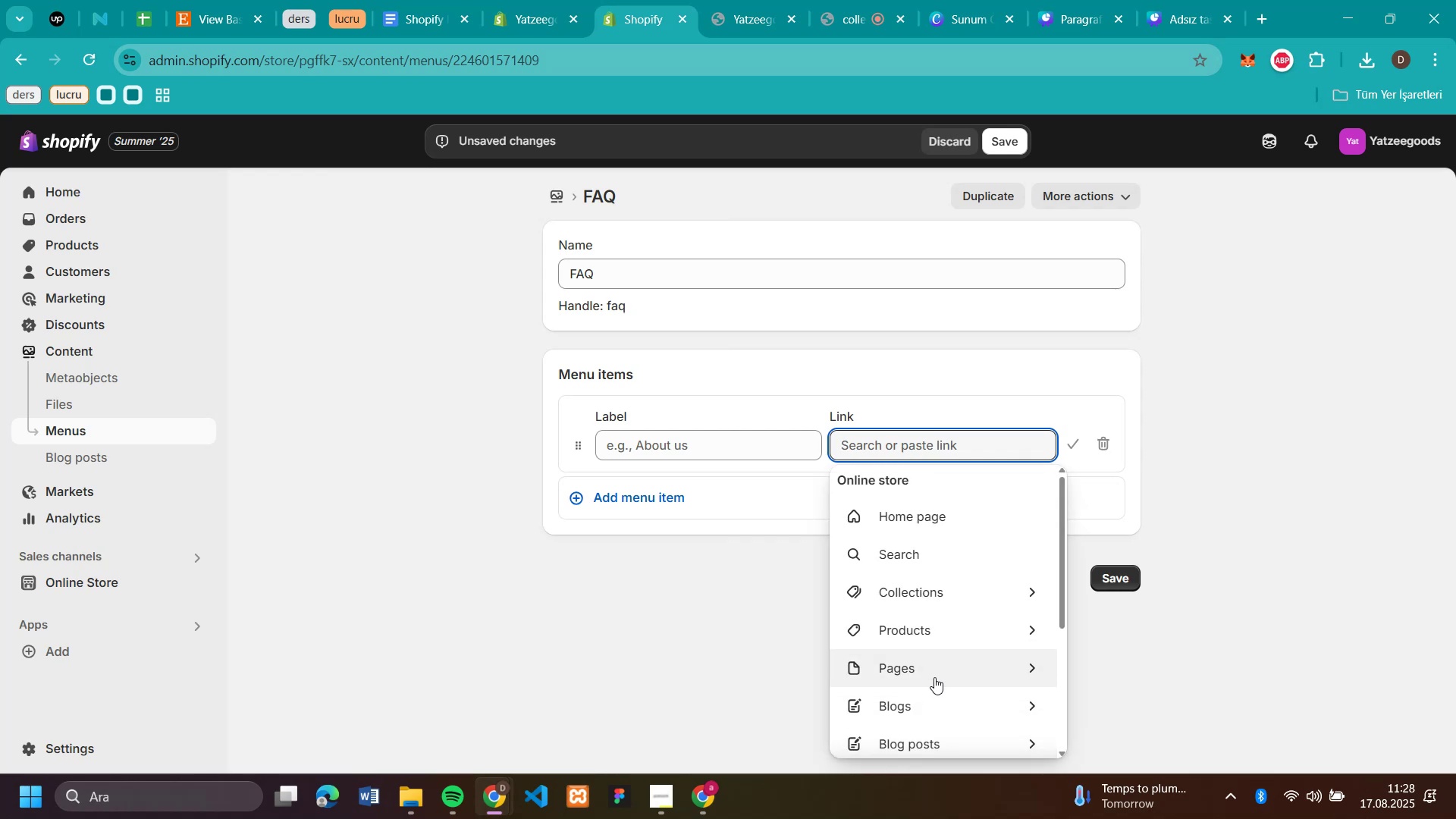 
scroll: coordinate [934, 677], scroll_direction: down, amount: 3.0
 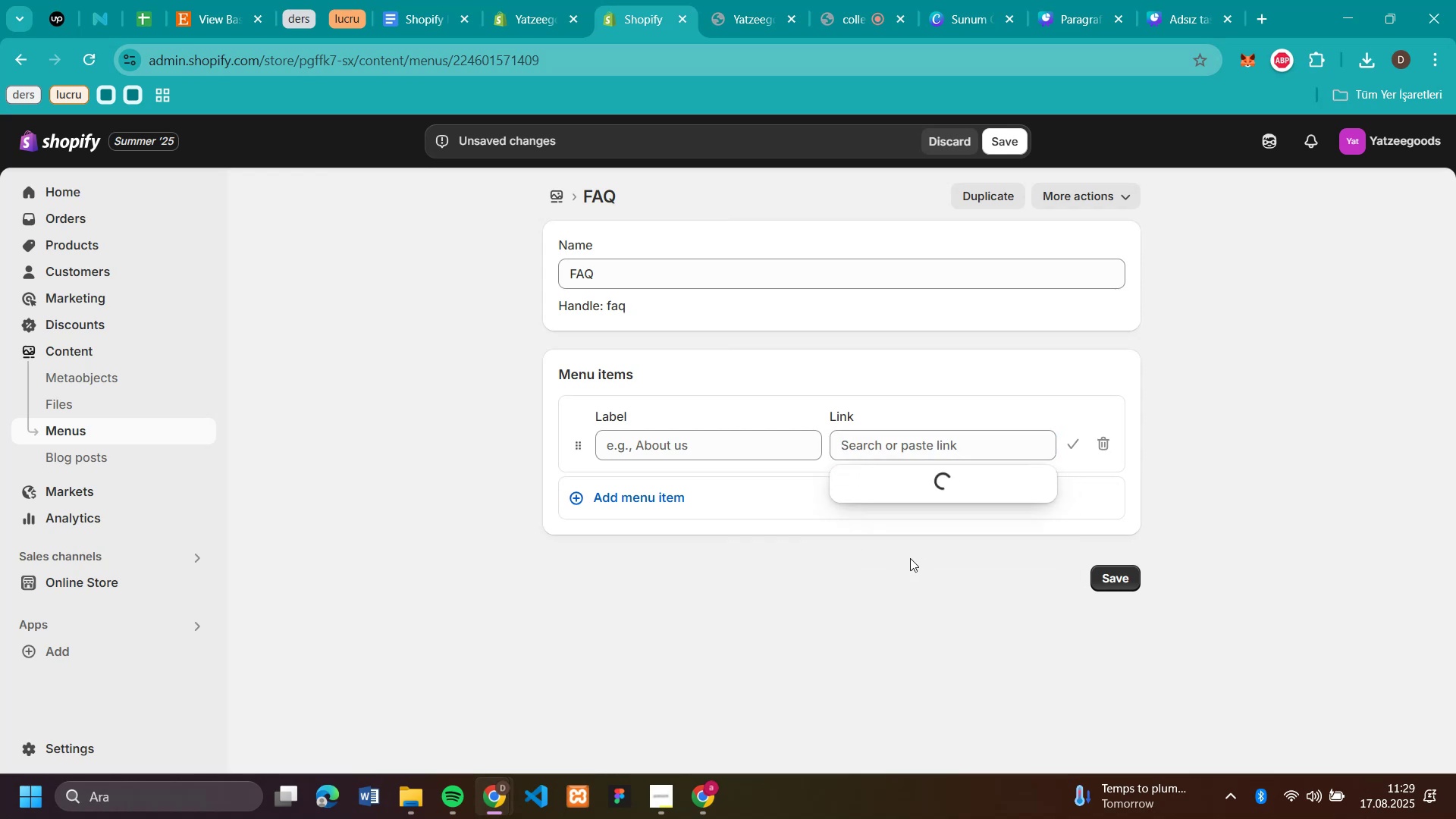 
left_click([910, 558])
 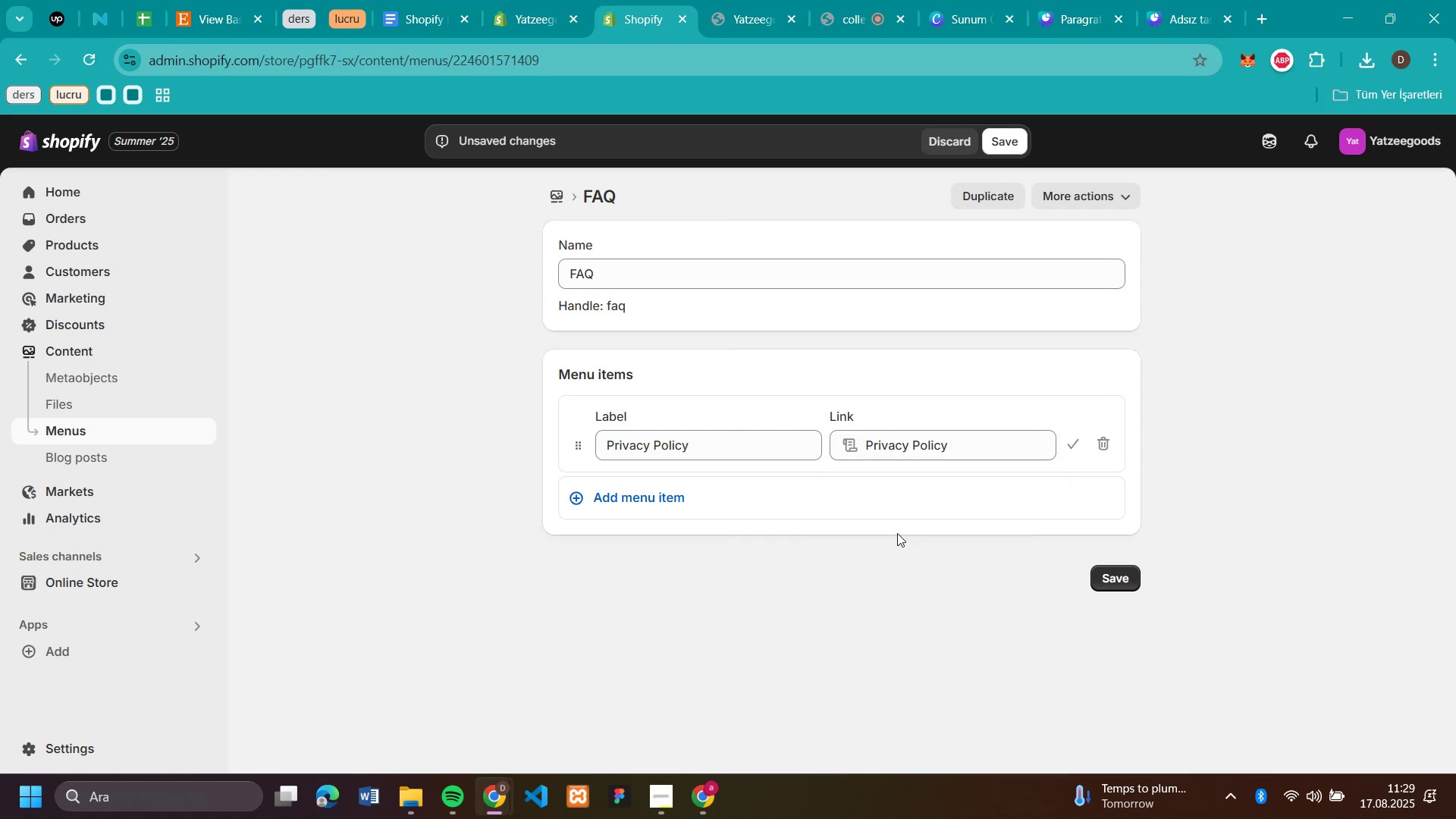 
left_click([902, 535])
 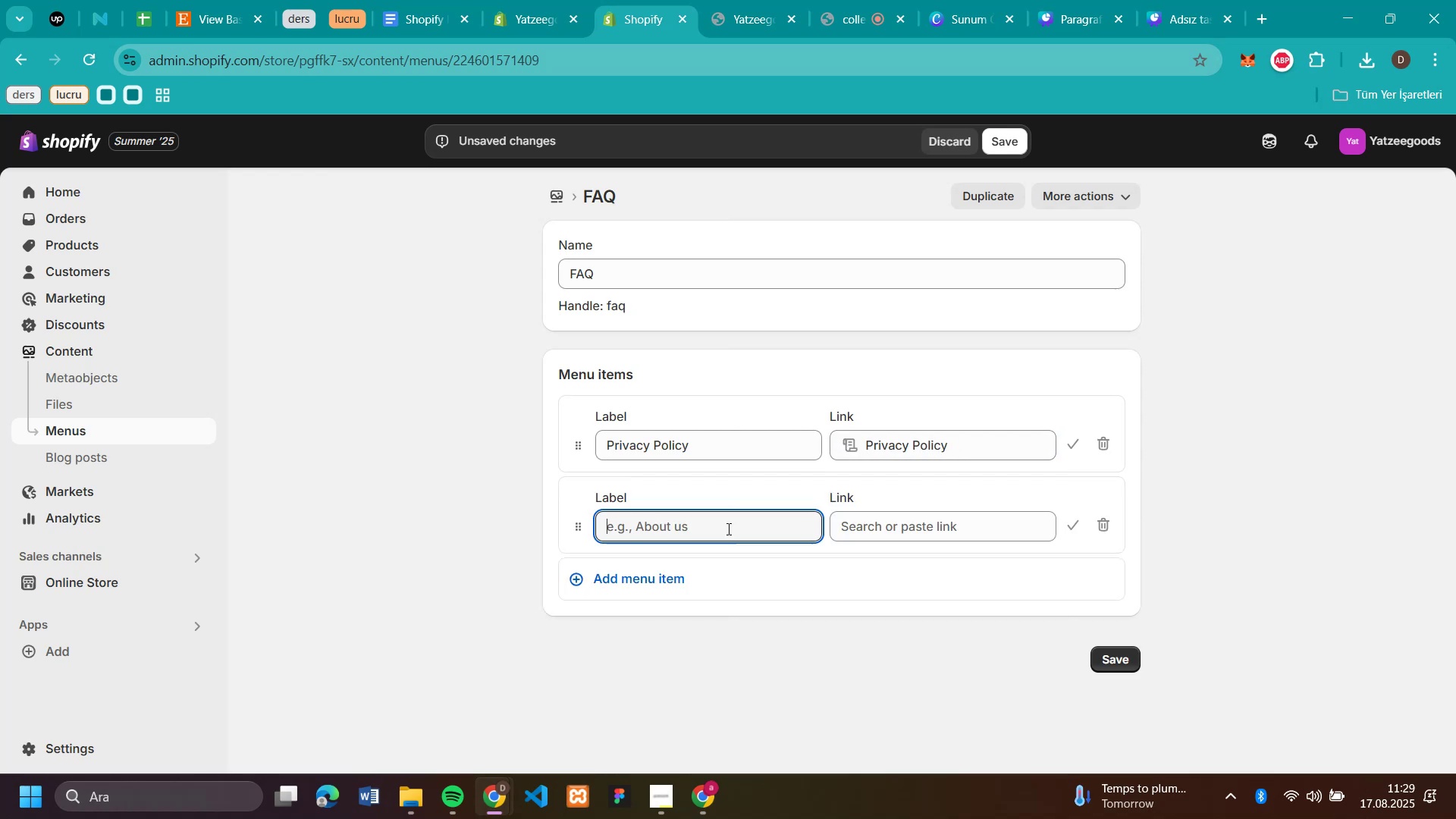 
left_click([610, 505])
 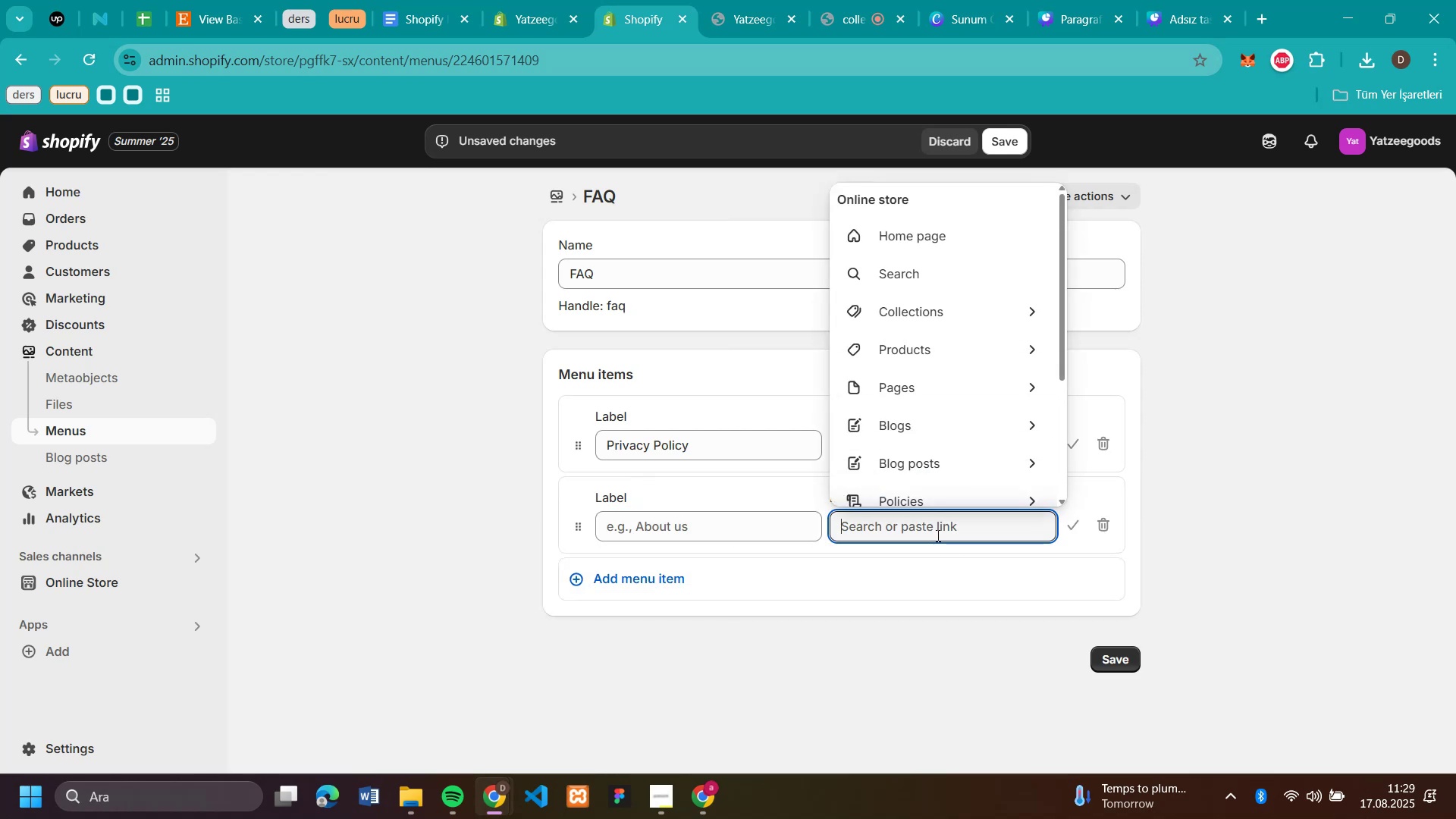 
left_click([926, 533])
 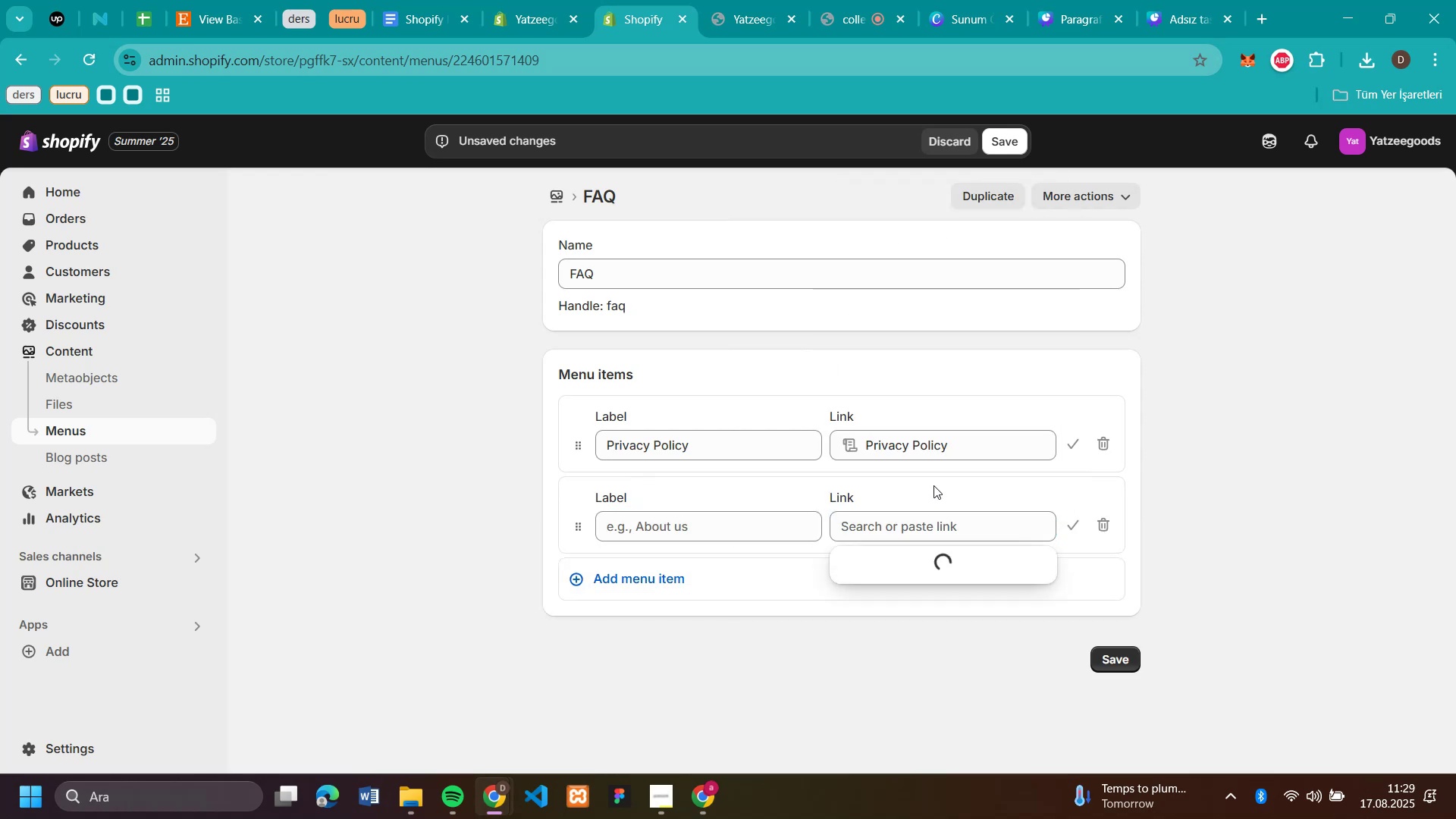 
left_click([934, 485])
 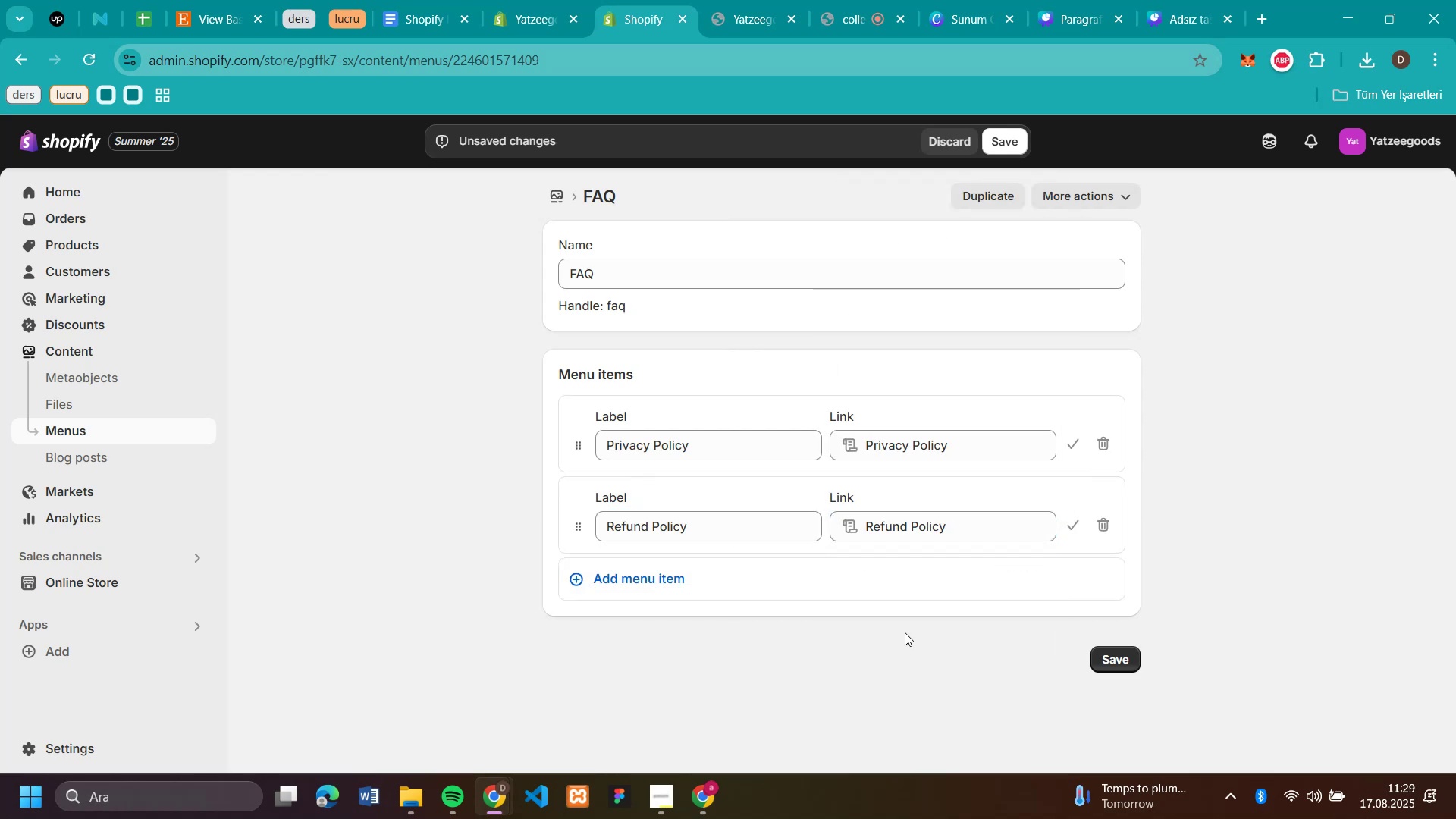 
left_click([910, 634])
 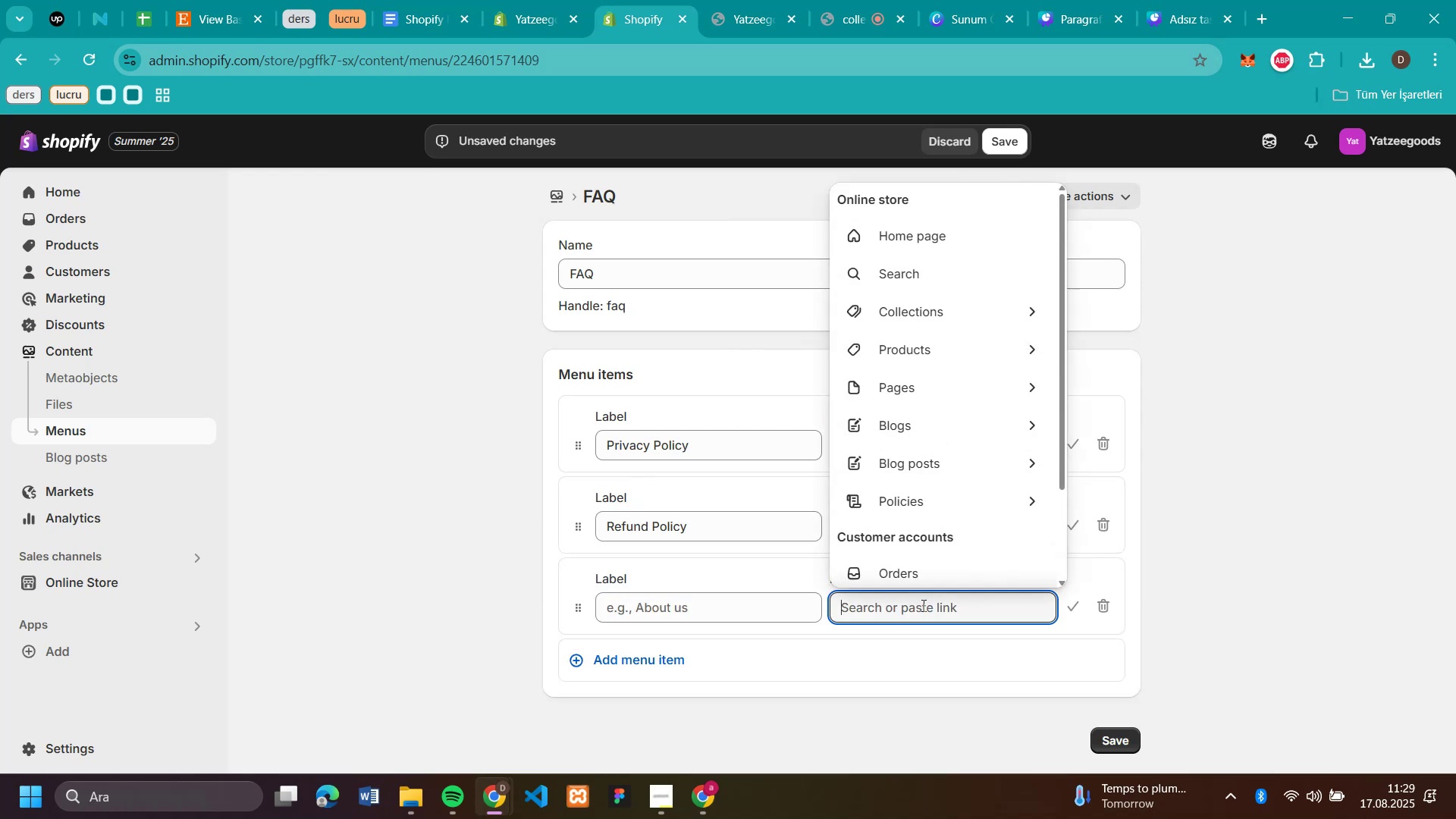 
left_click([921, 603])
 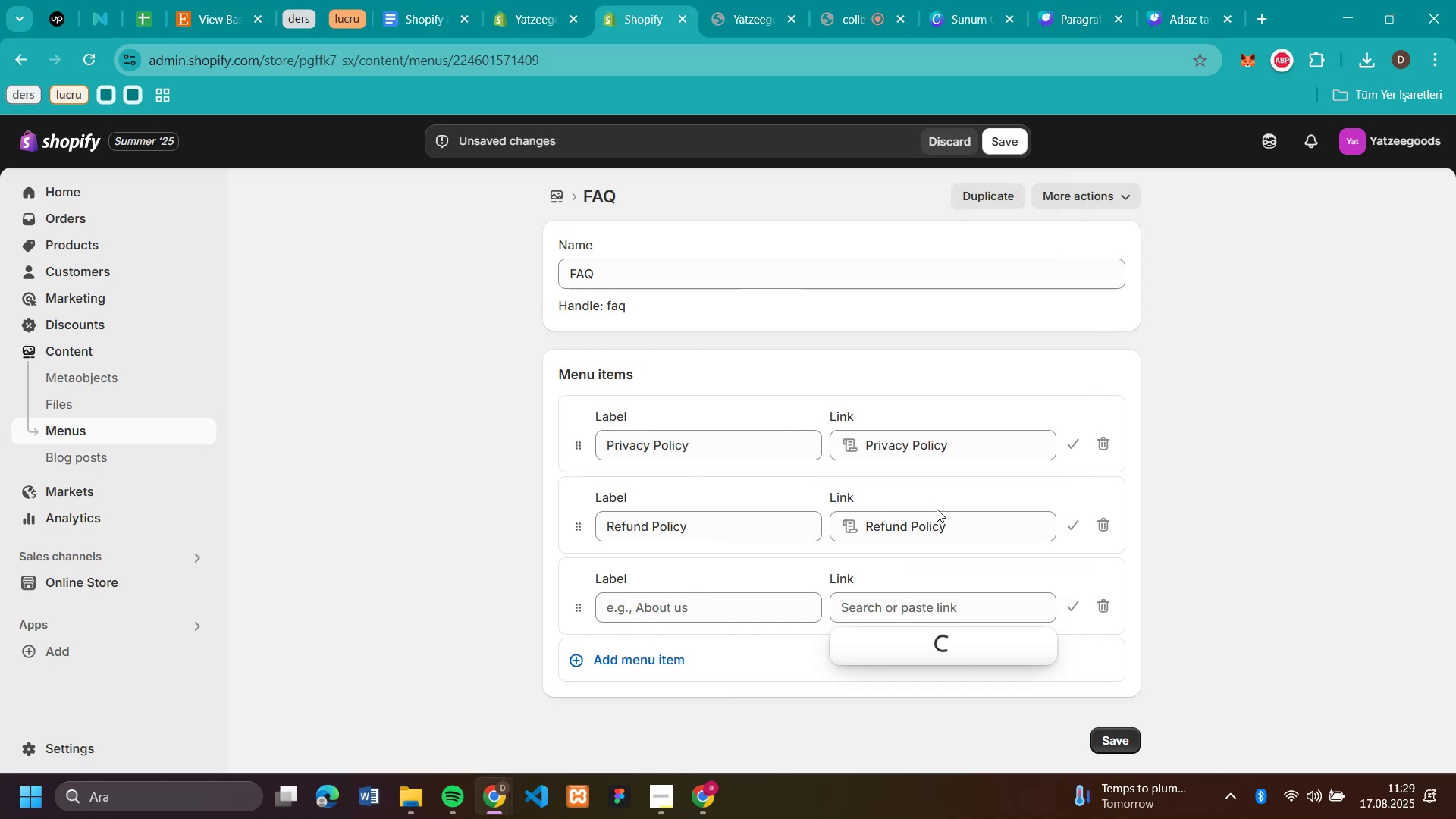 
left_click([934, 500])
 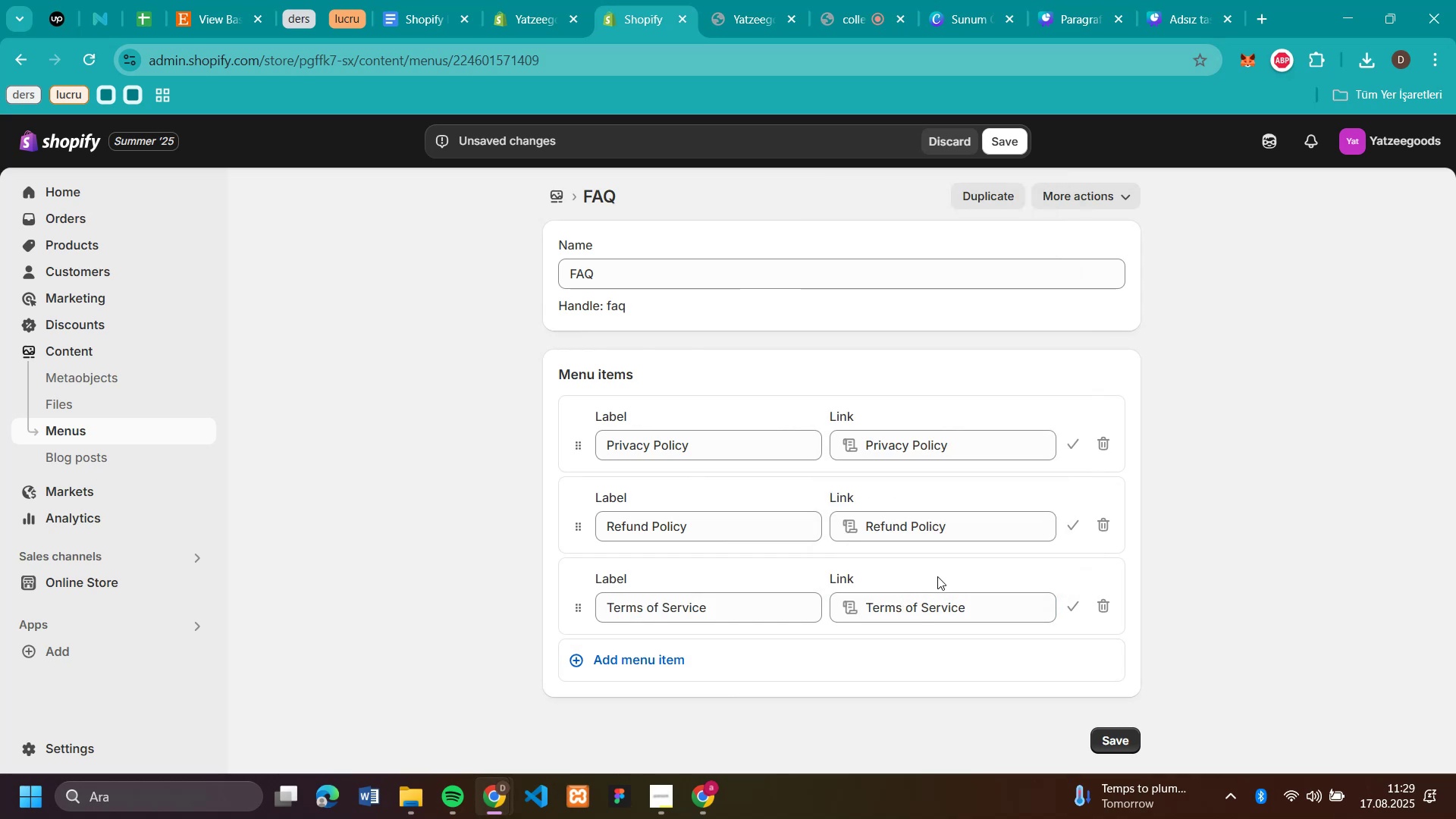 
left_click([918, 570])
 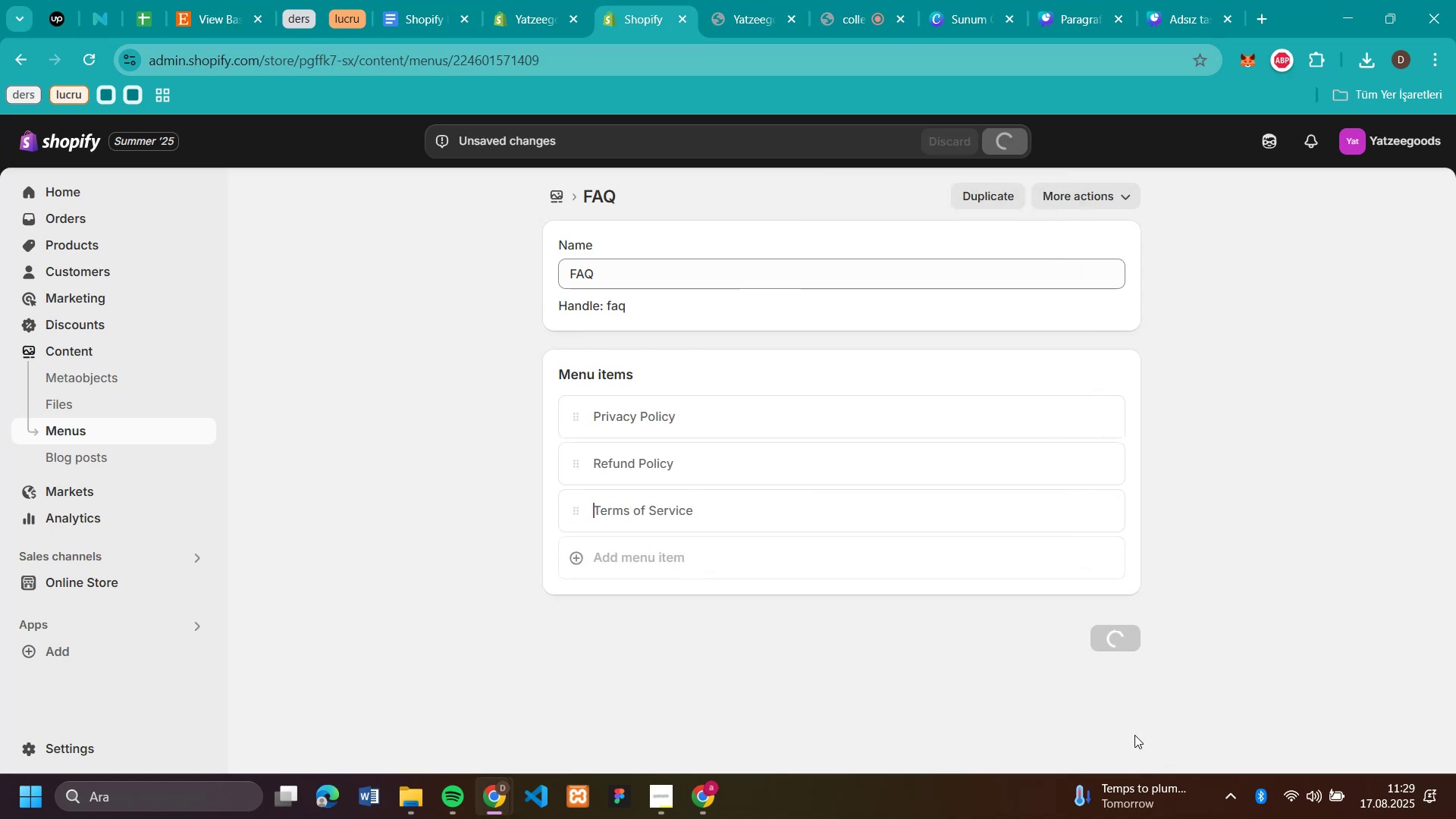 
left_click([1134, 735])
 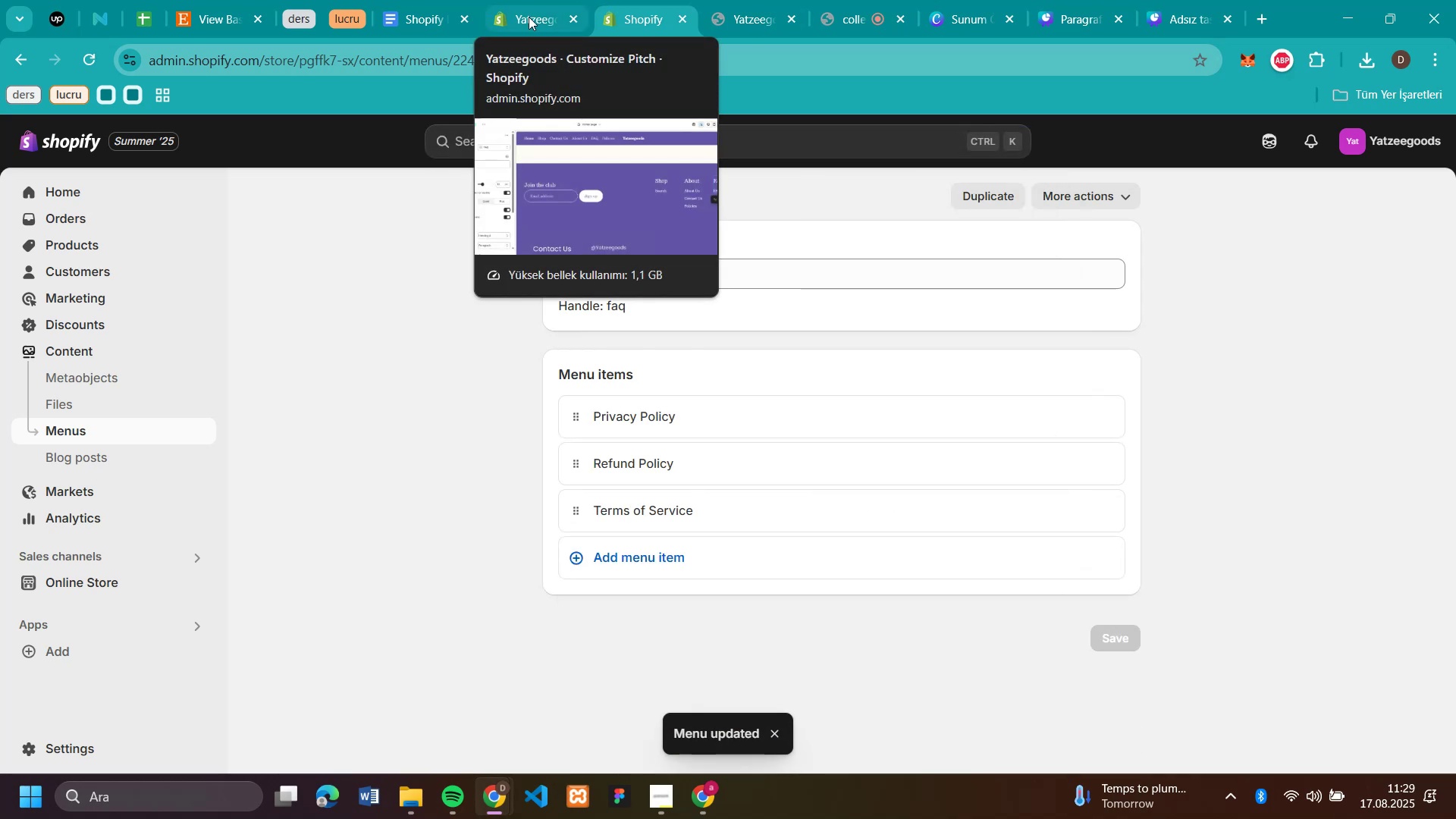 
left_click([529, 17])
 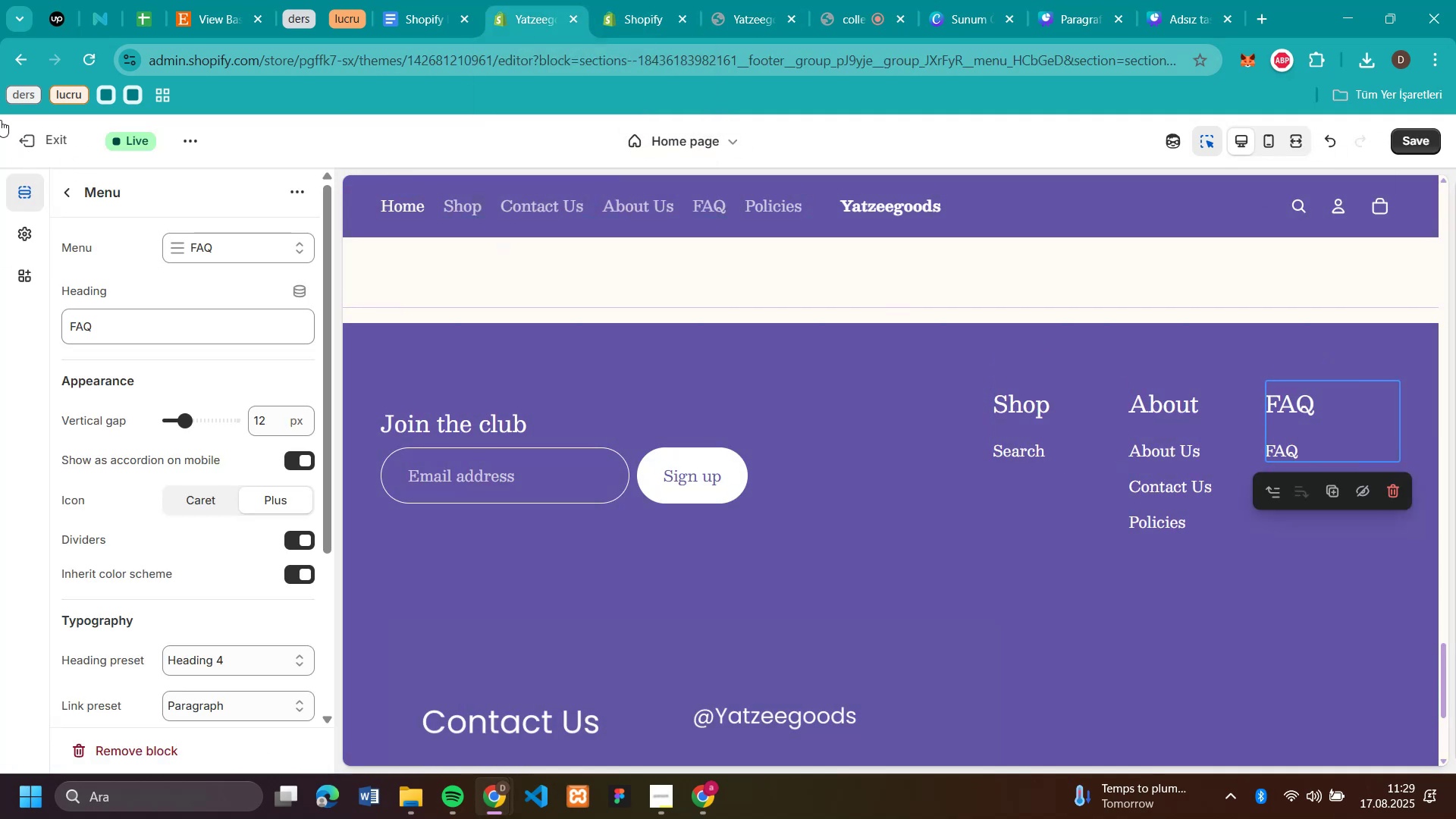 
left_click([43, 136])
 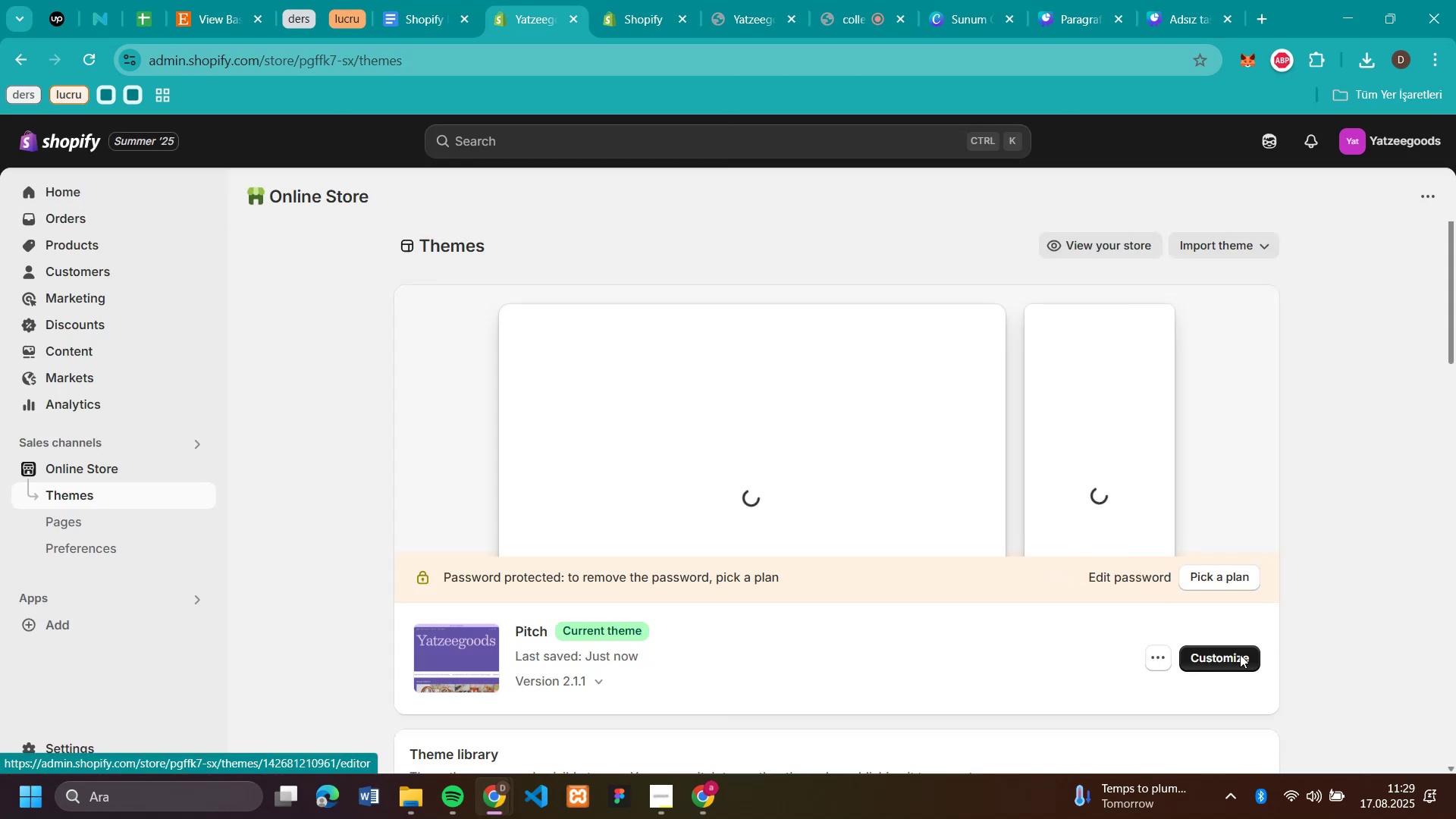 
wait(5.97)
 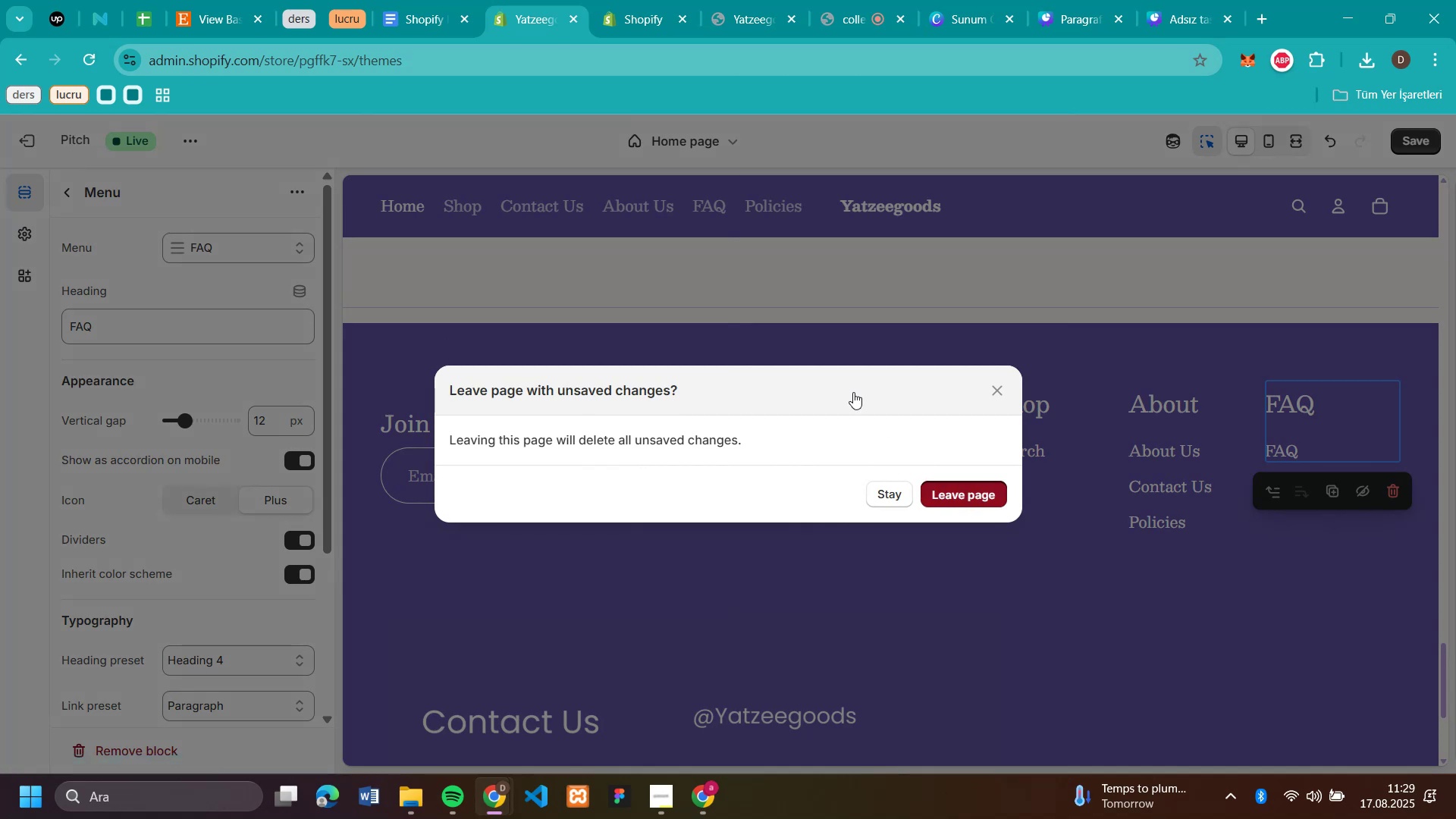 
left_click([1240, 654])
 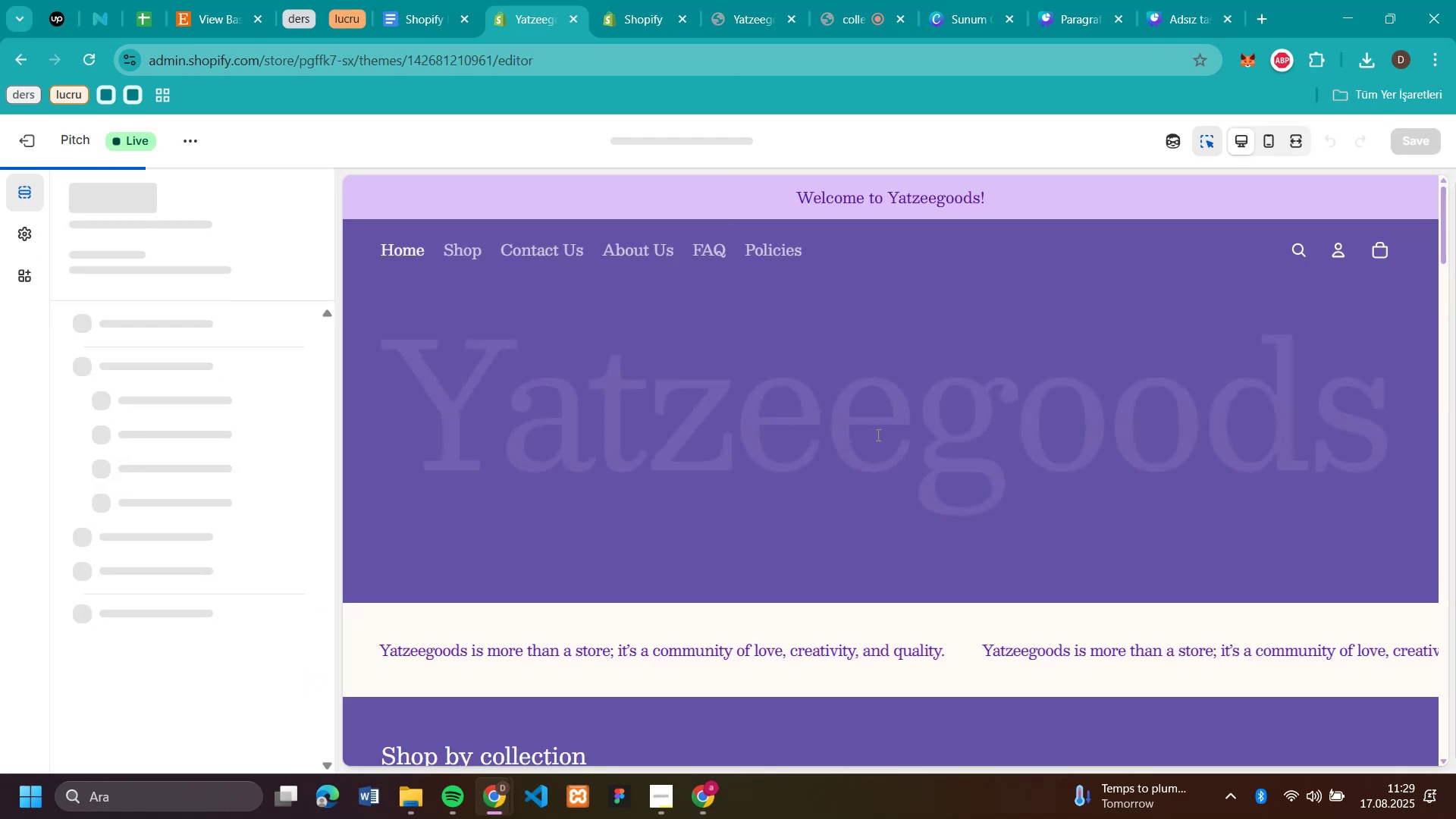 
scroll: coordinate [965, 416], scroll_direction: down, amount: 44.0
 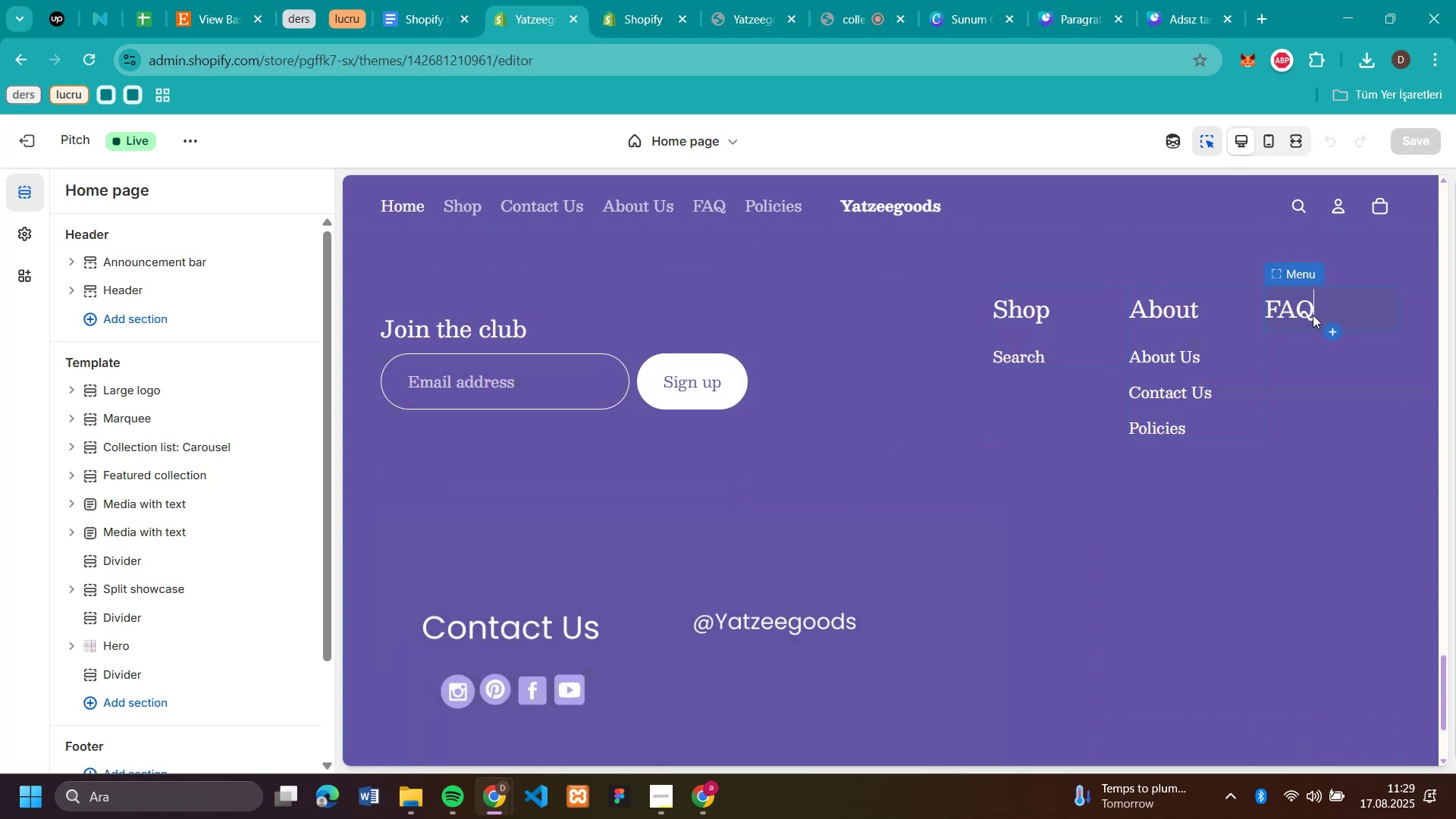 
left_click([1313, 315])
 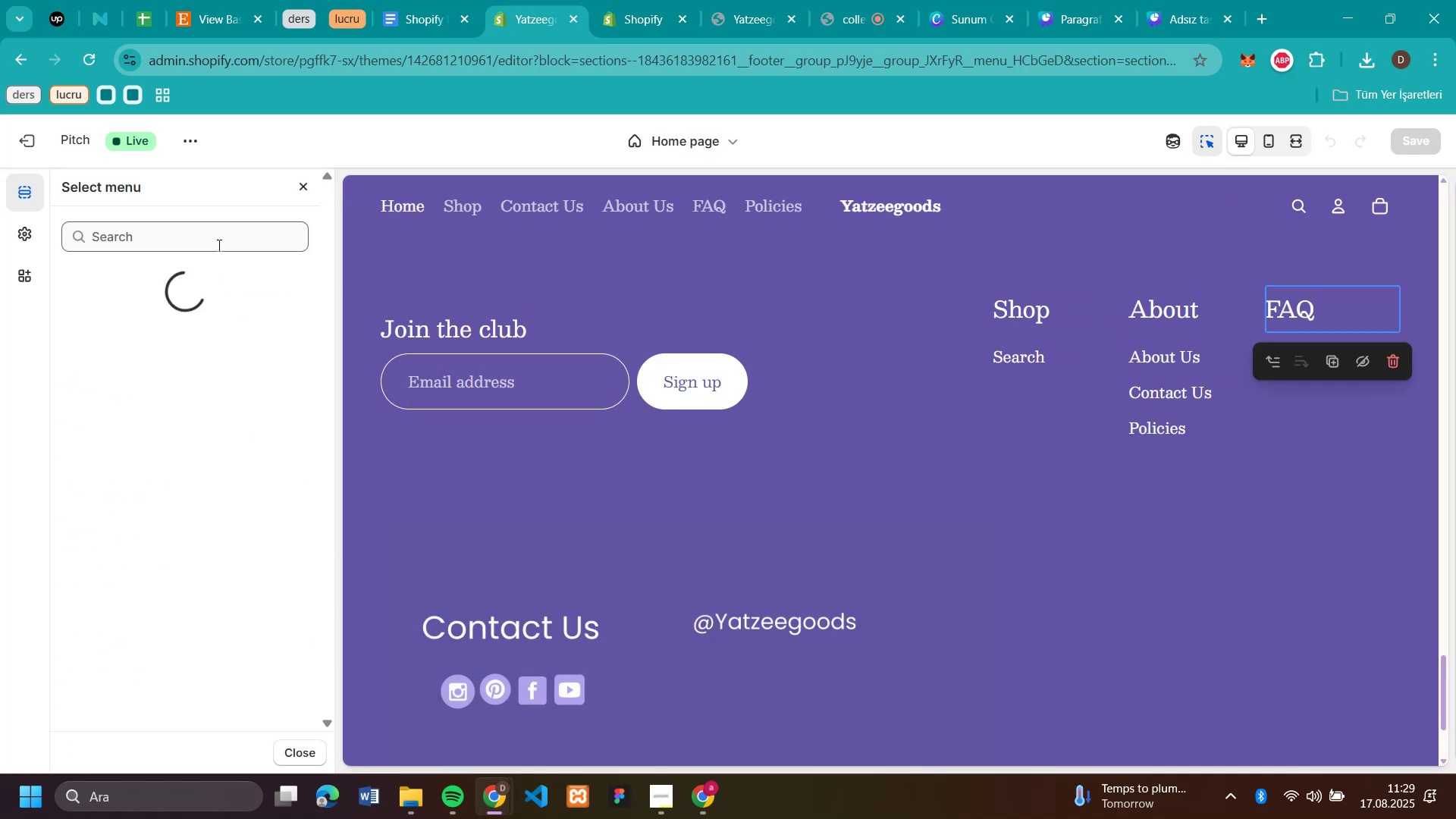 
left_click([218, 245])
 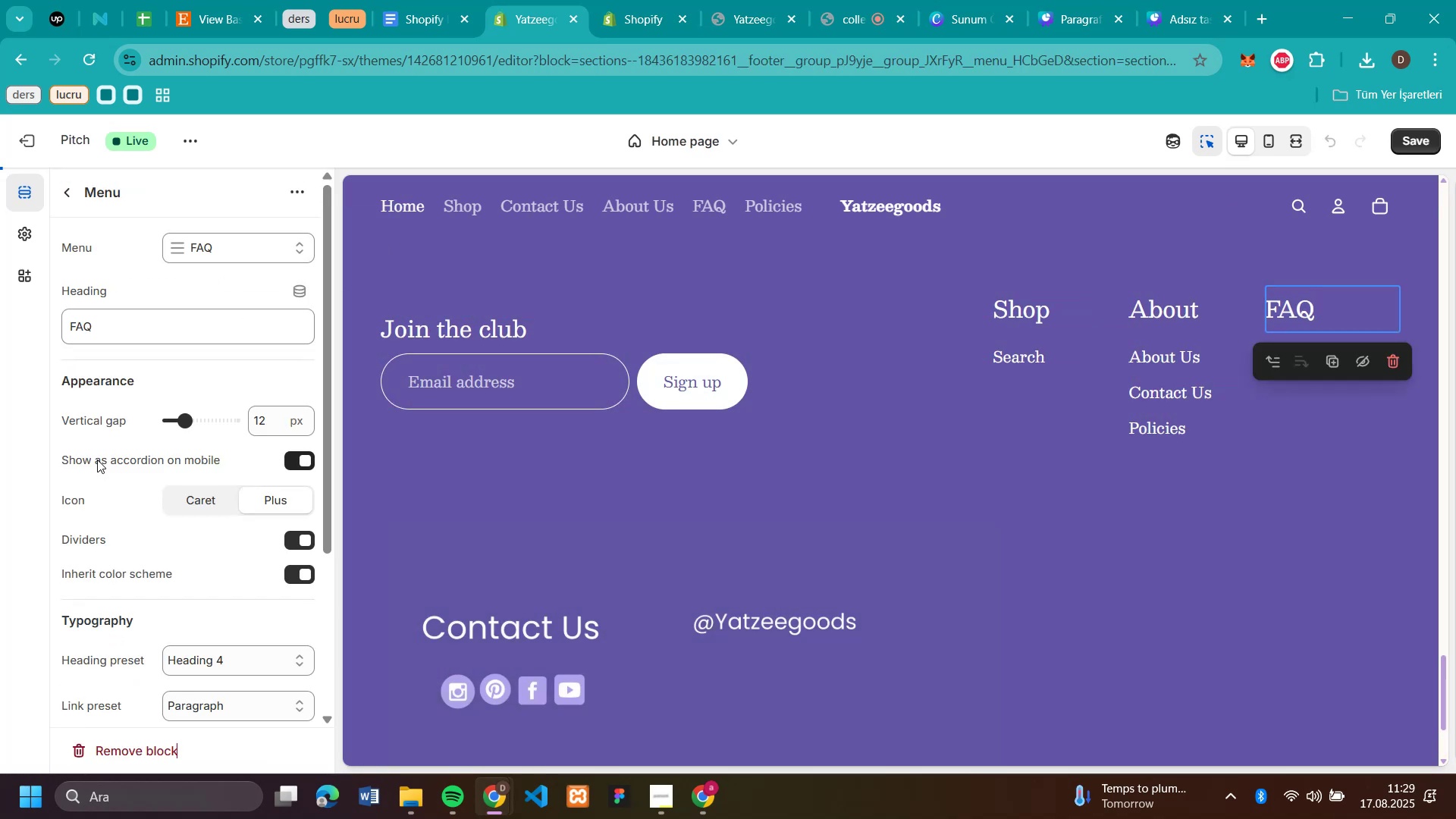 
left_click([97, 460])
 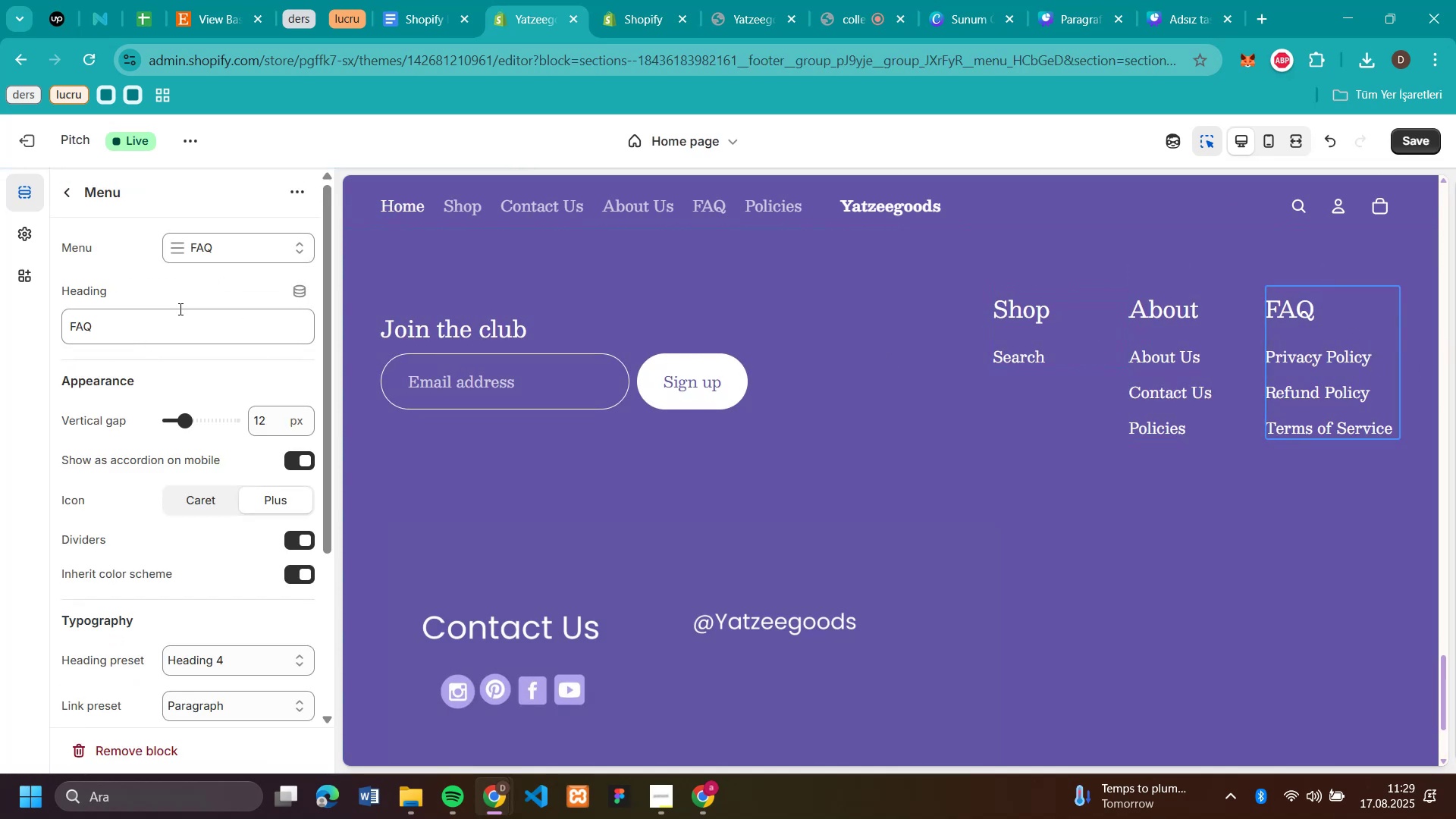 
wait(5.77)
 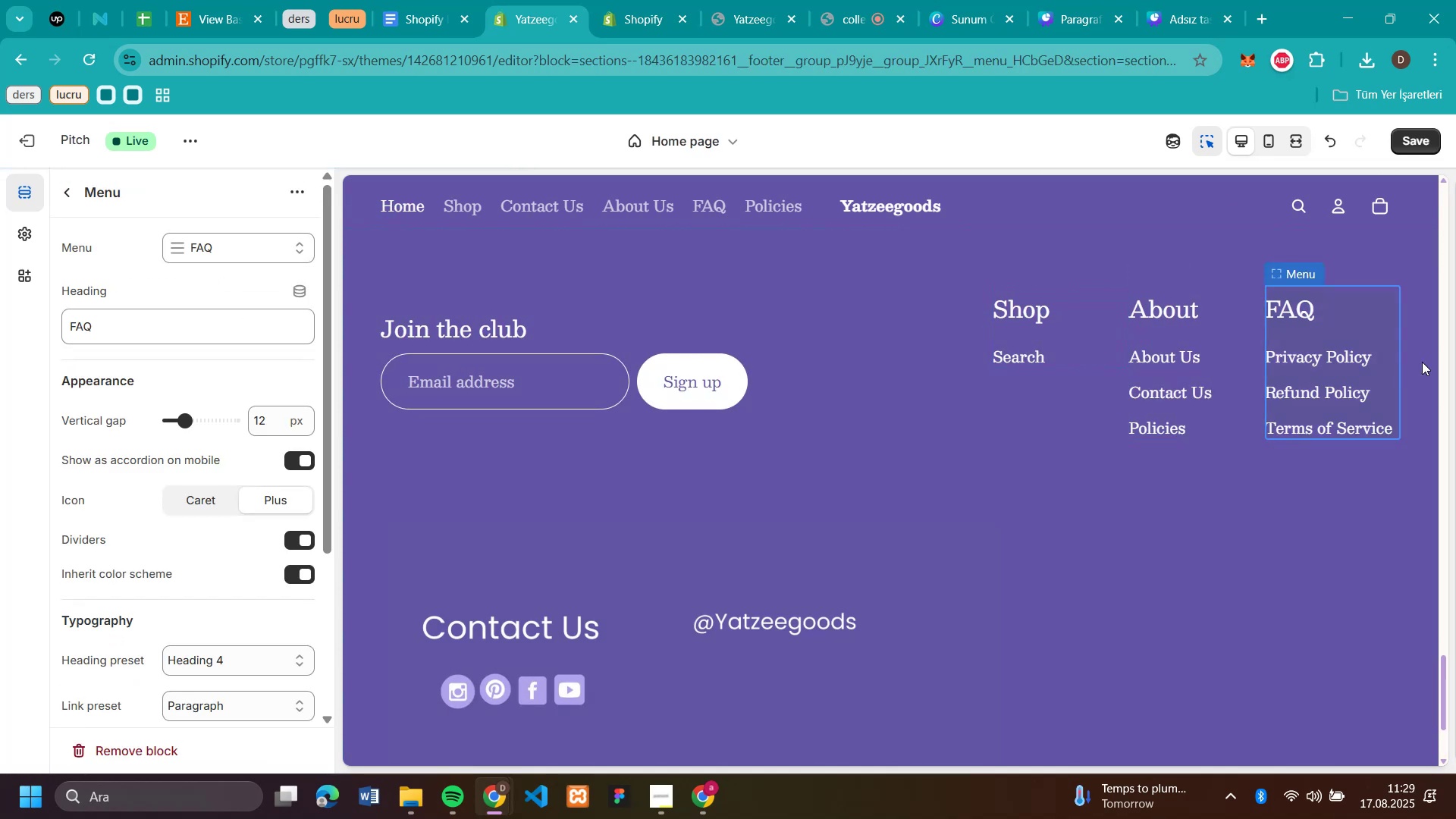 
left_click([1415, 146])
 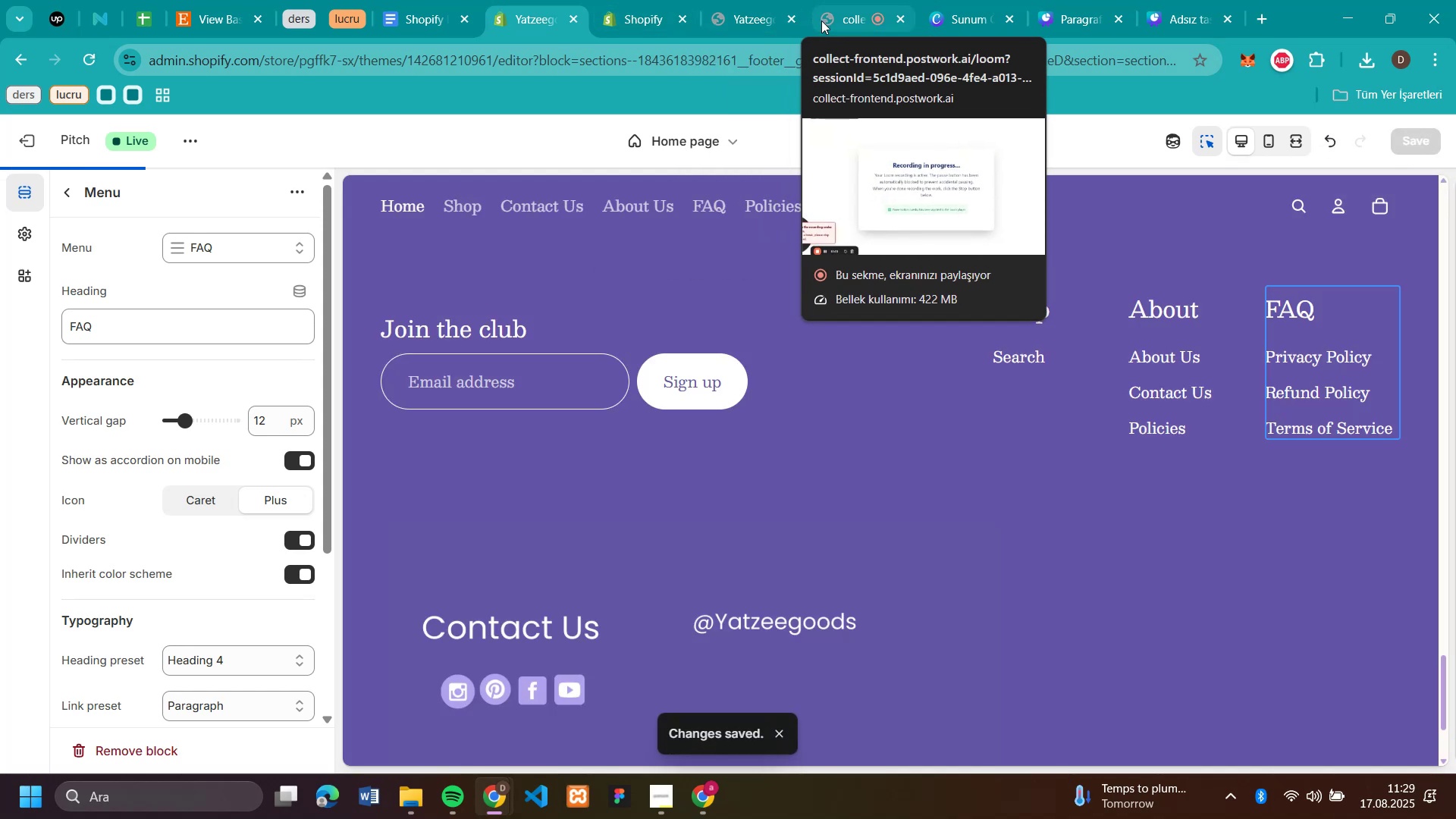 
left_click([821, 20])
 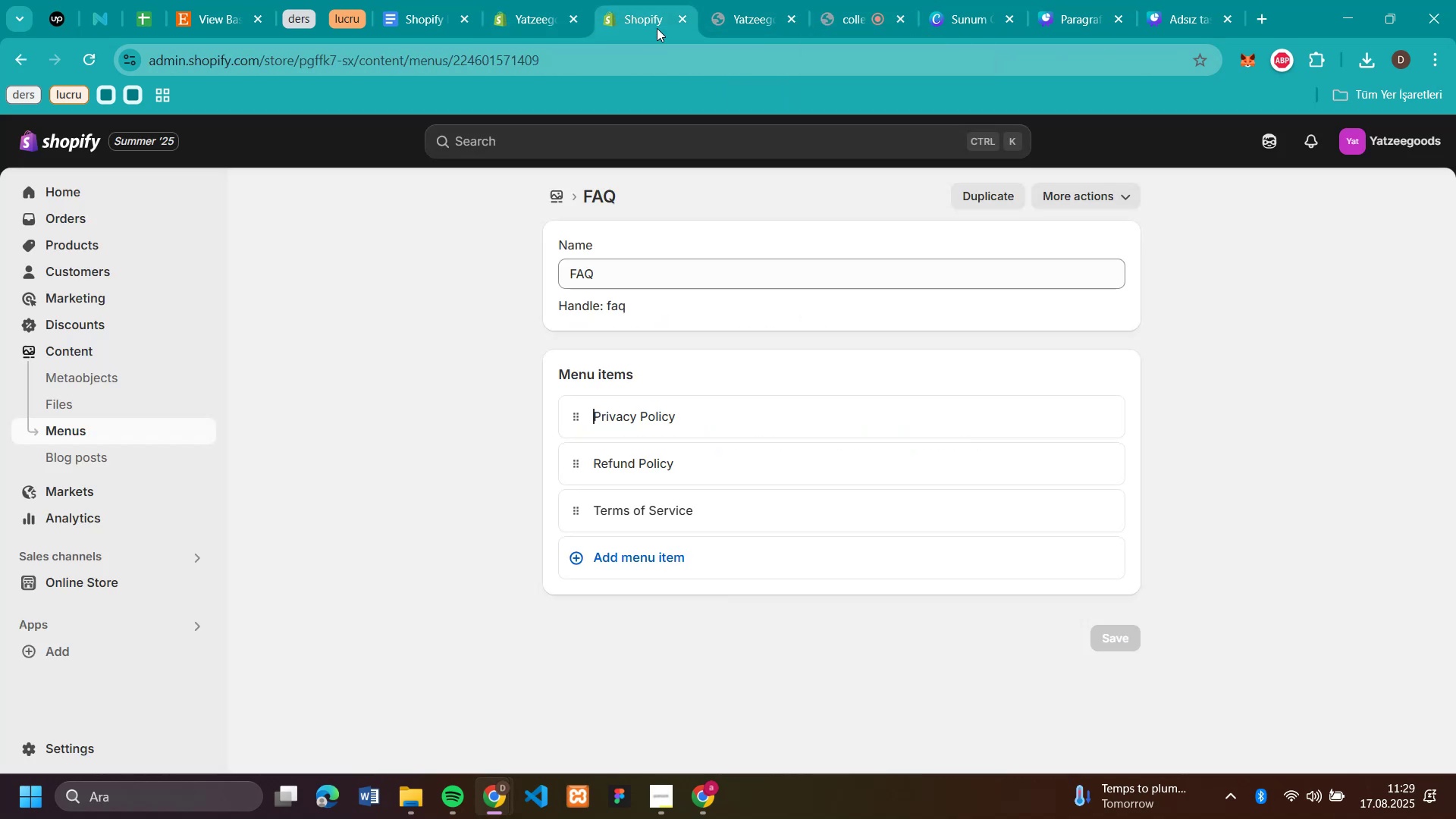 
left_click([645, 24])
 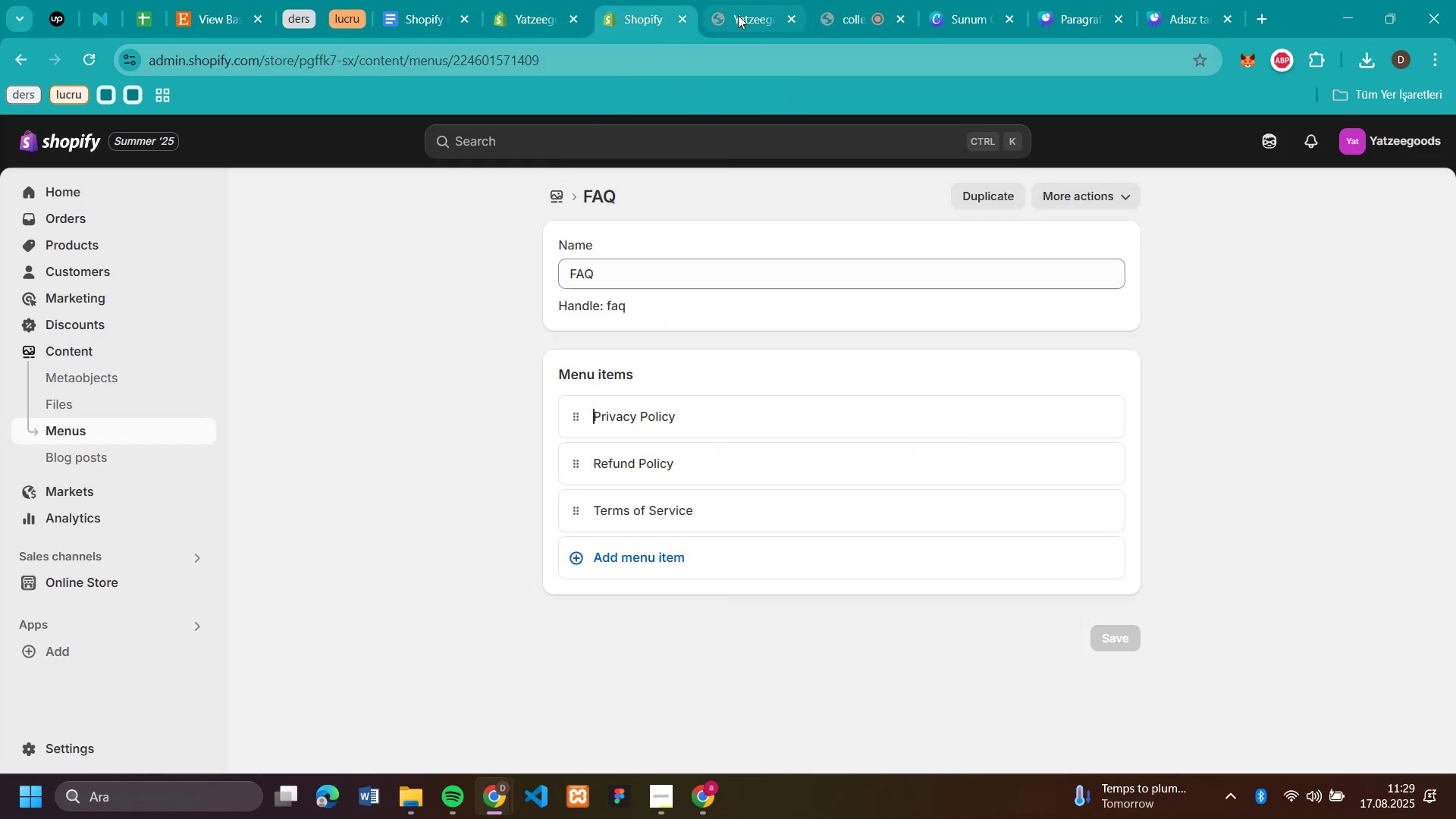 
left_click([738, 15])
 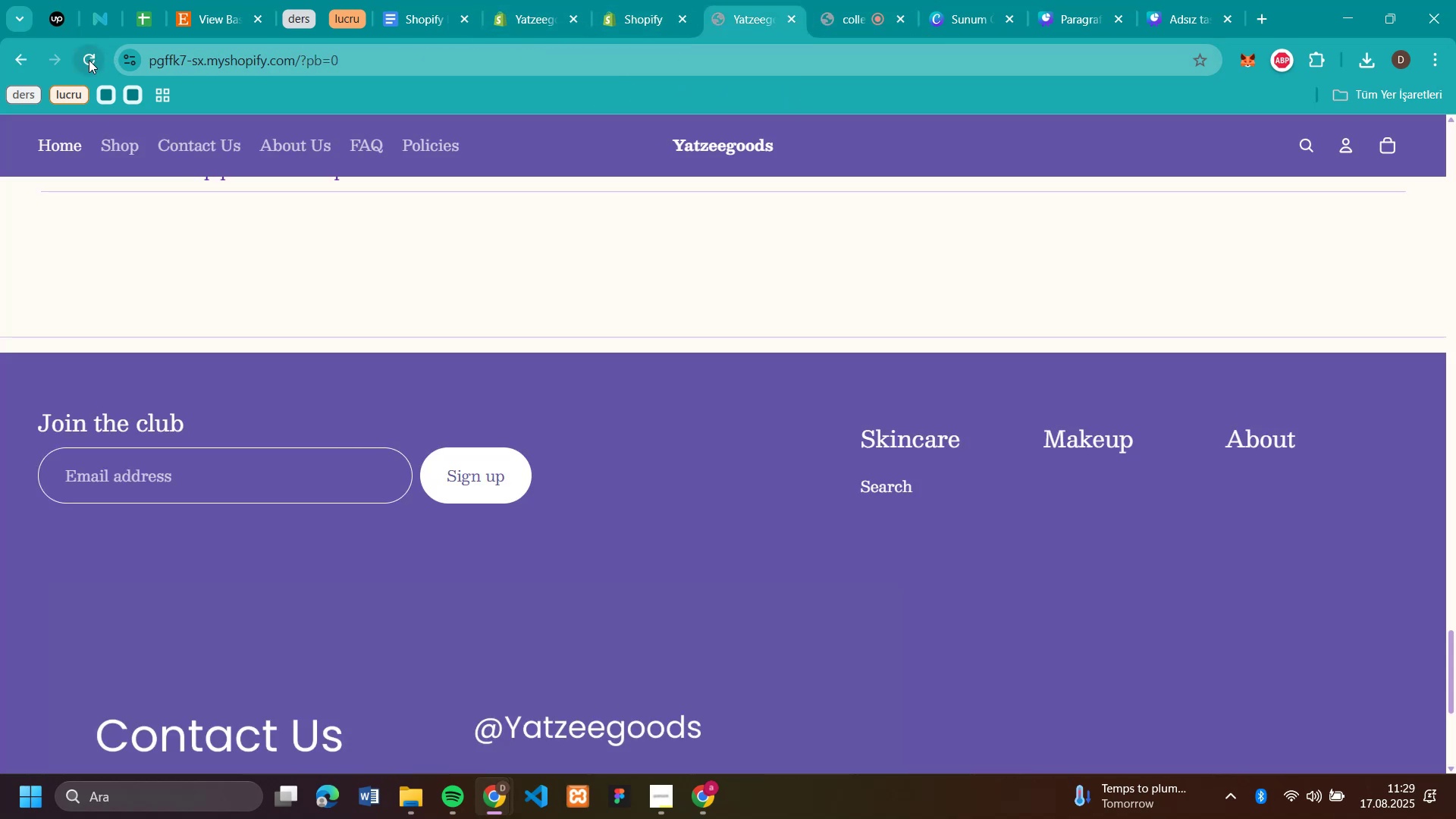 
left_click([87, 60])
 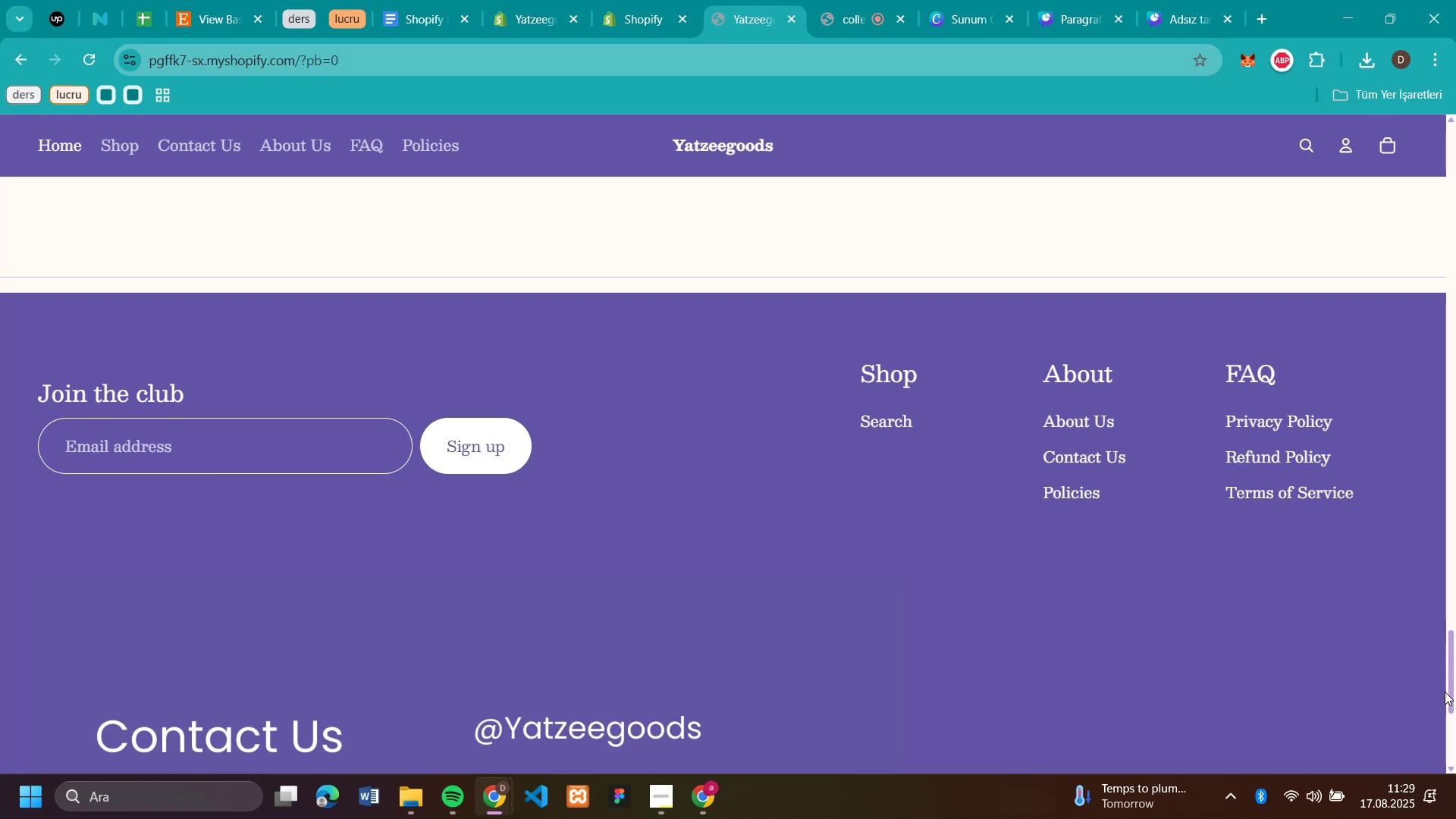 
left_click_drag(start_coordinate=[1452, 684], to_coordinate=[1417, 64])
 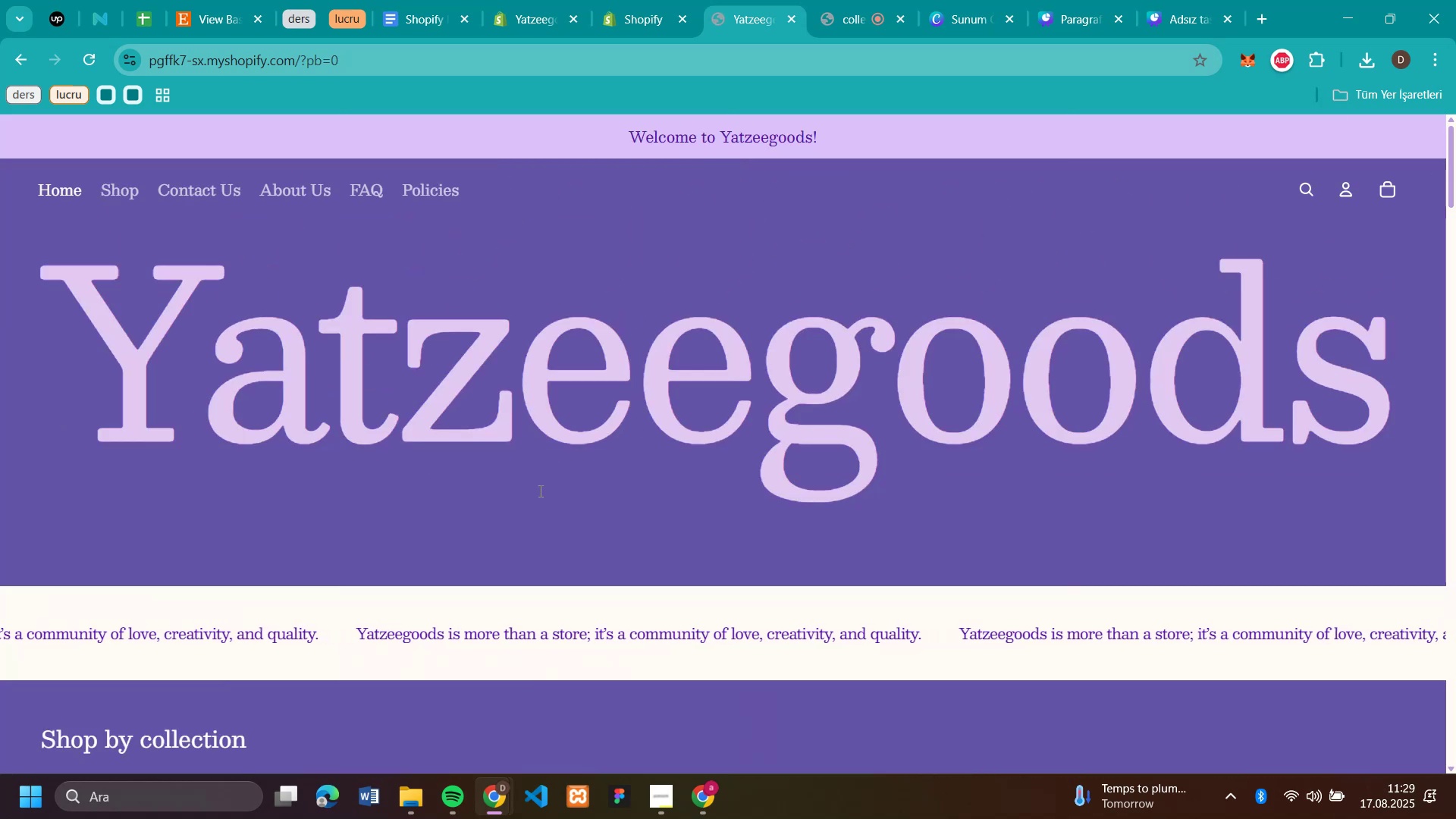 
scroll: coordinate [687, 265], scroll_direction: down, amount: 40.0
 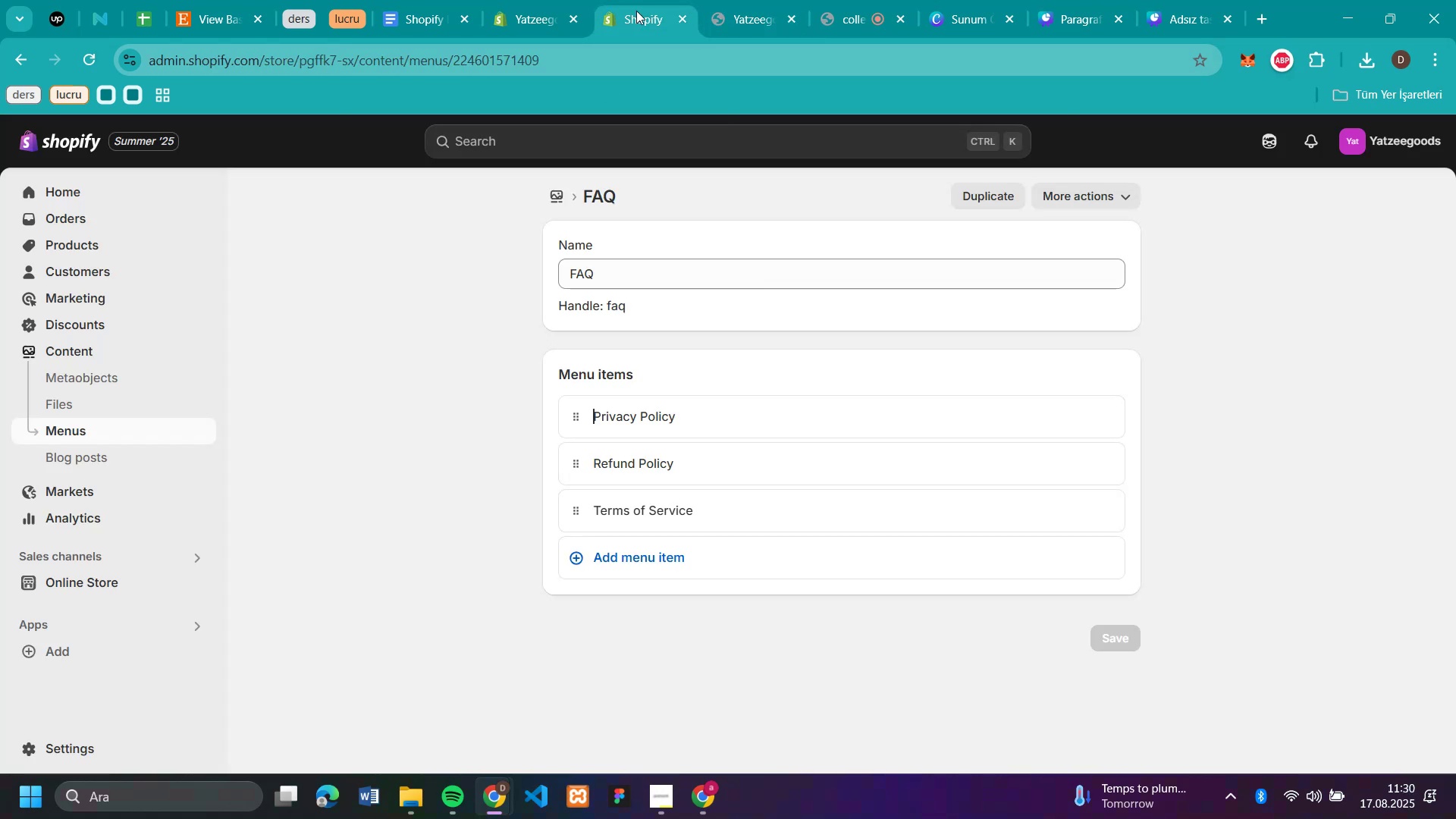 
left_click([636, 11])
 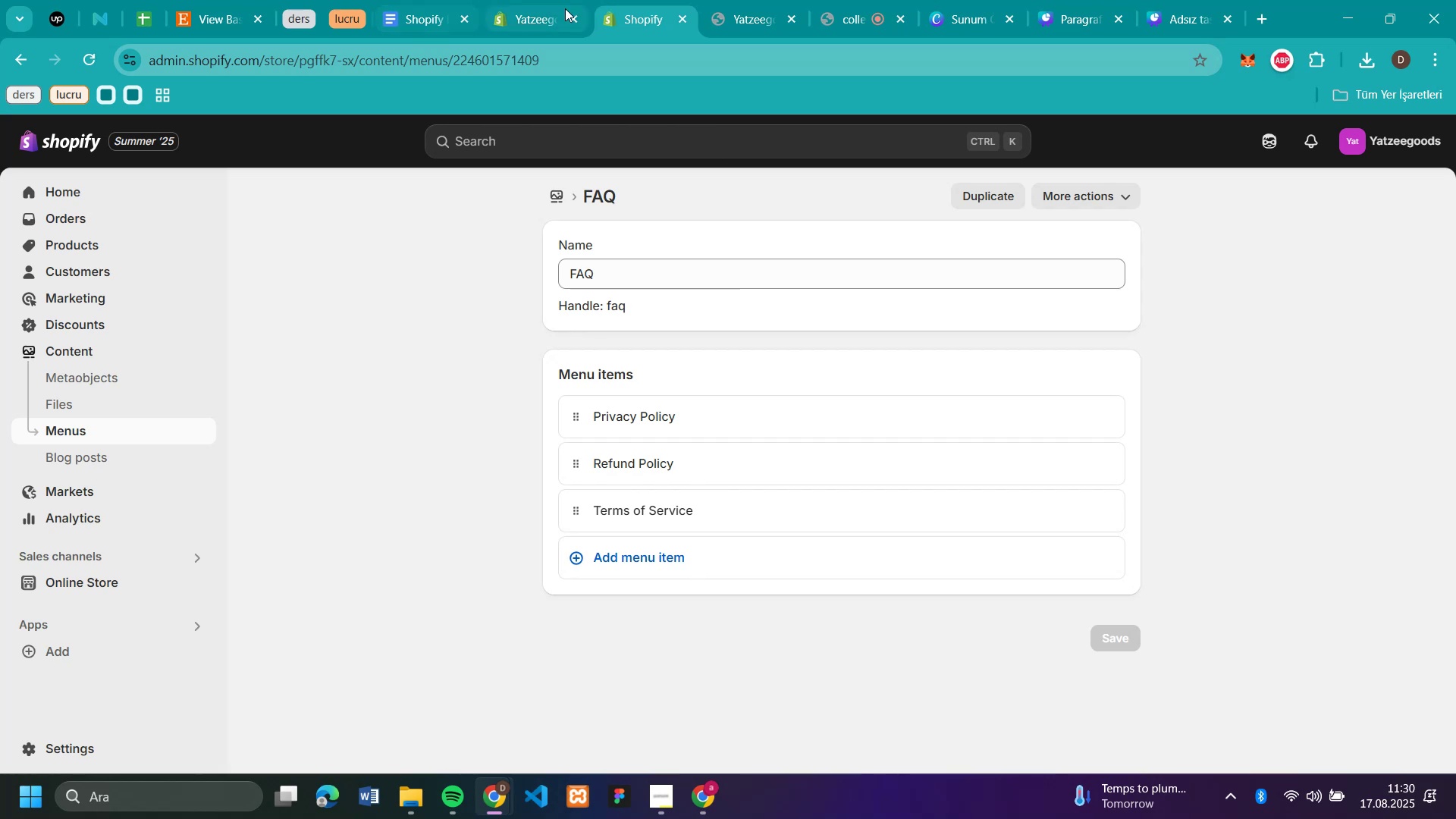 
wait(6.01)
 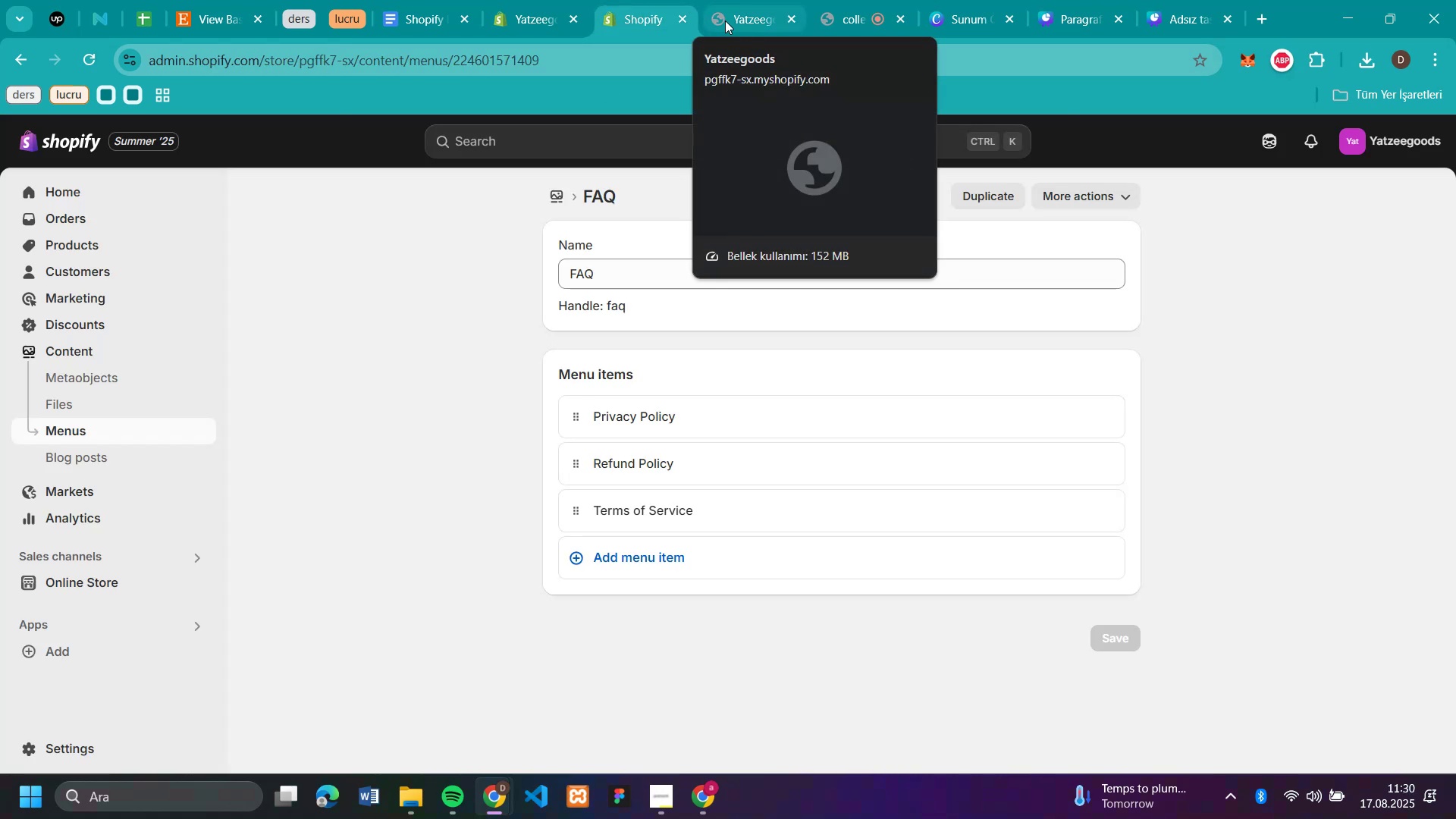 
left_click([538, 23])
 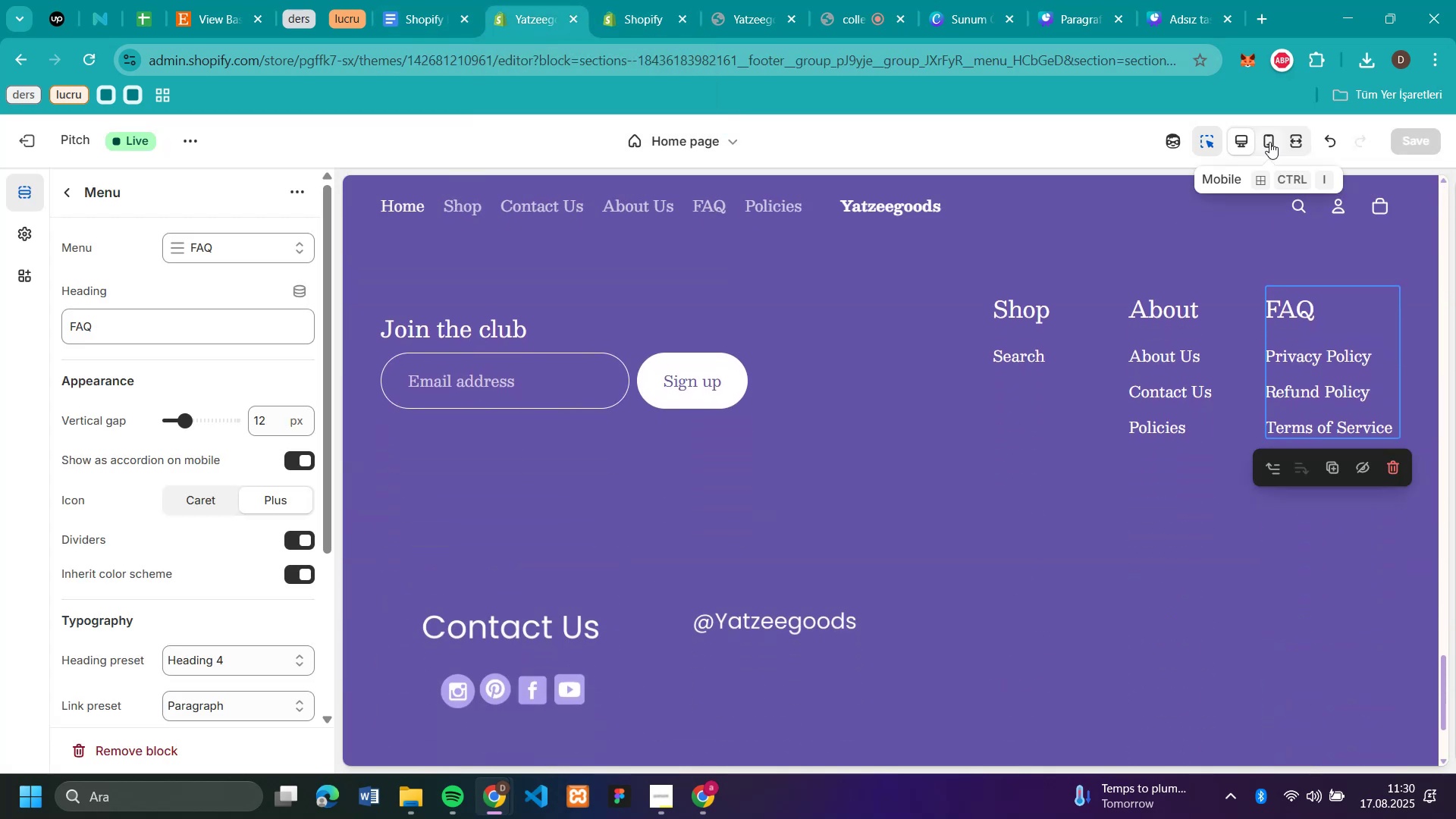 
left_click([1269, 142])
 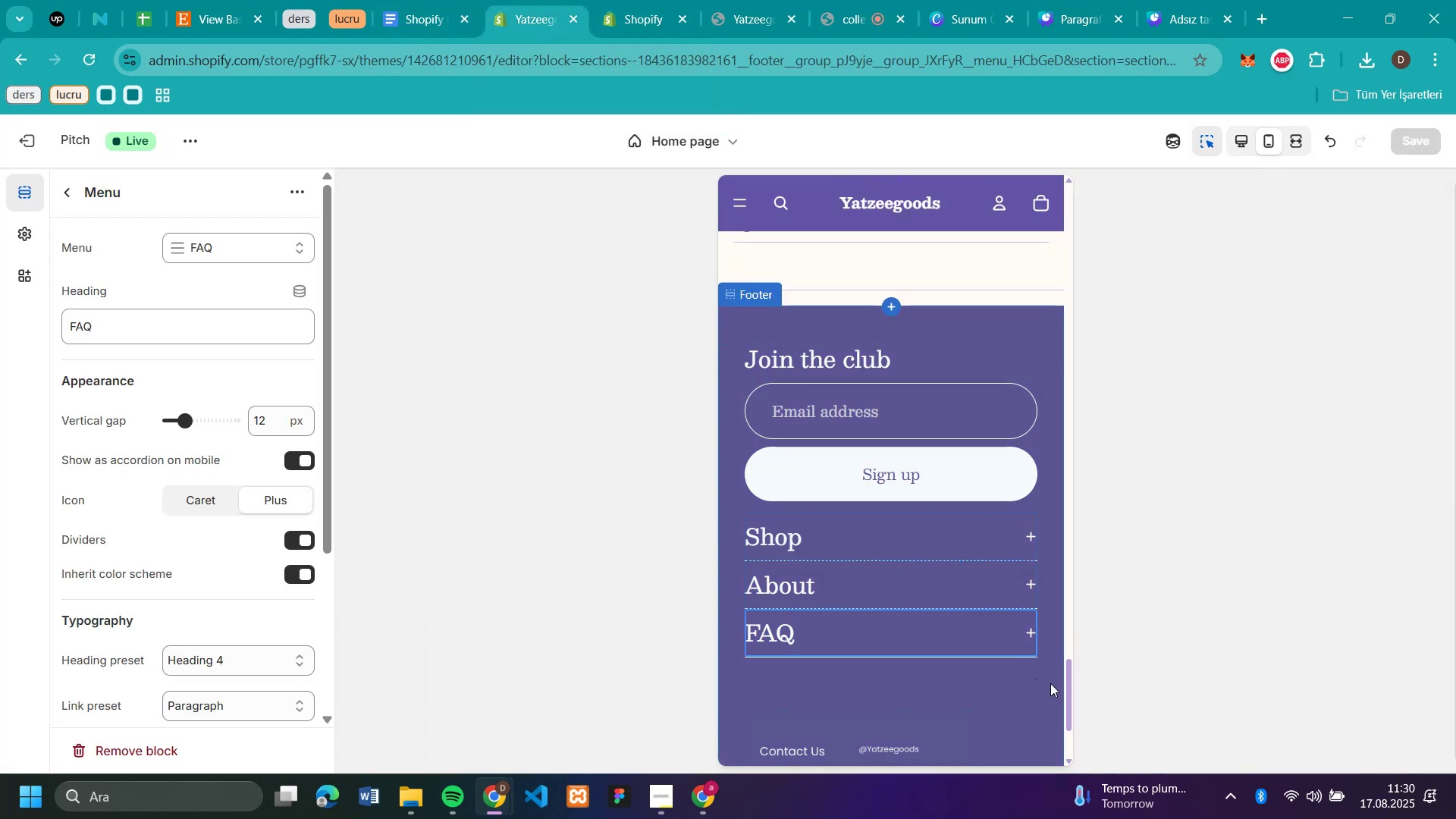 
wait(5.07)
 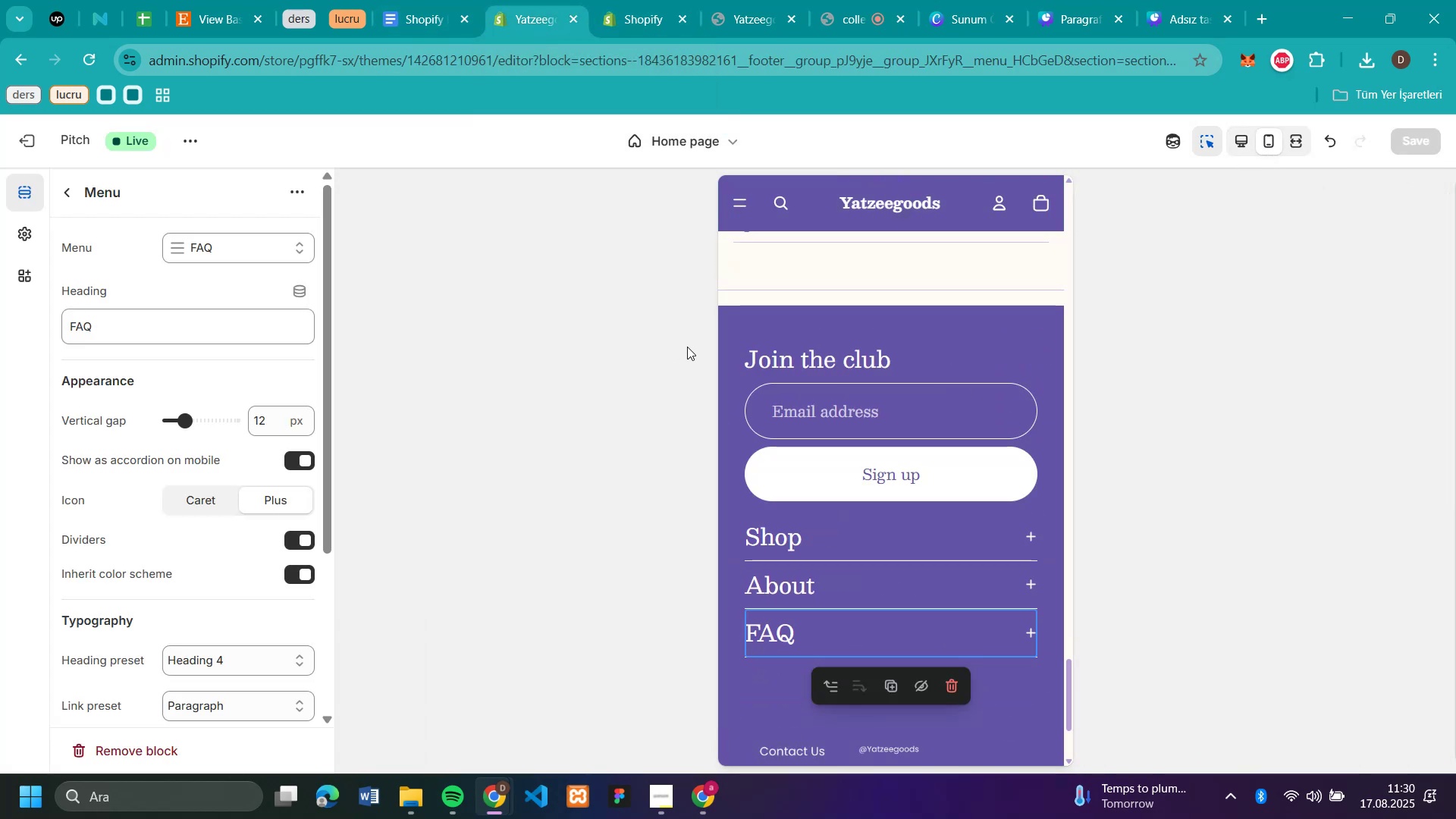 
left_click_drag(start_coordinate=[1070, 692], to_coordinate=[1042, 85])
 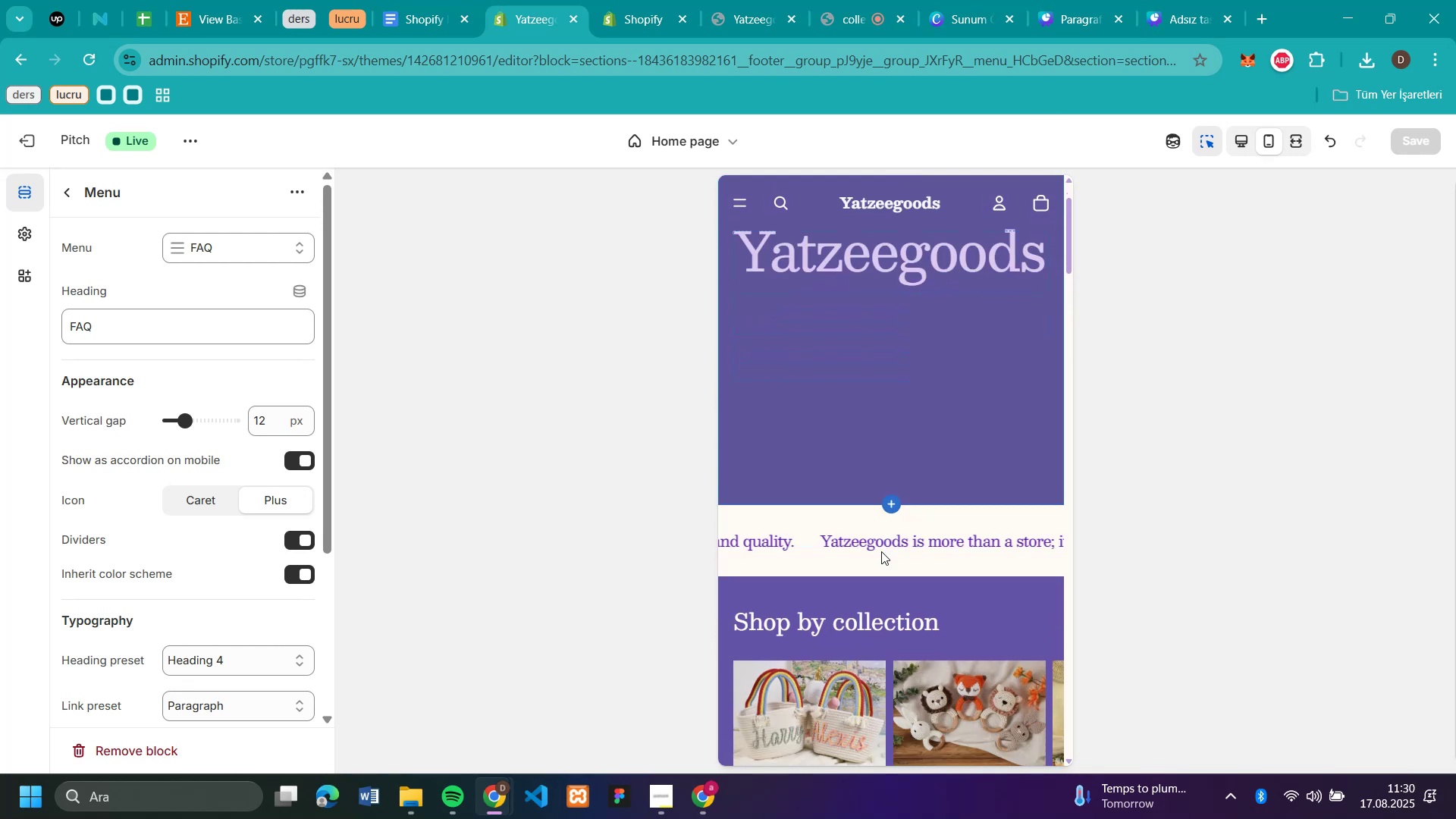 
scroll: coordinate [975, 607], scroll_direction: down, amount: 45.0
 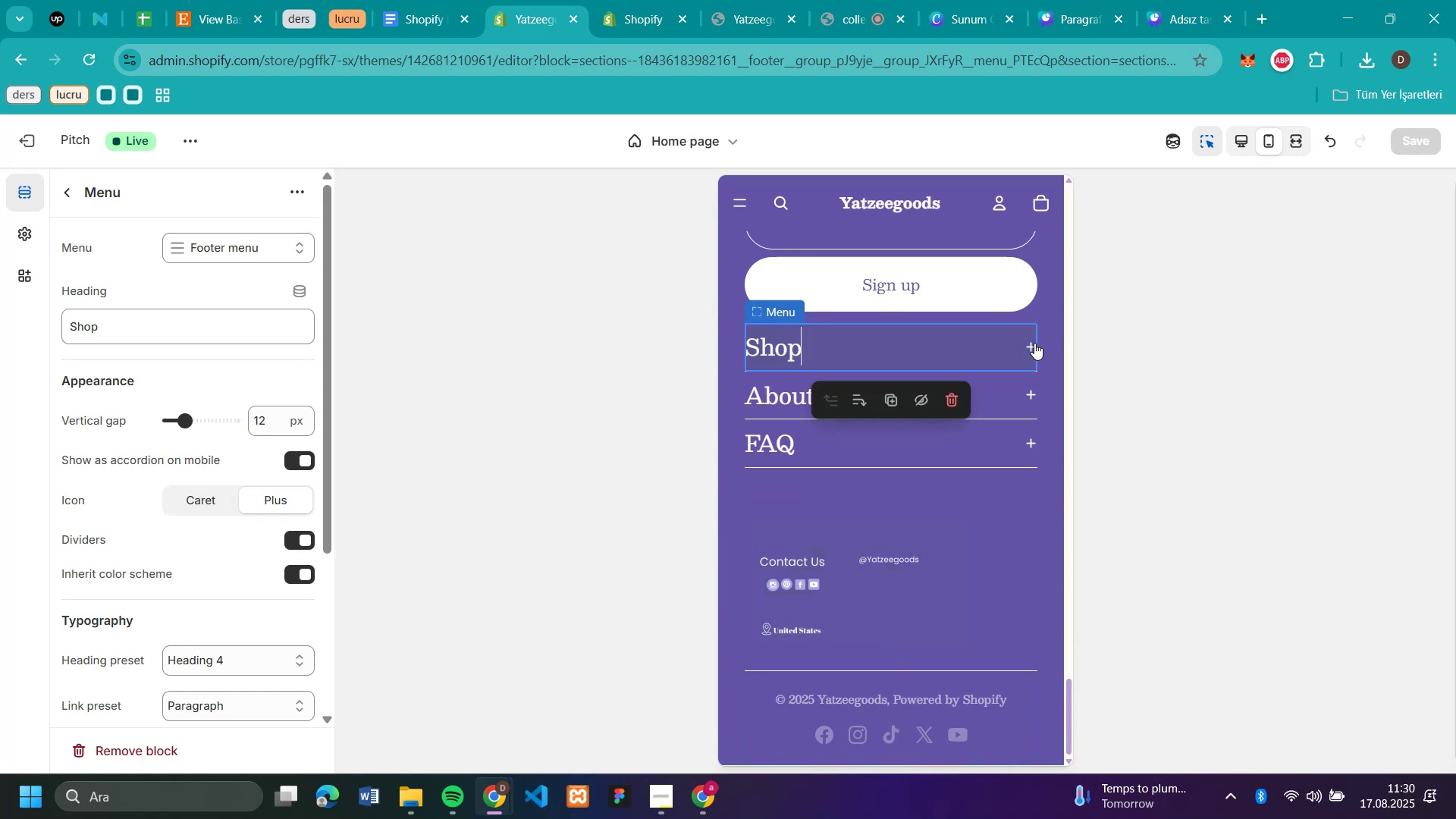 
double_click([1034, 343])
 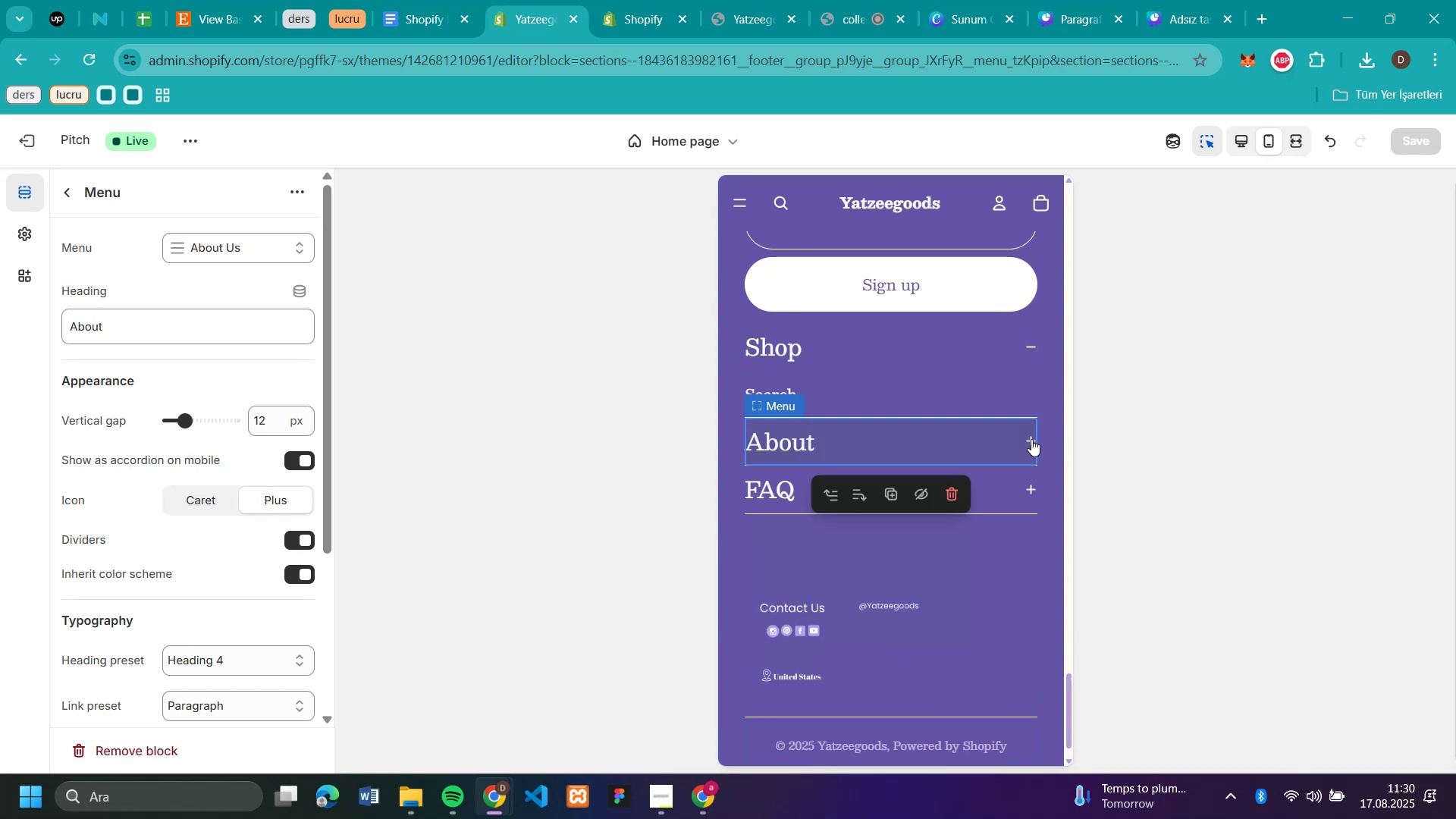 
double_click([1031, 439])
 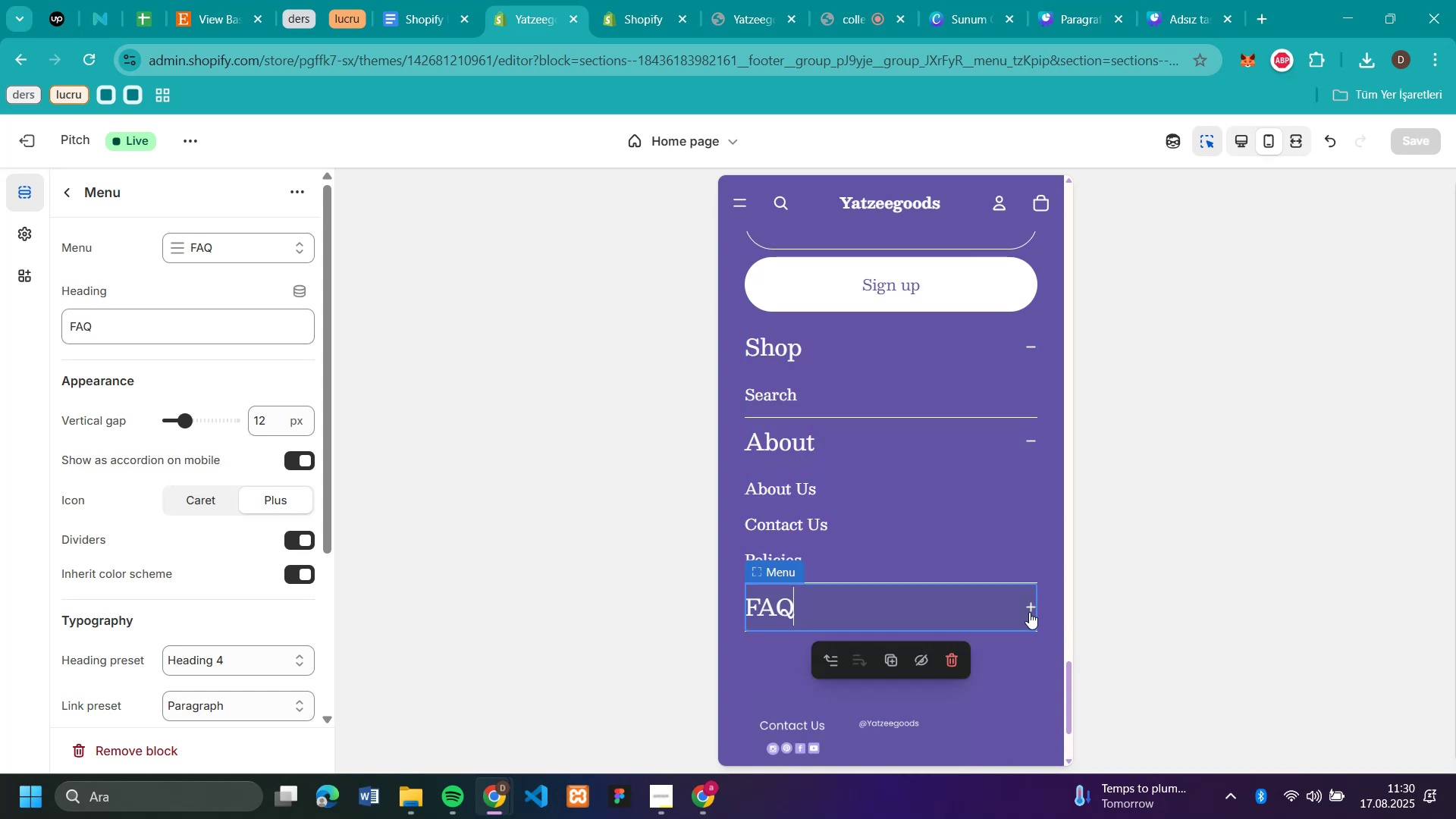 
double_click([1029, 612])
 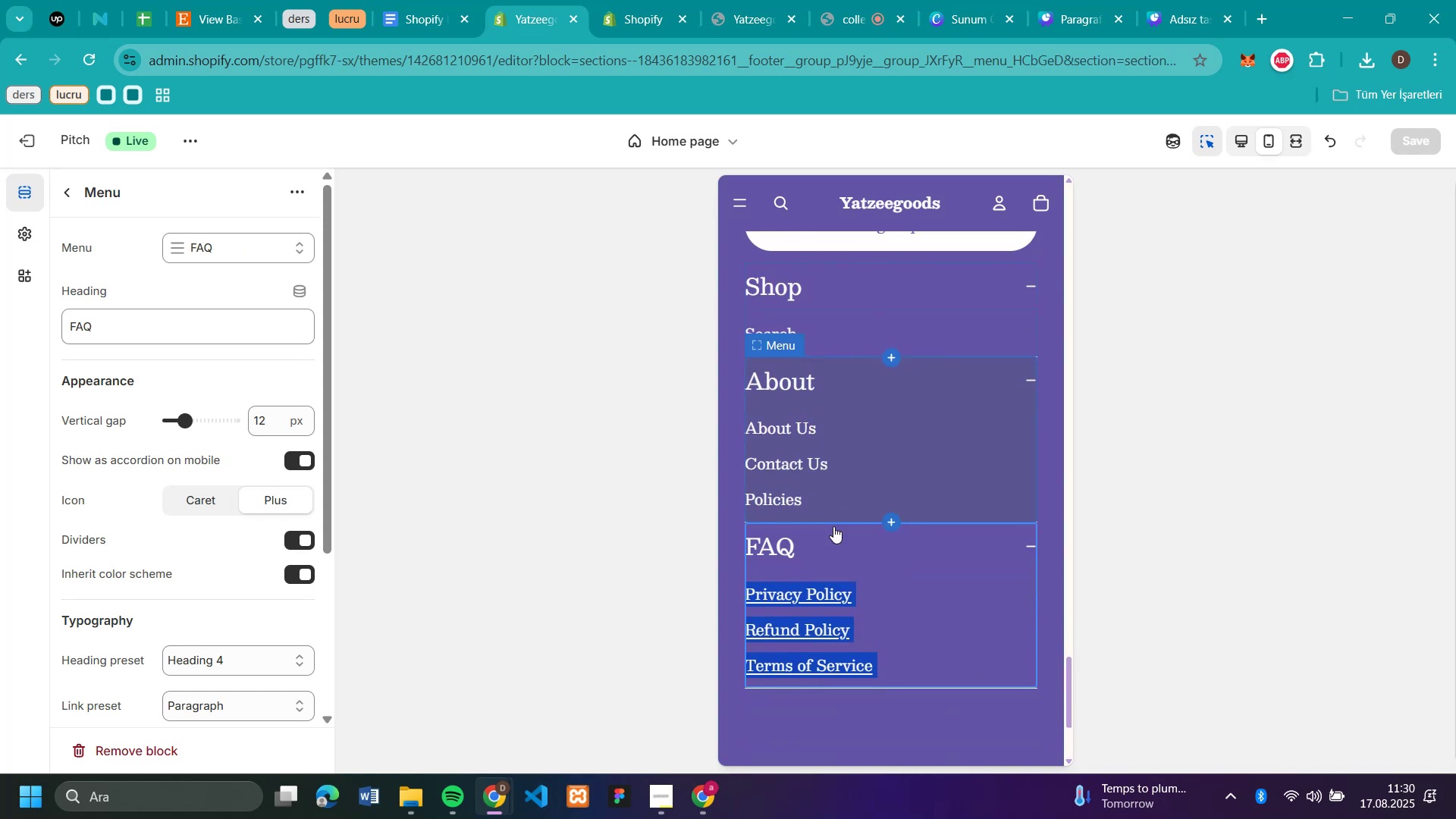 
scroll: coordinate [833, 526], scroll_direction: down, amount: 3.0
 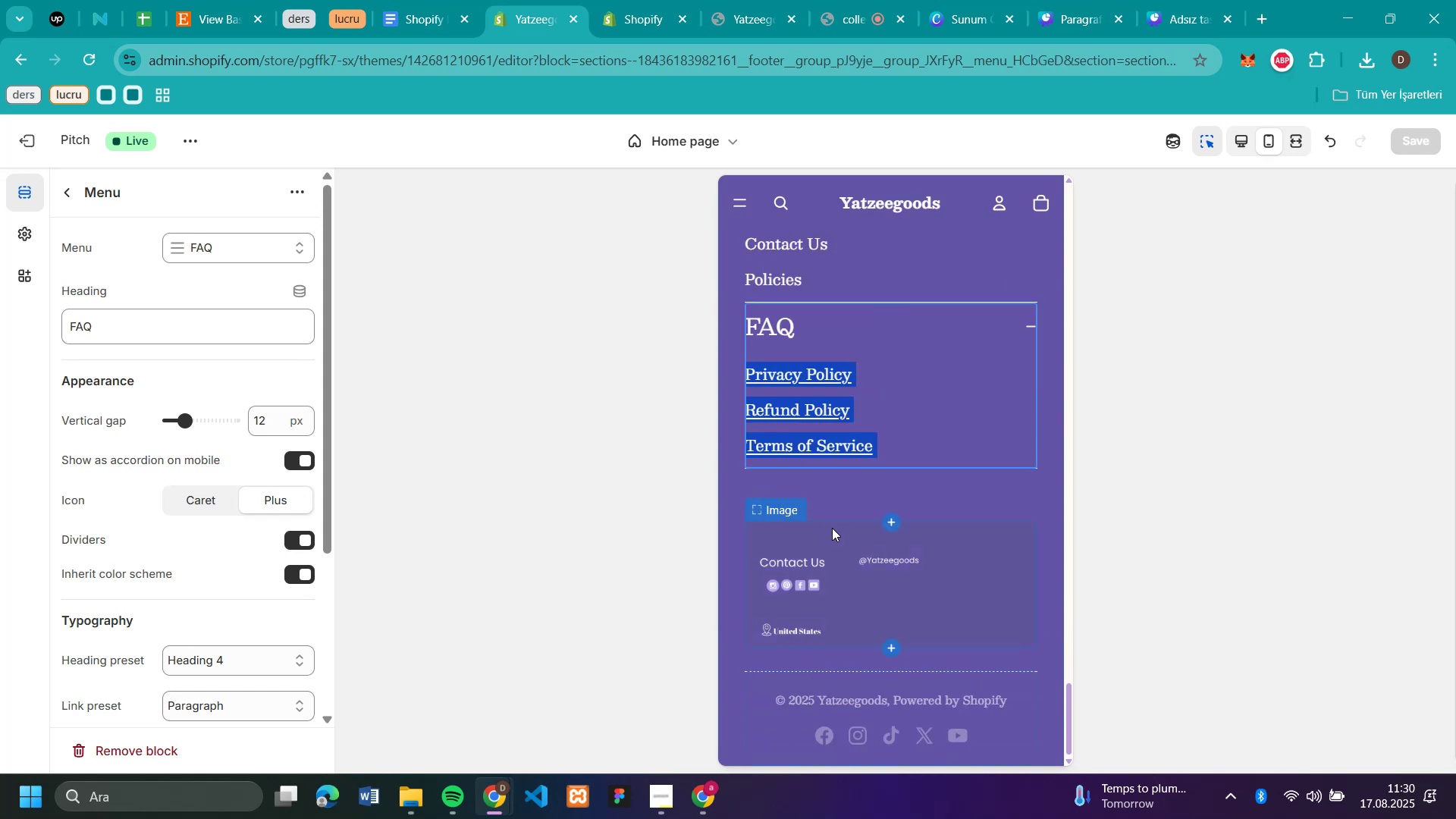 
scroll: coordinate [882, 457], scroll_direction: up, amount: 48.0
 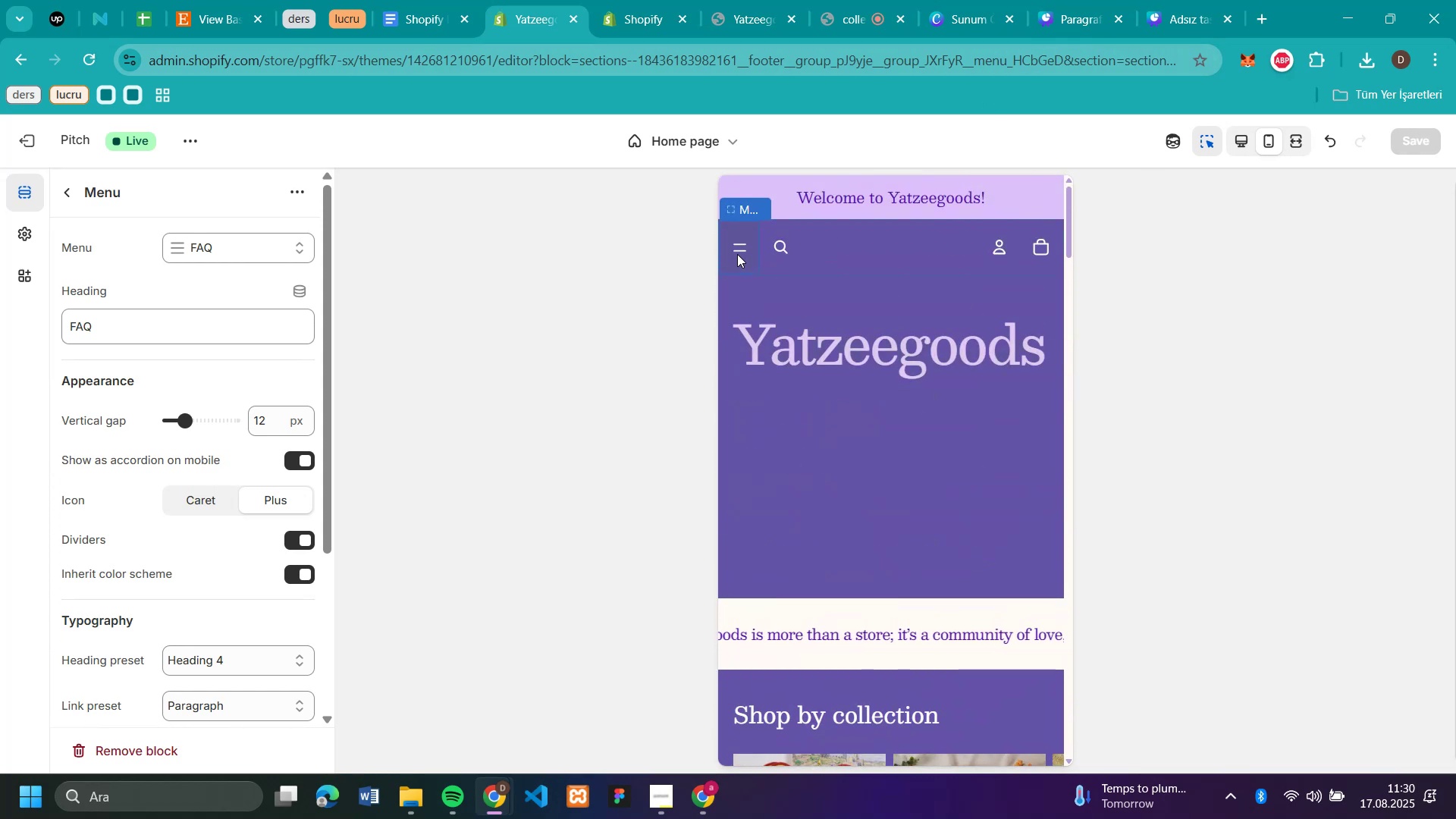 
left_click([737, 254])
 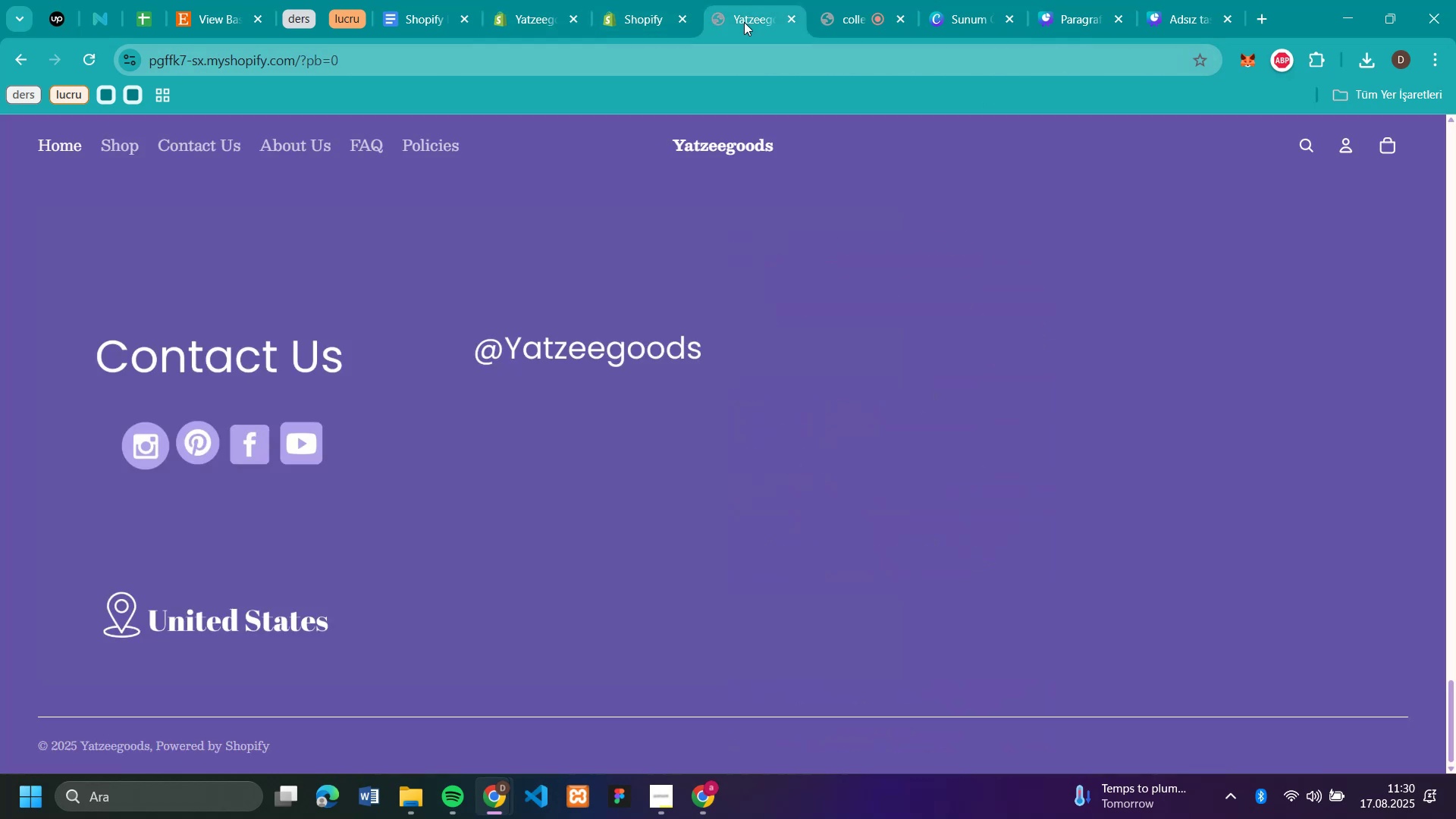 
left_click([744, 22])
 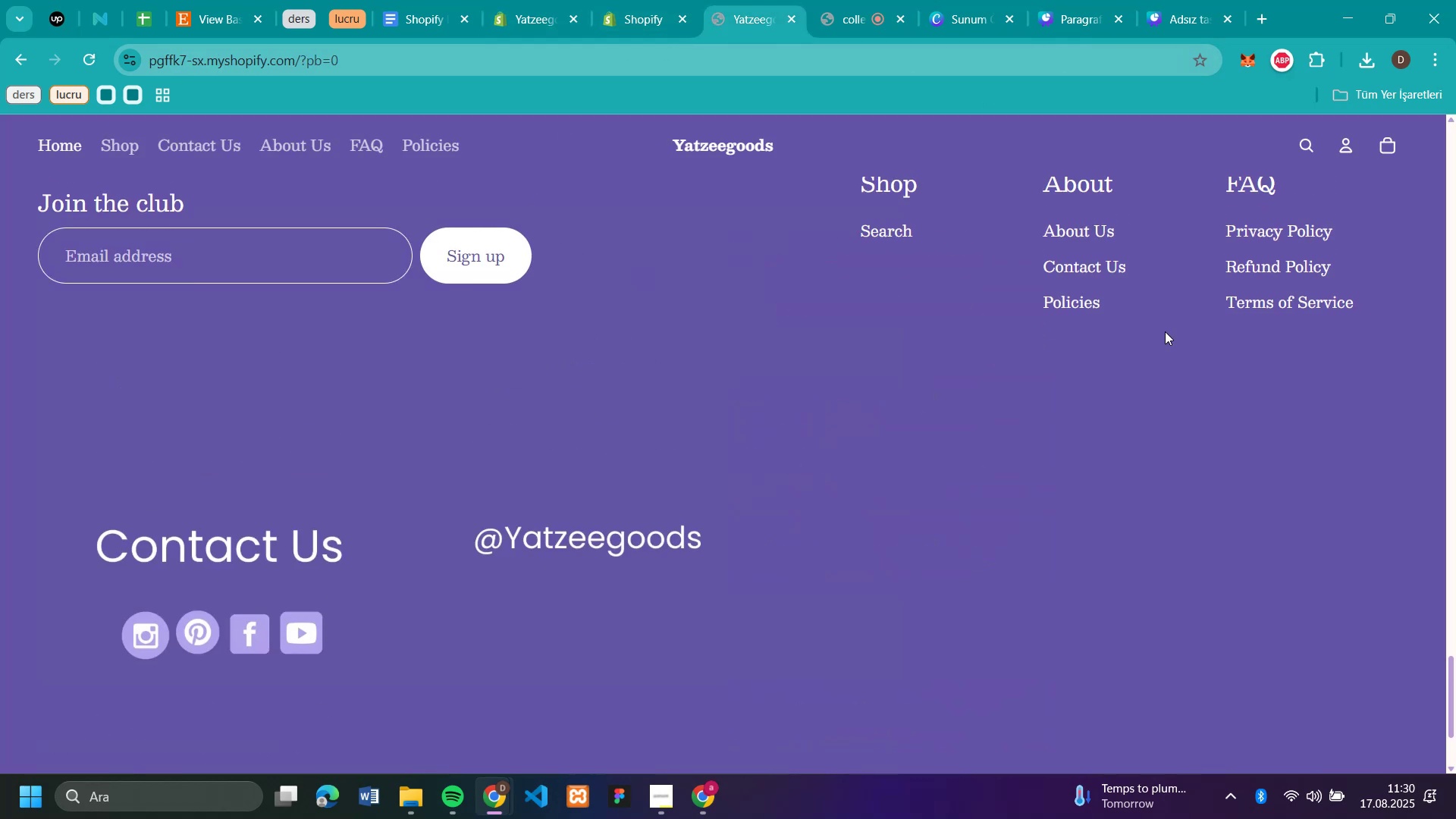 
scroll: coordinate [640, 273], scroll_direction: up, amount: 2.0
 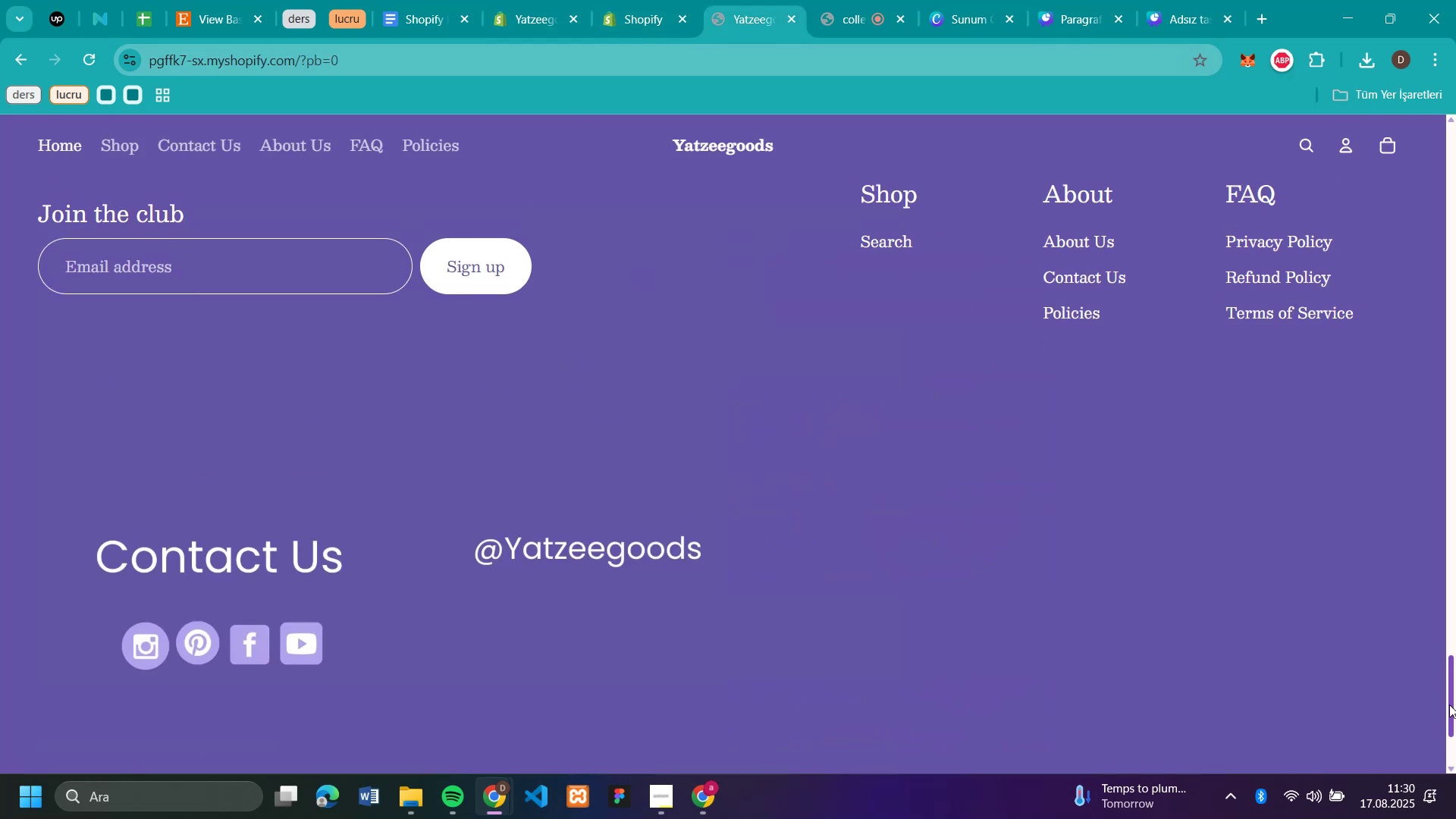 
left_click_drag(start_coordinate=[1449, 708], to_coordinate=[1454, 61])
 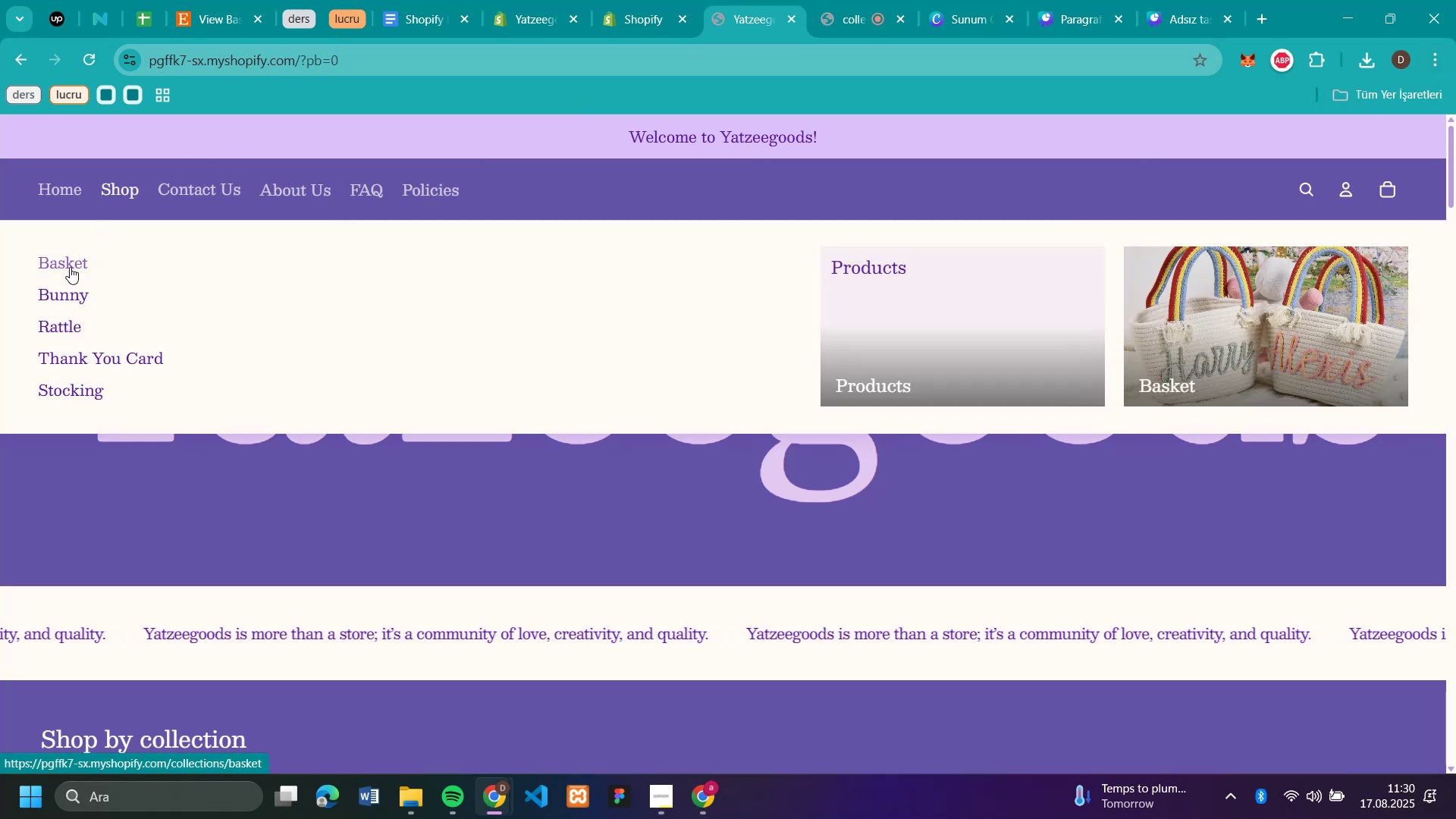 
left_click([70, 267])
 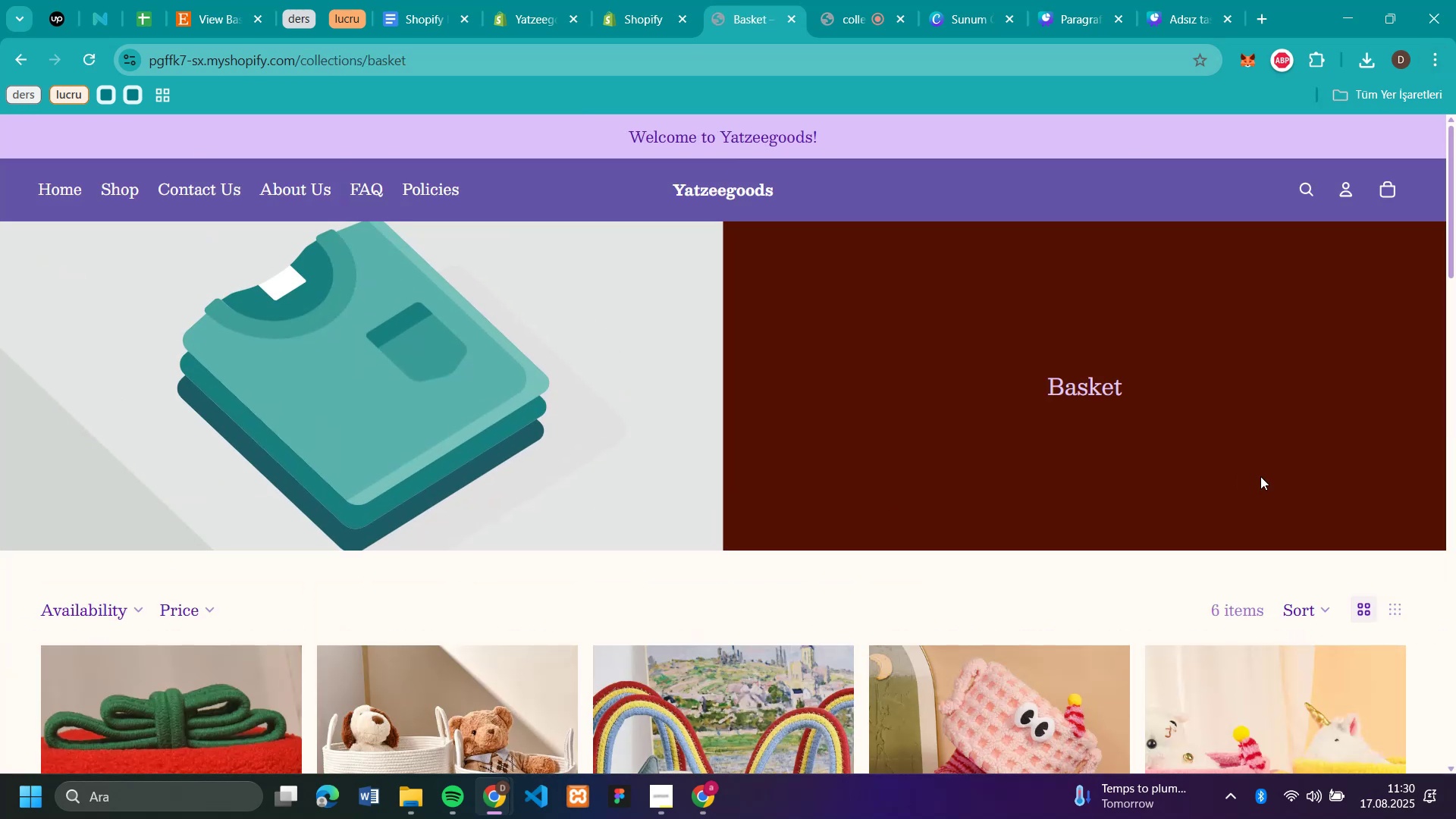 
scroll: coordinate [587, 460], scroll_direction: up, amount: 3.0
 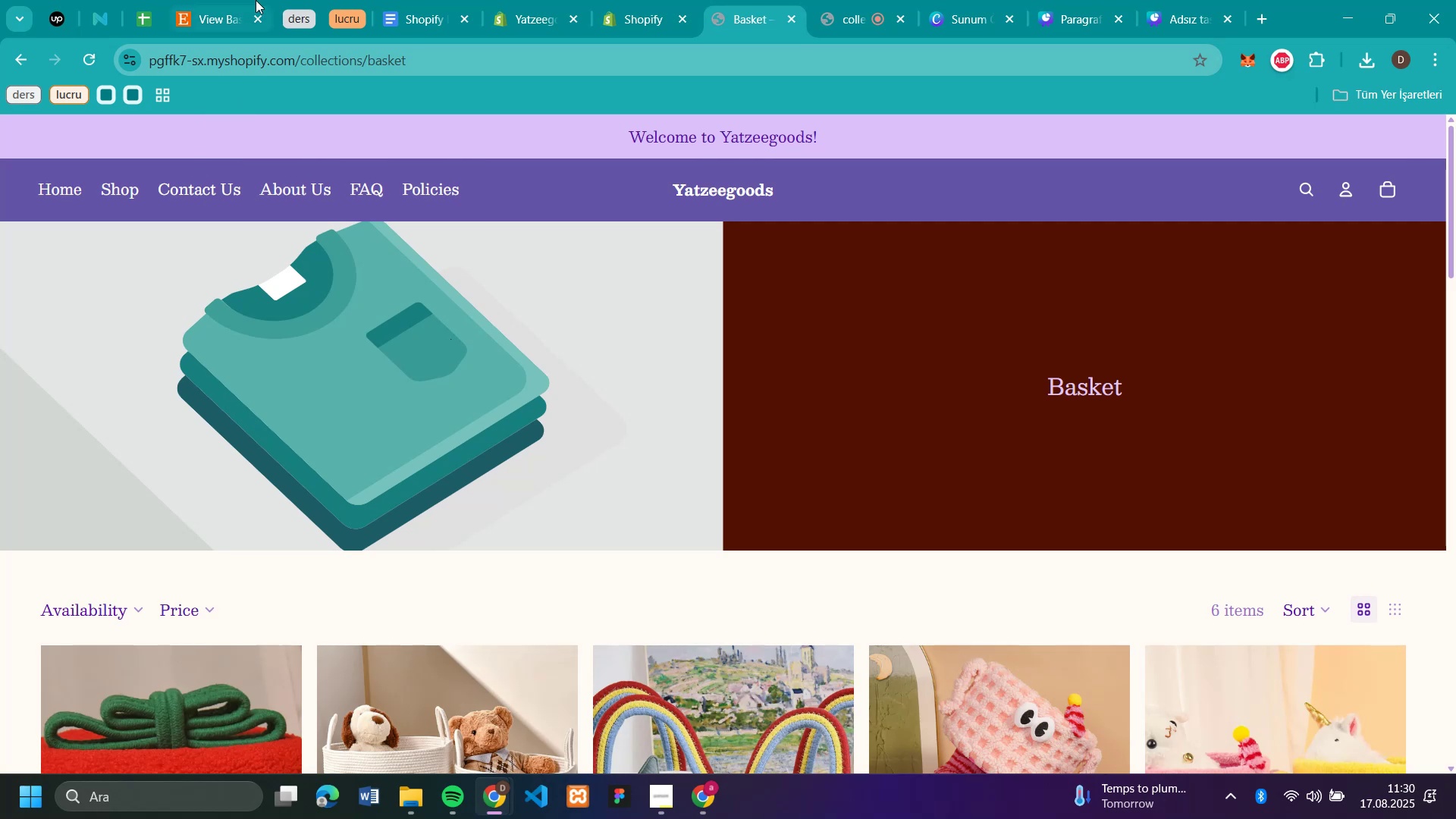 
wait(7.75)
 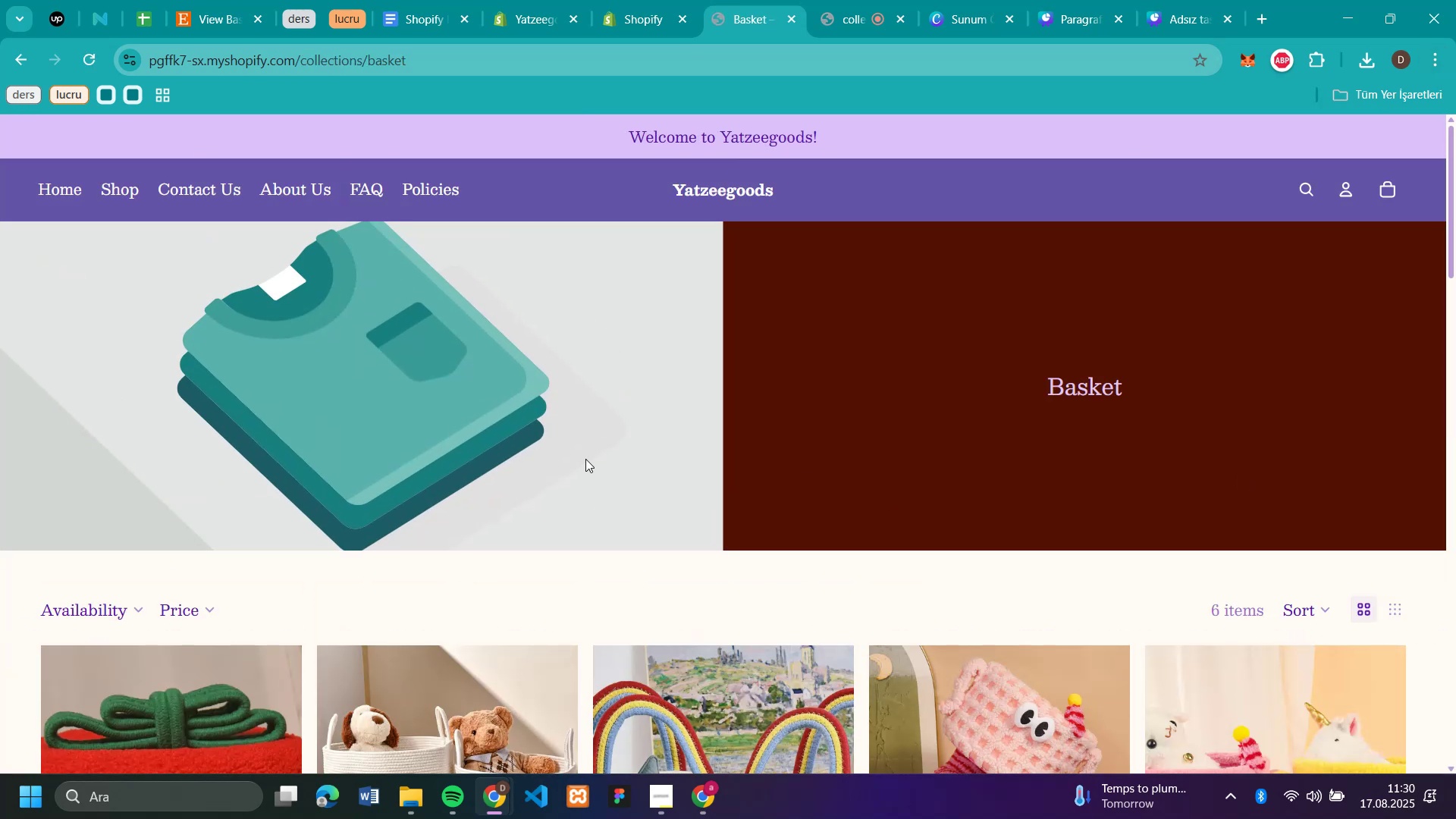 
left_click([649, 24])
 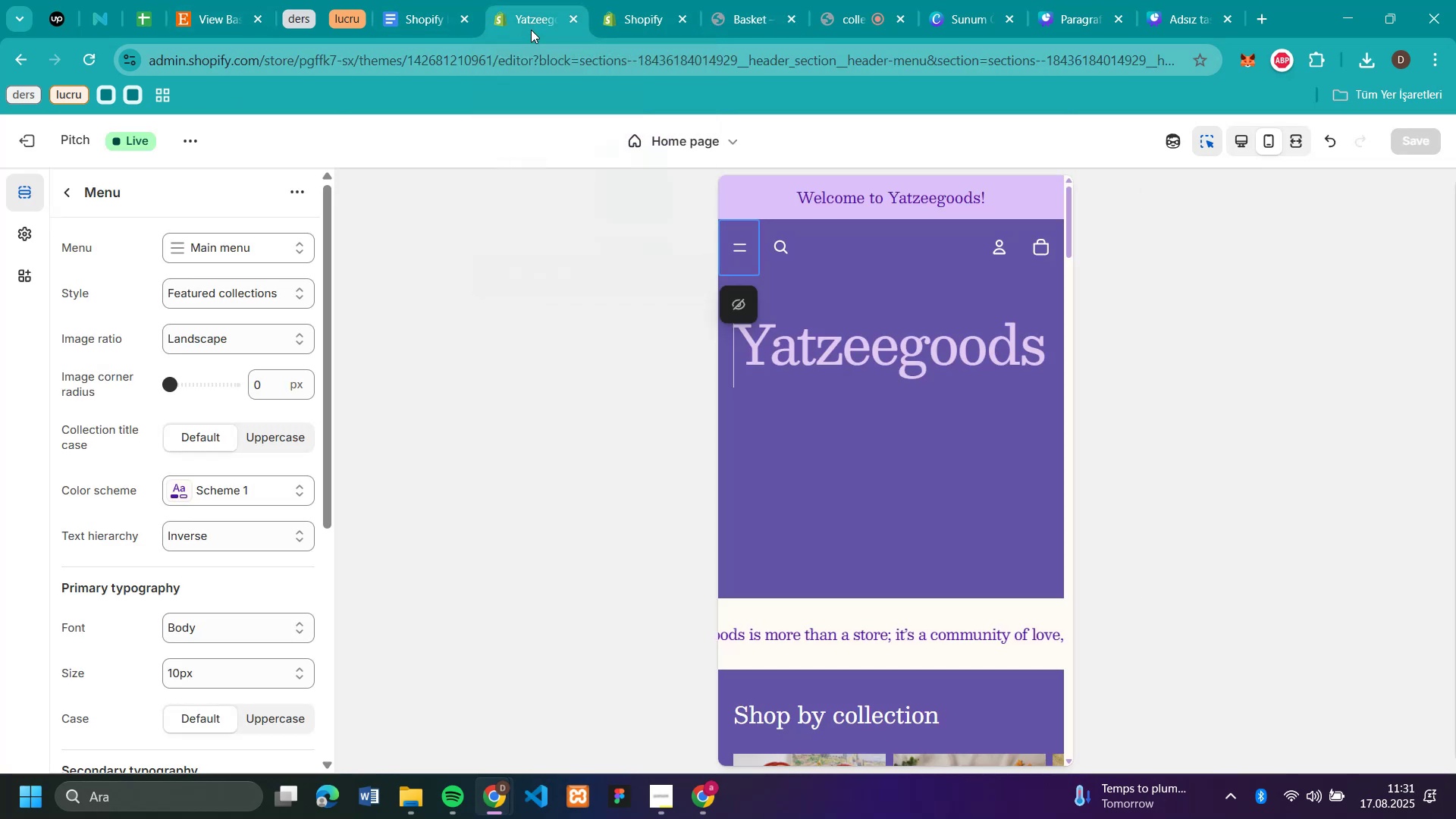 
left_click([531, 30])
 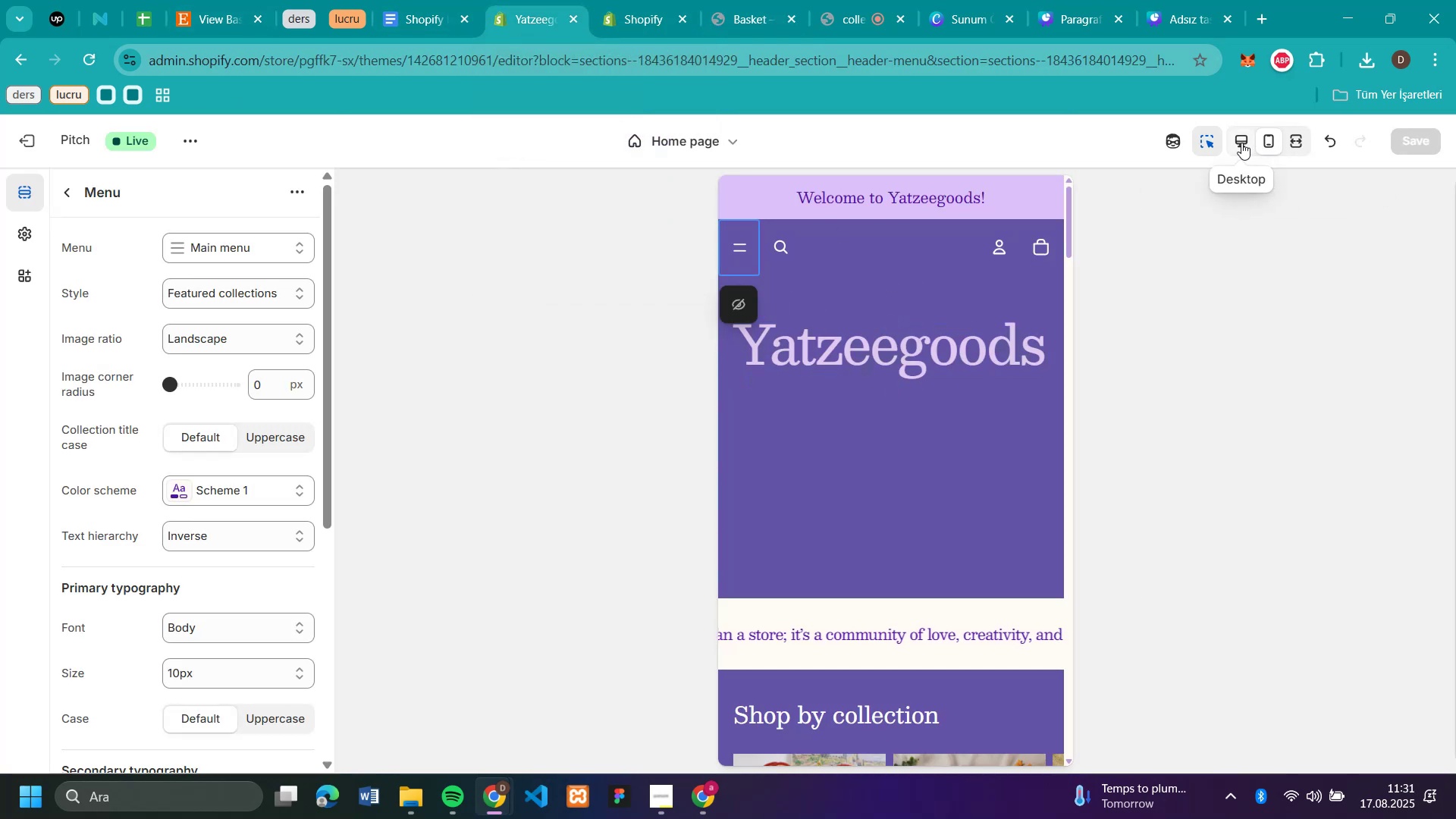 
left_click([1241, 143])
 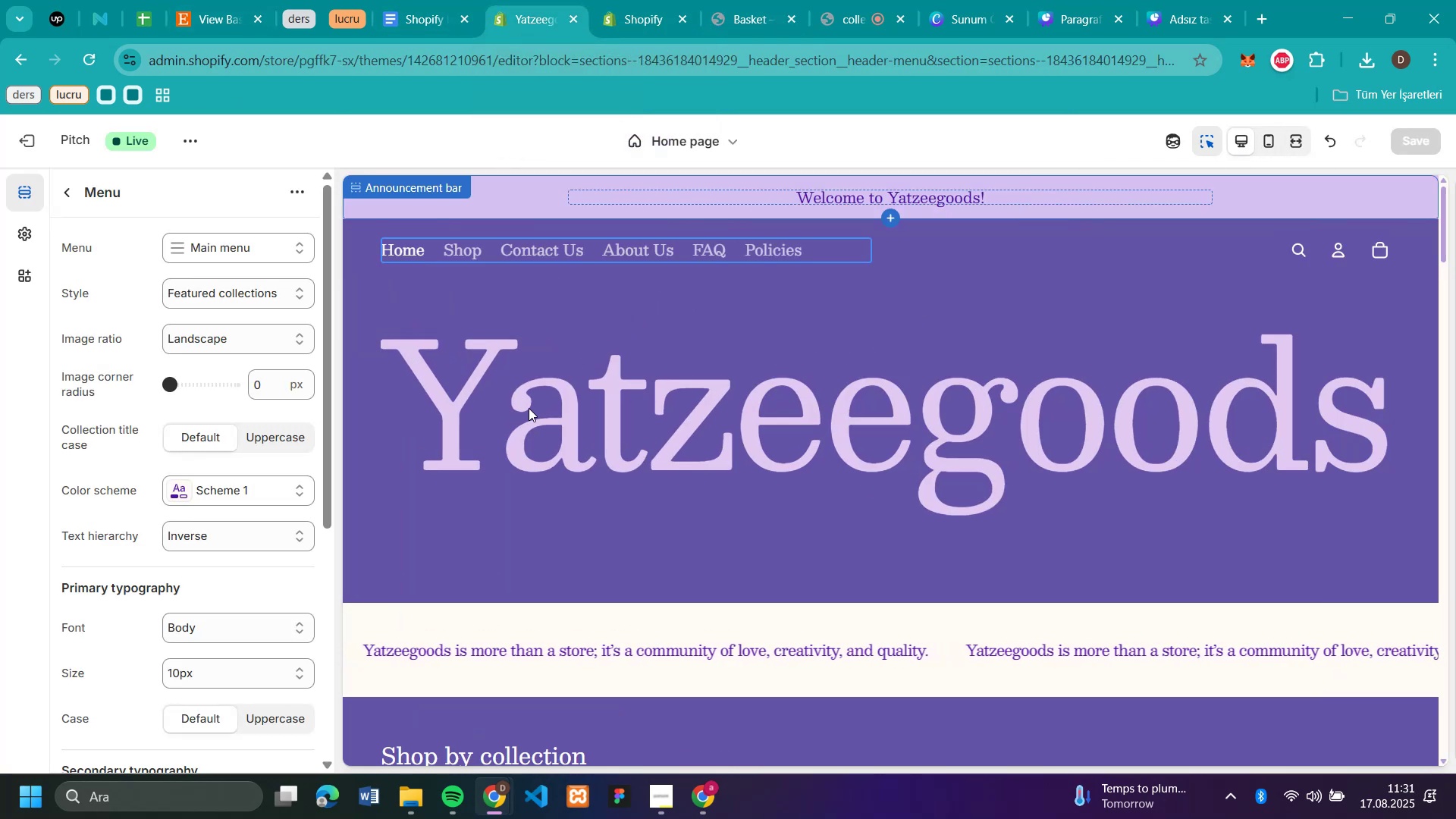 
scroll: coordinate [531, 369], scroll_direction: down, amount: 4.0
 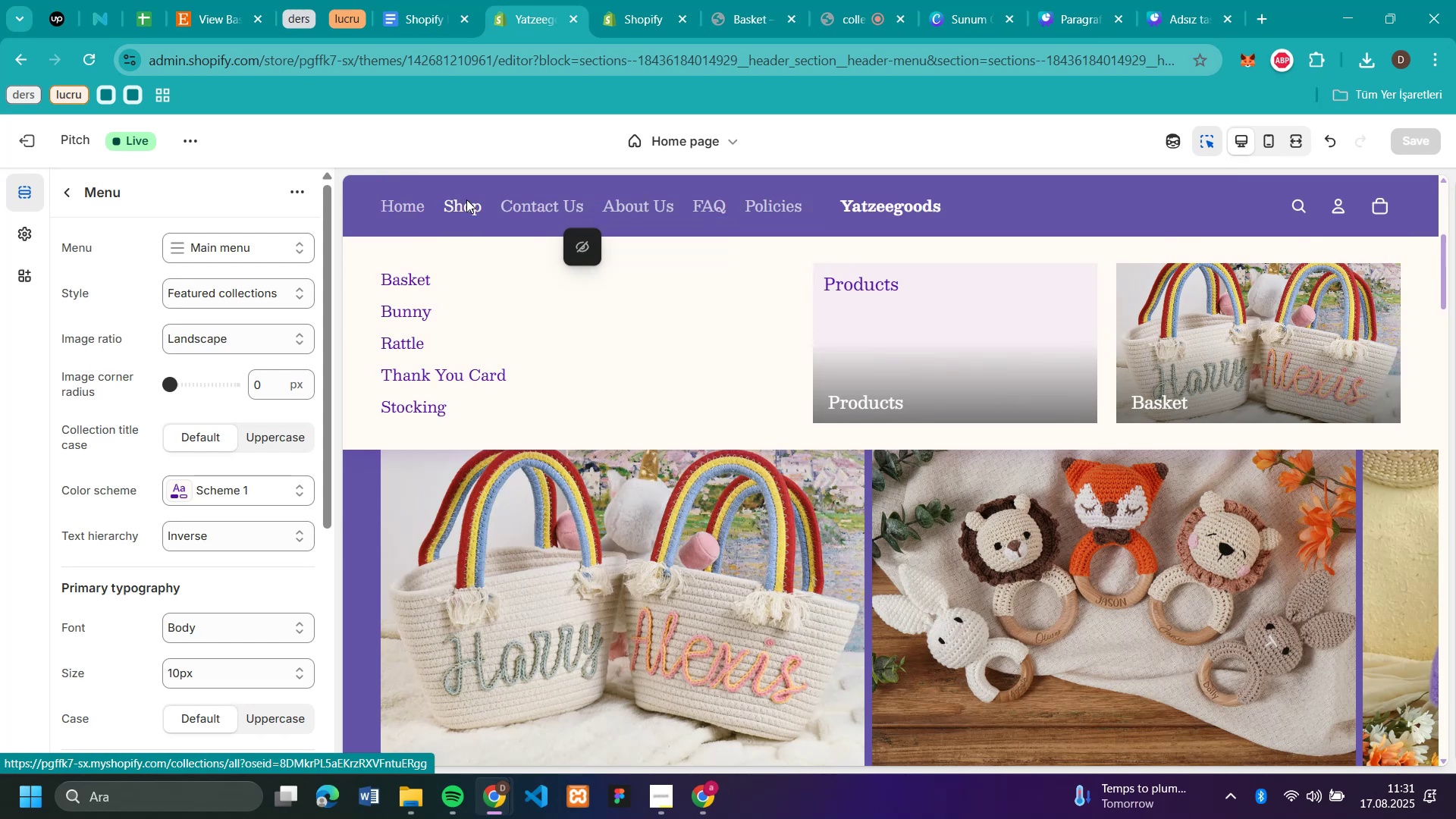 
left_click([466, 199])
 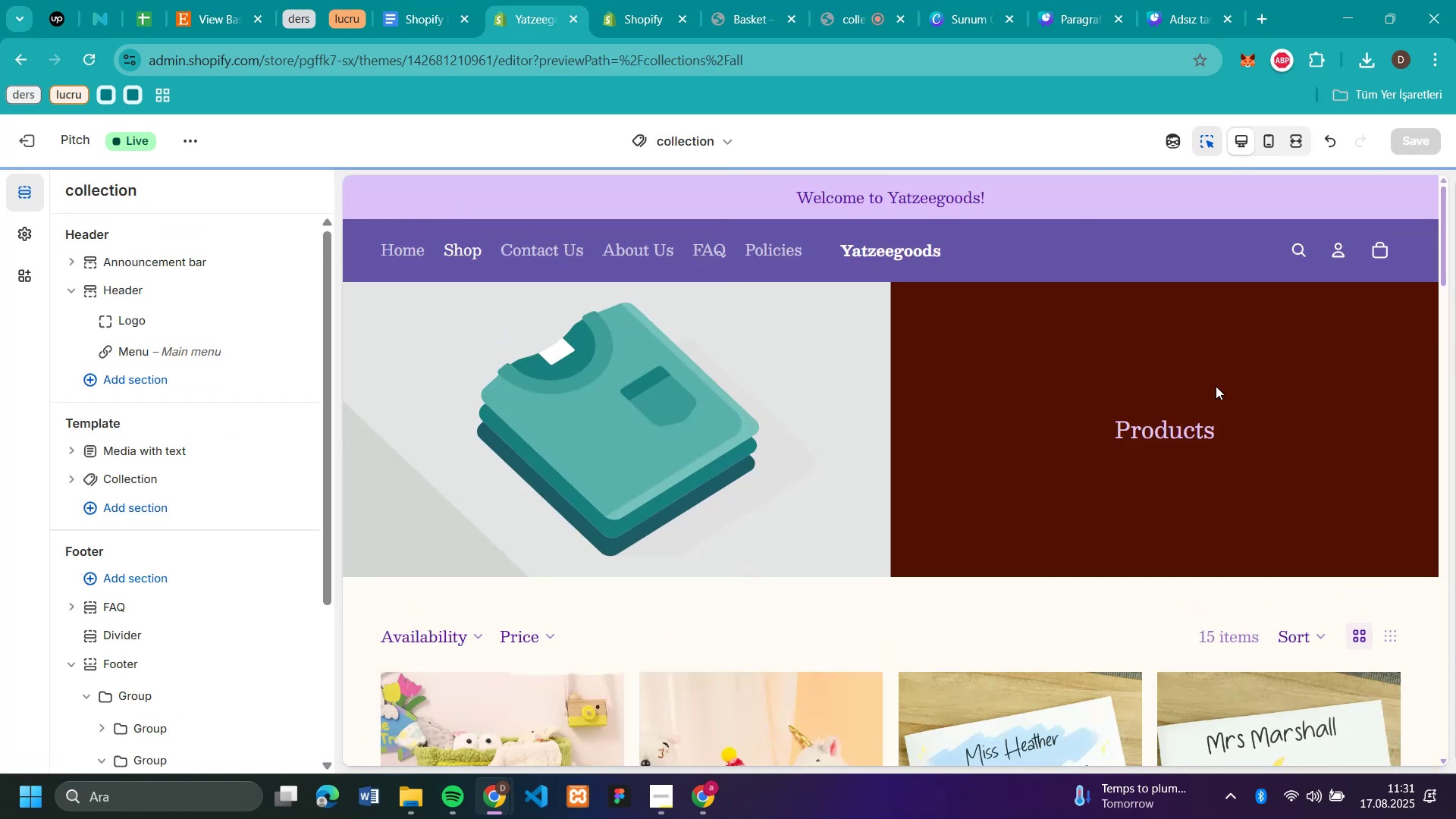 
scroll: coordinate [983, 362], scroll_direction: up, amount: 1.0
 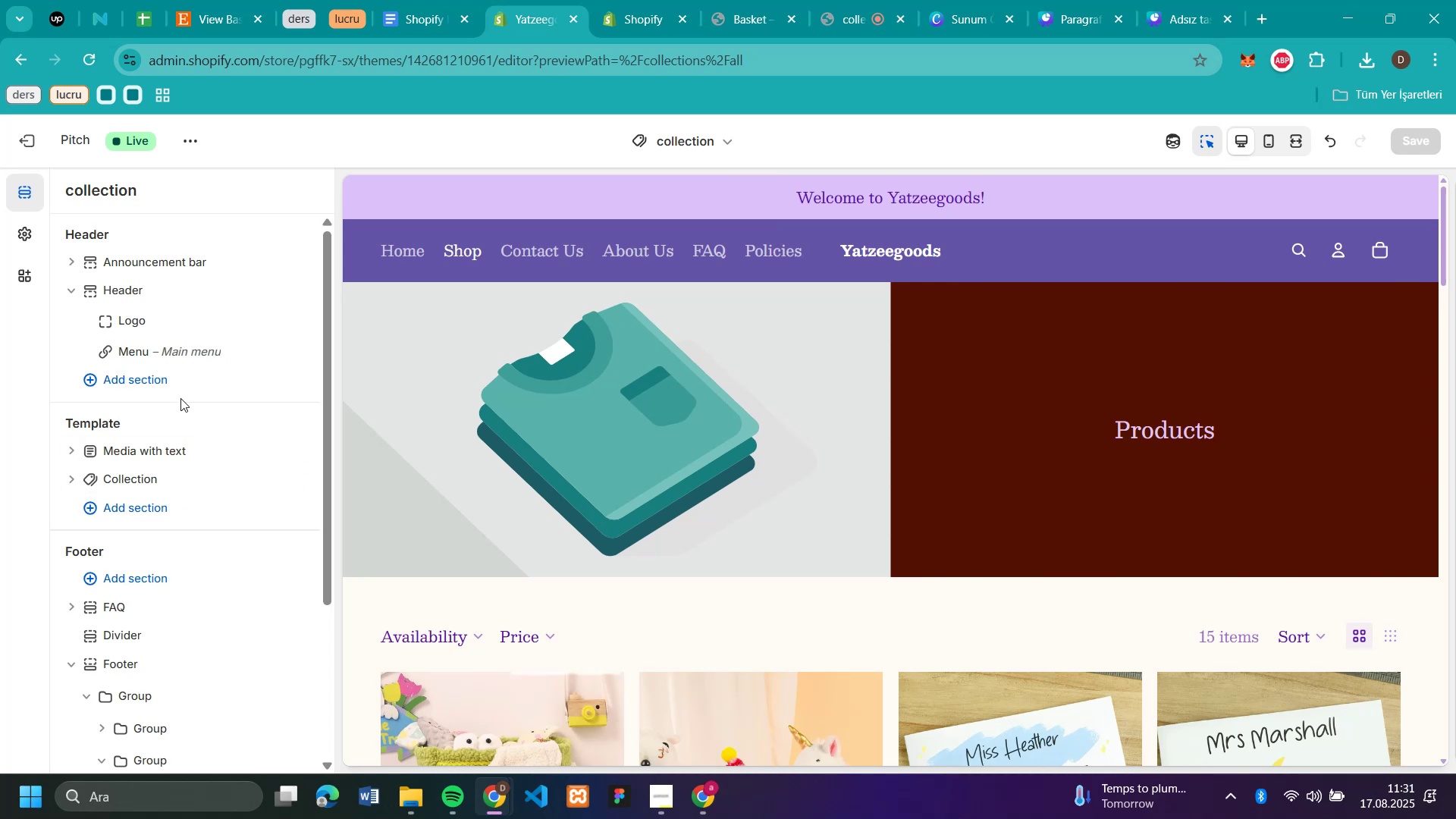 
wait(7.81)
 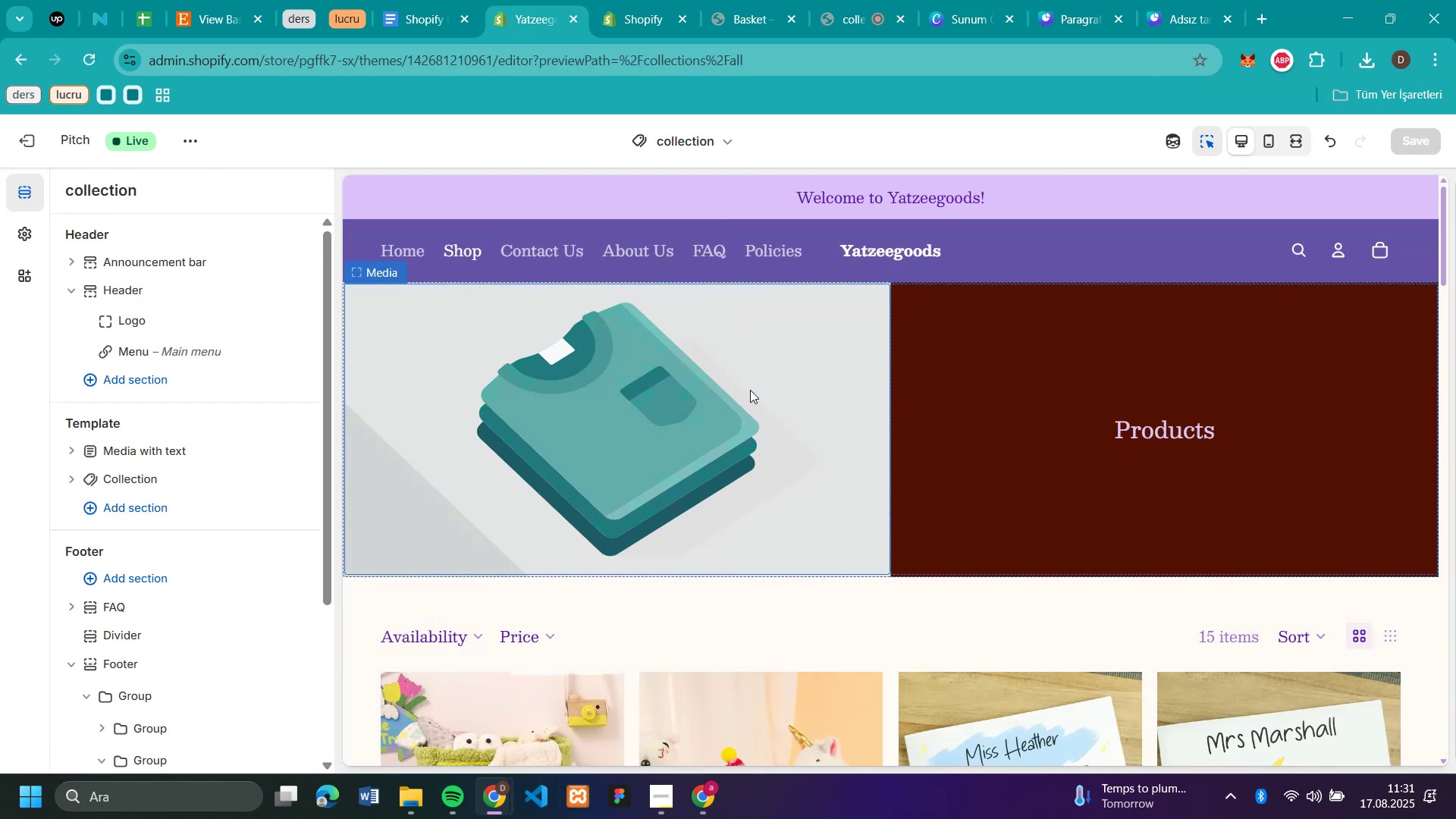 
left_click([293, 450])
 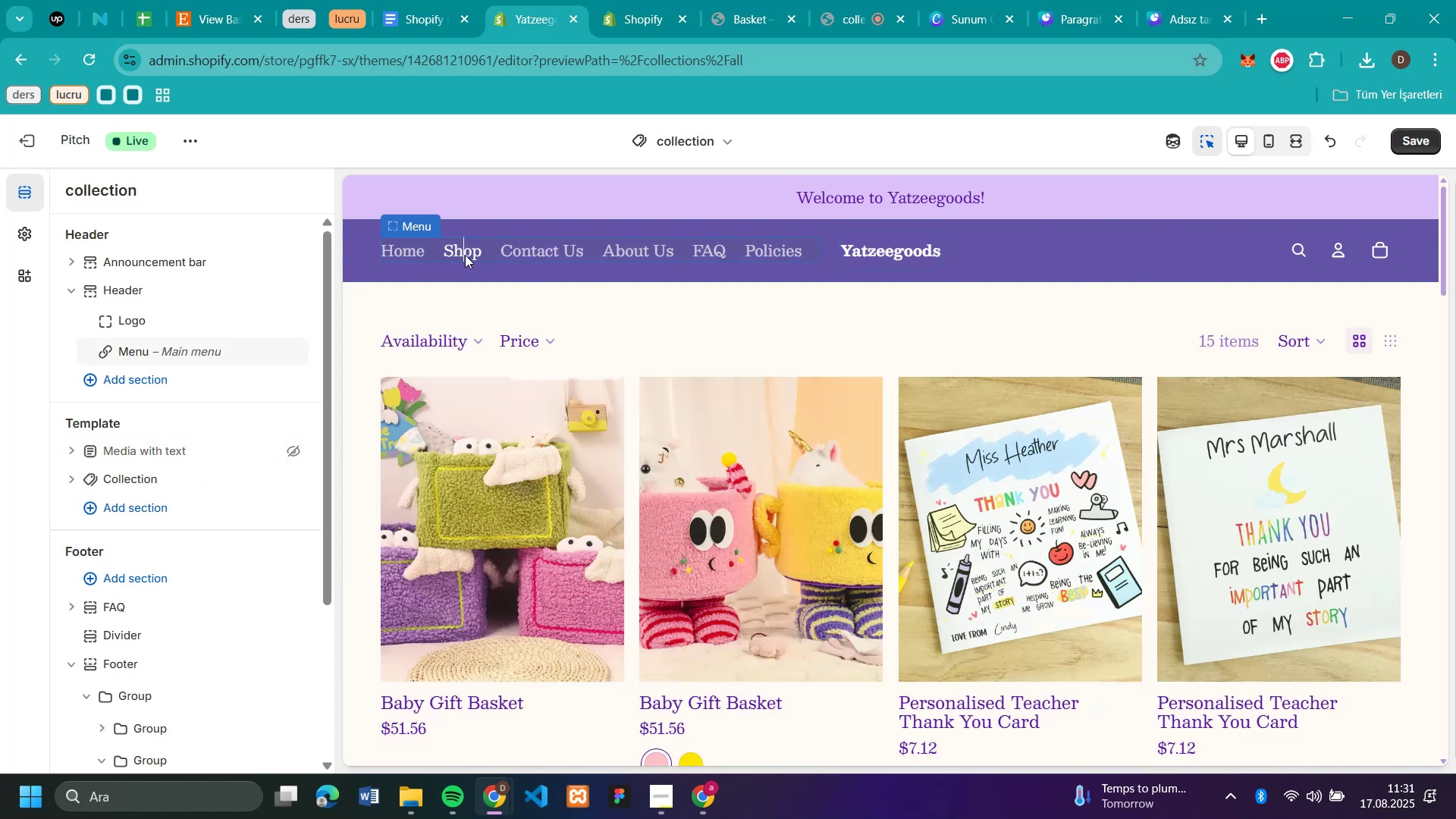 
left_click([465, 255])
 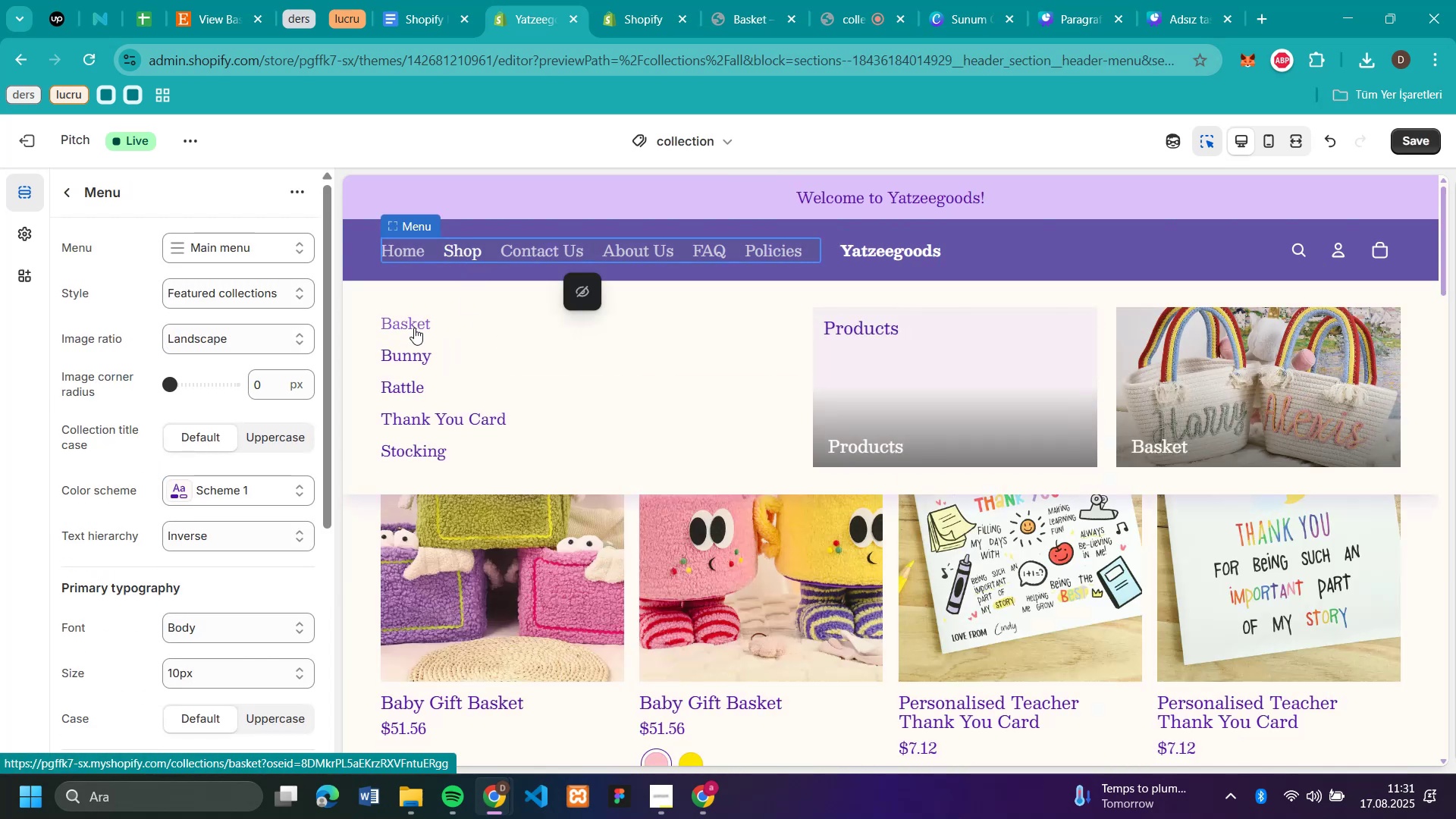 
left_click([414, 328])
 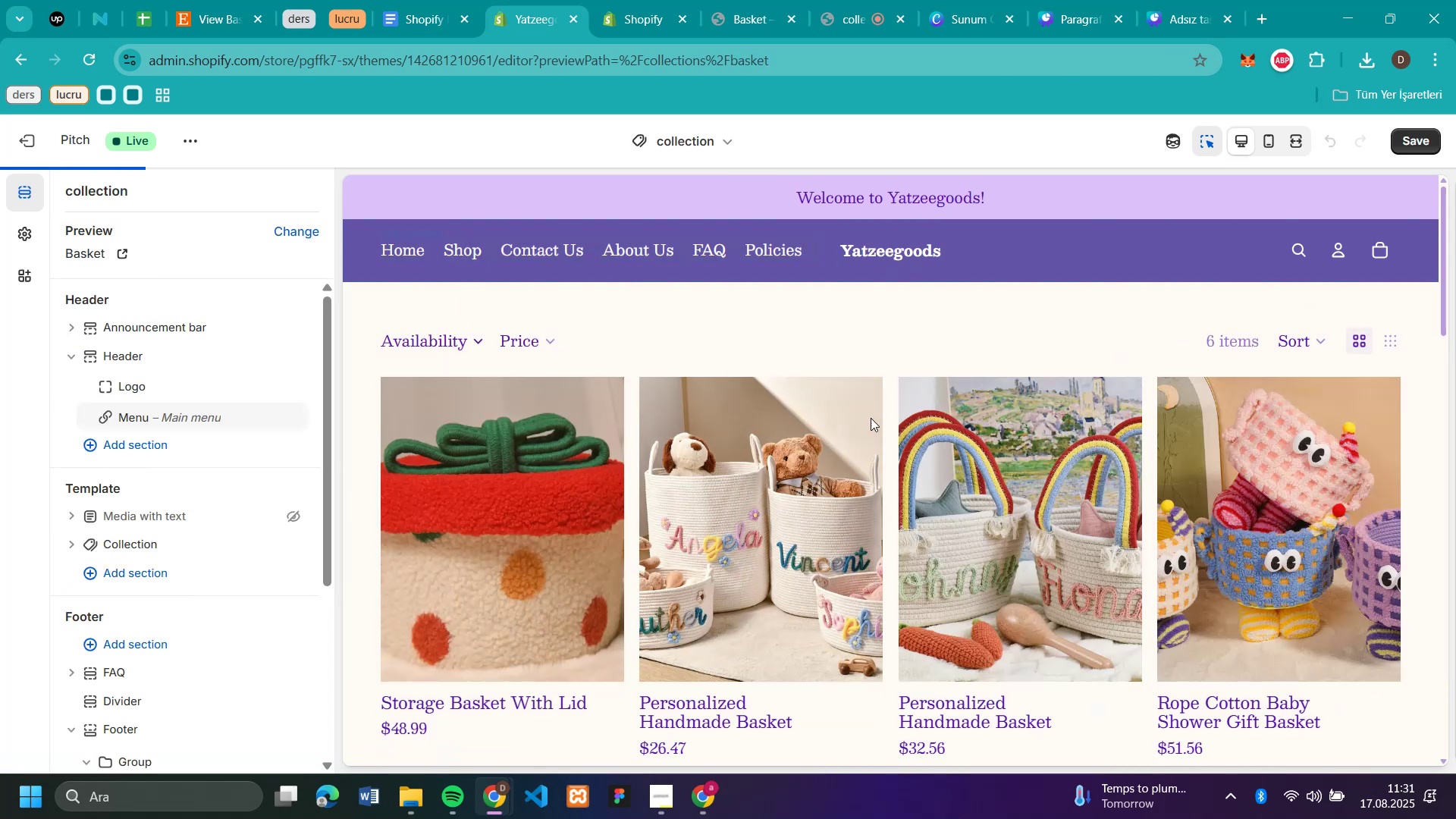 
scroll: coordinate [578, 298], scroll_direction: up, amount: 2.0
 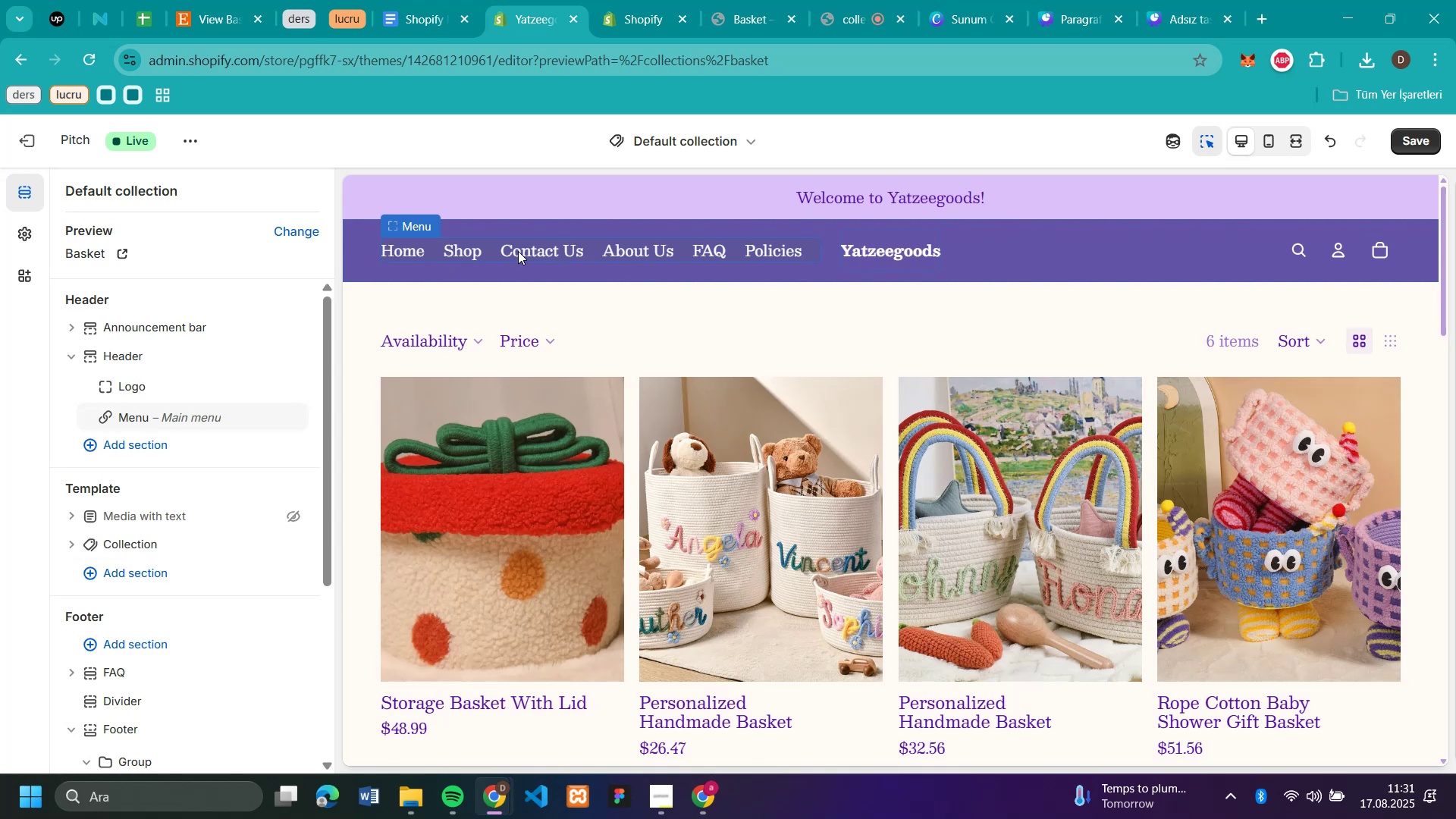 
left_click([518, 251])
 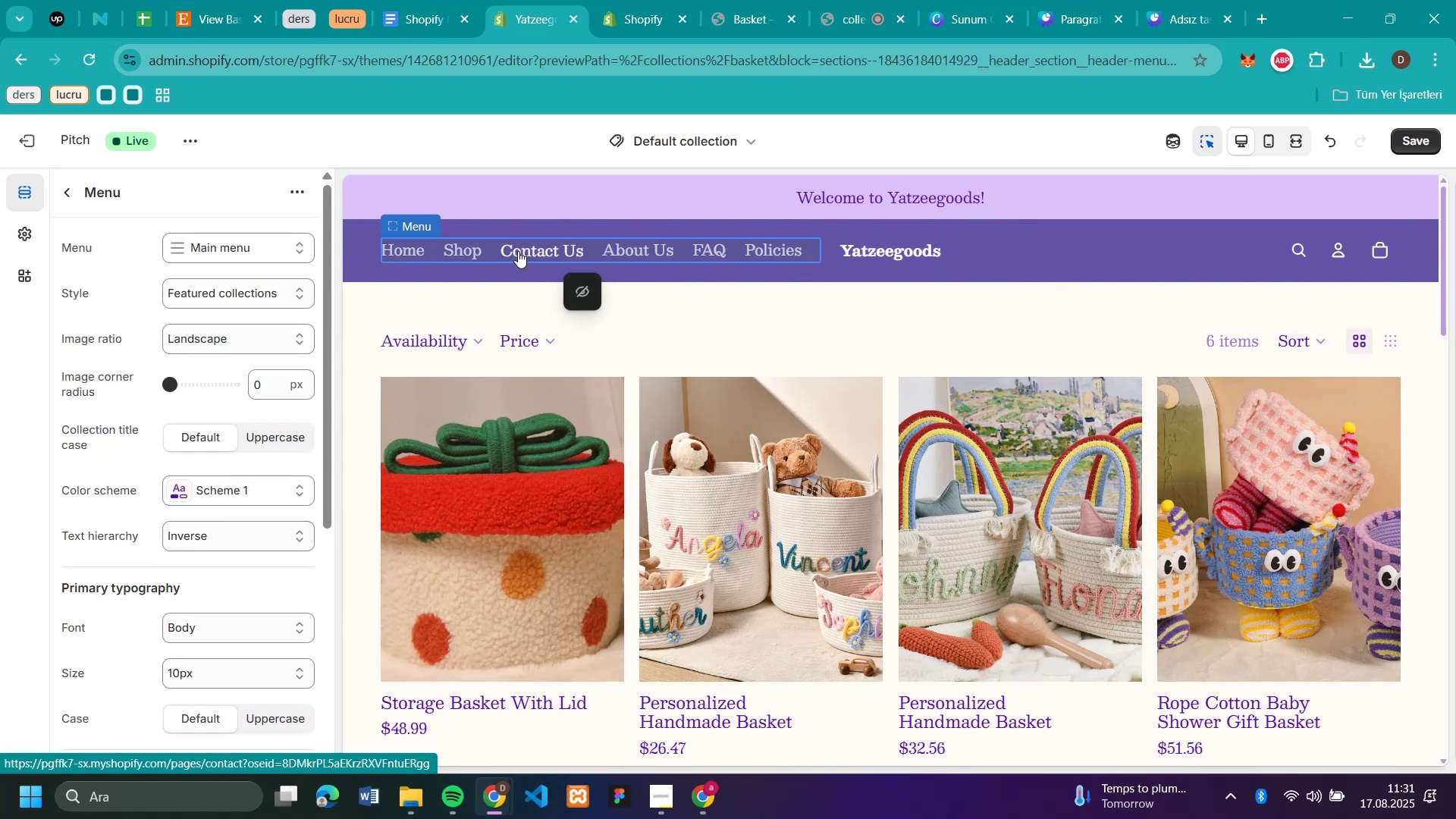 
left_click([518, 251])
 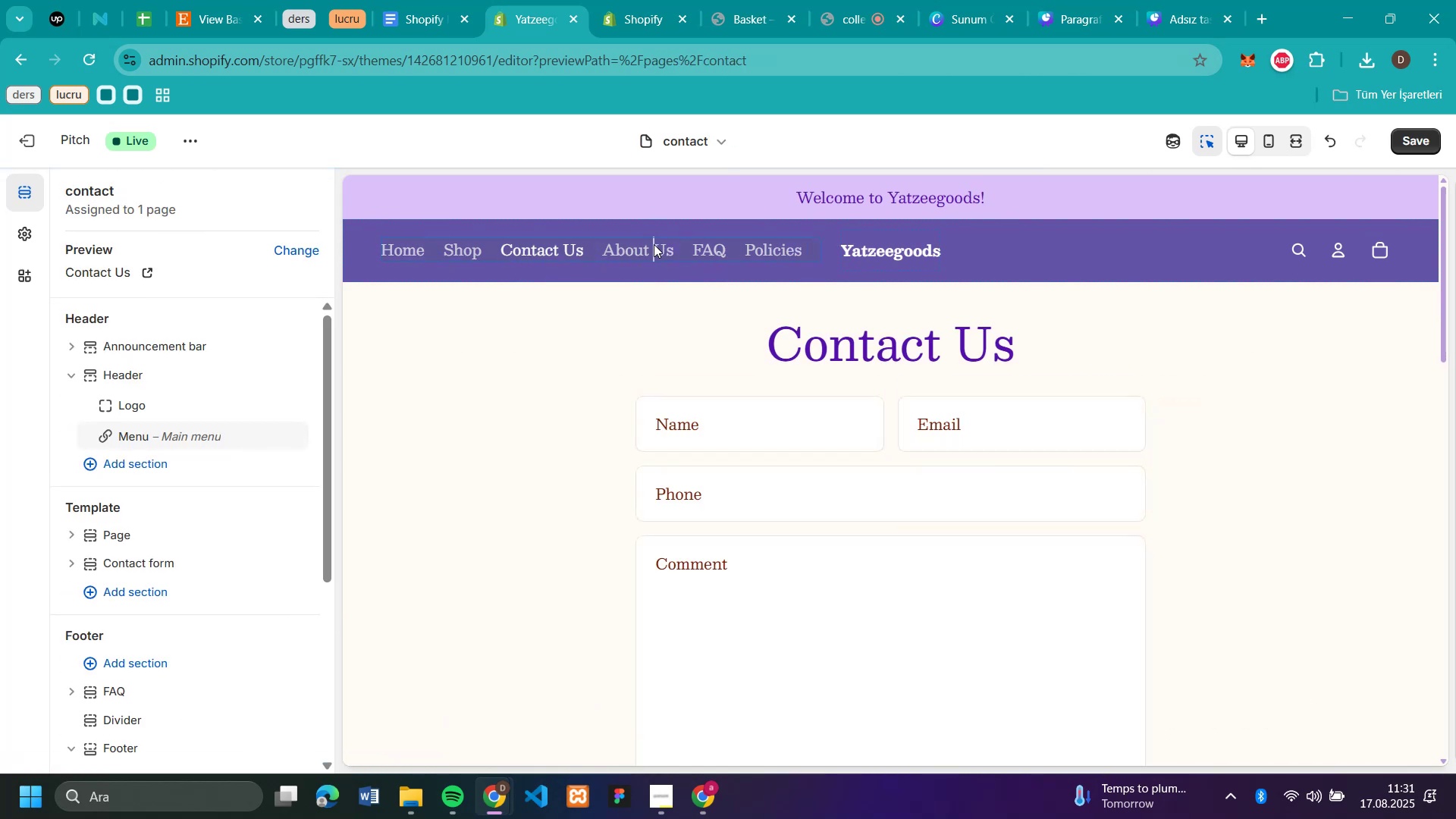 
left_click([654, 244])
 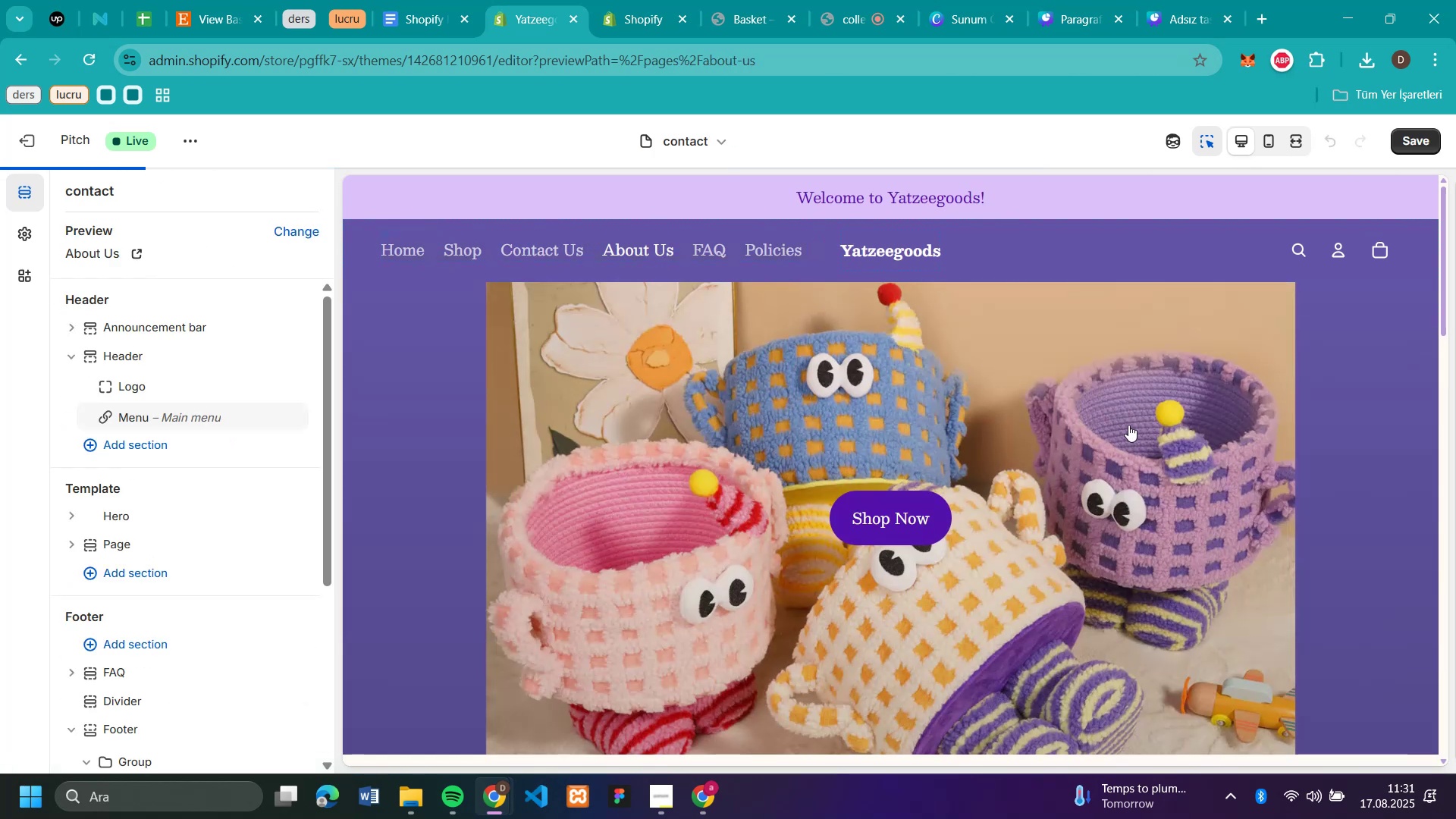 
scroll: coordinate [1111, 414], scroll_direction: down, amount: 11.0
 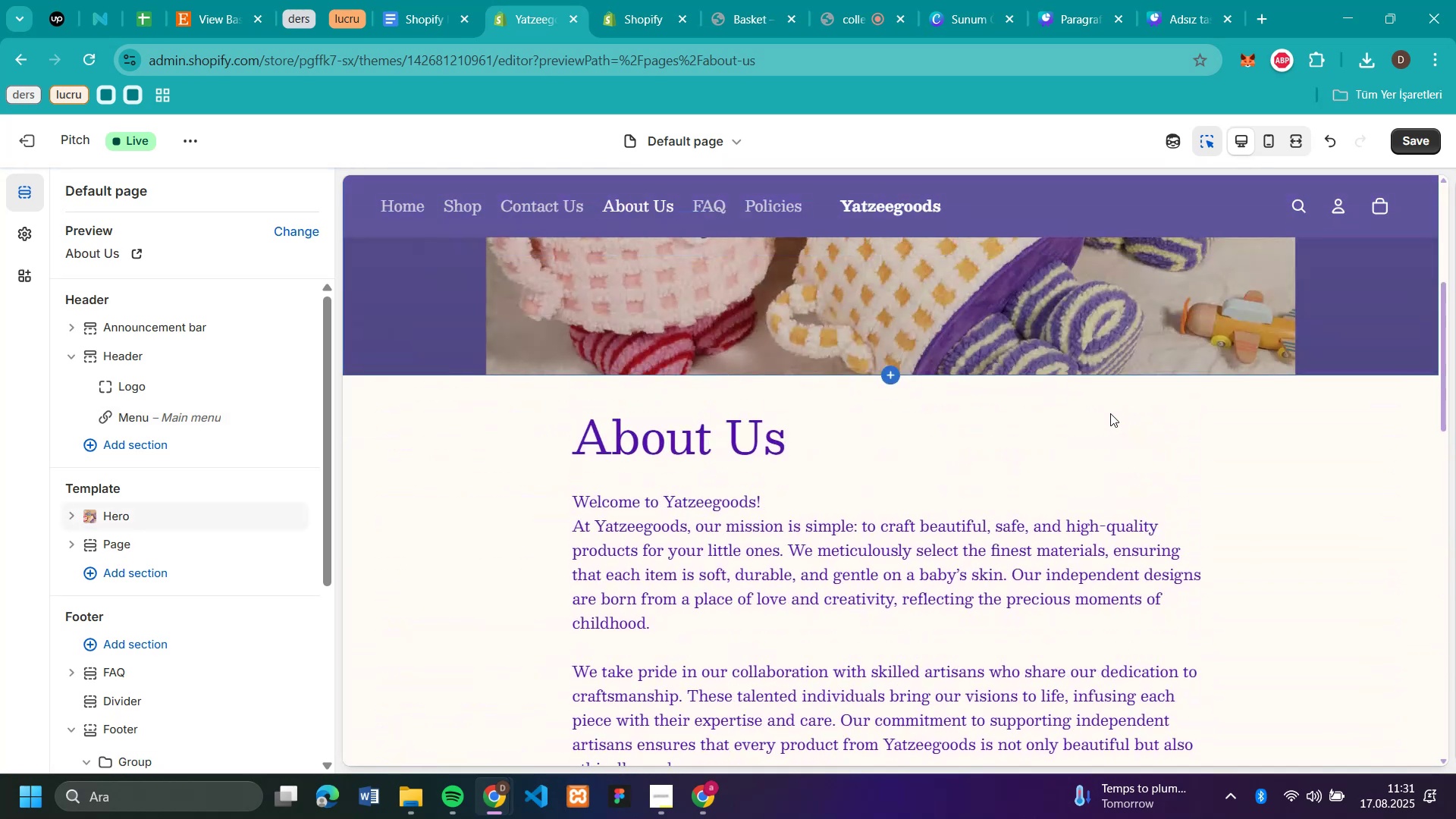 
scroll: coordinate [1111, 414], scroll_direction: up, amount: 3.0
 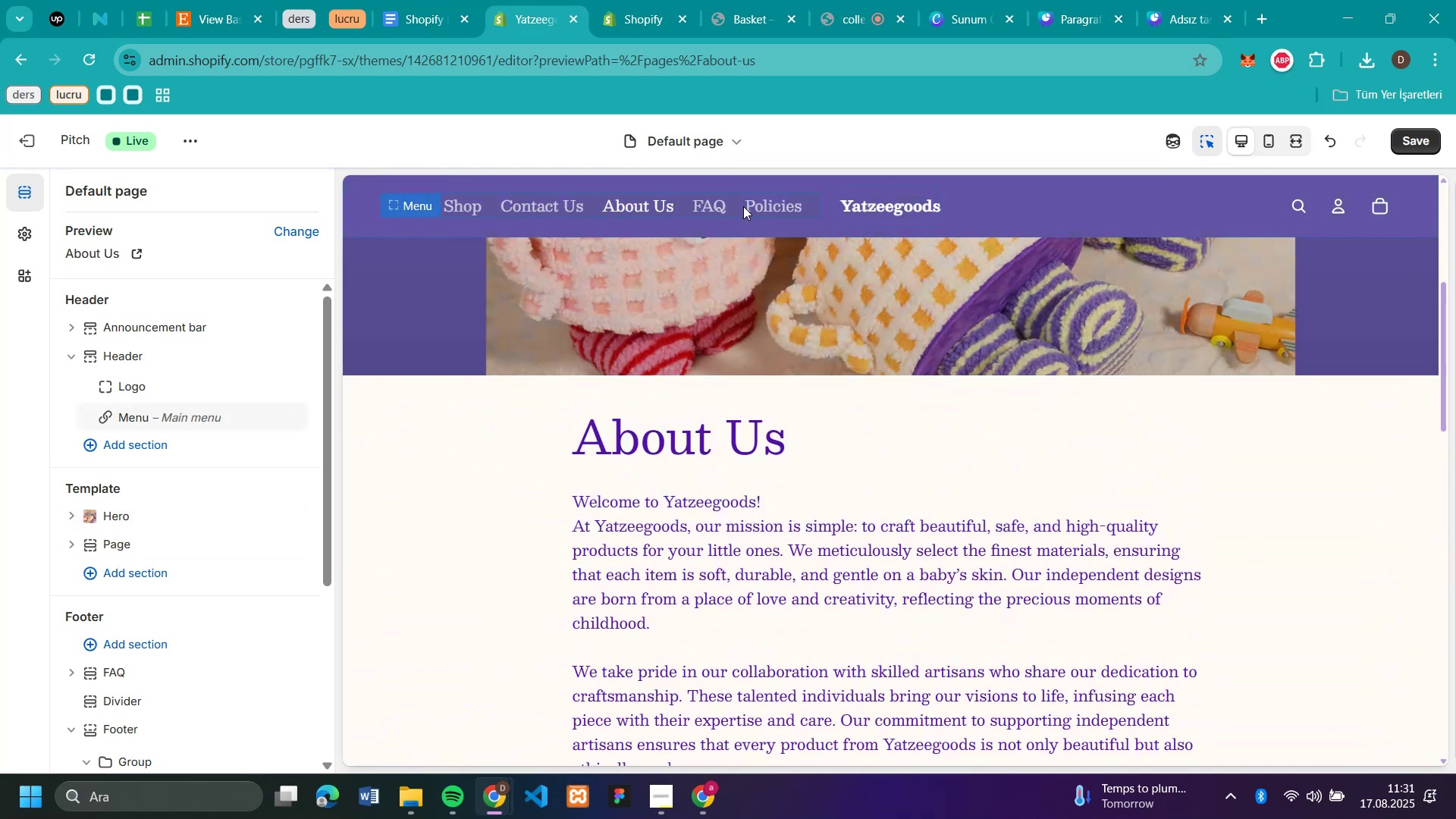 
left_click([743, 206])
 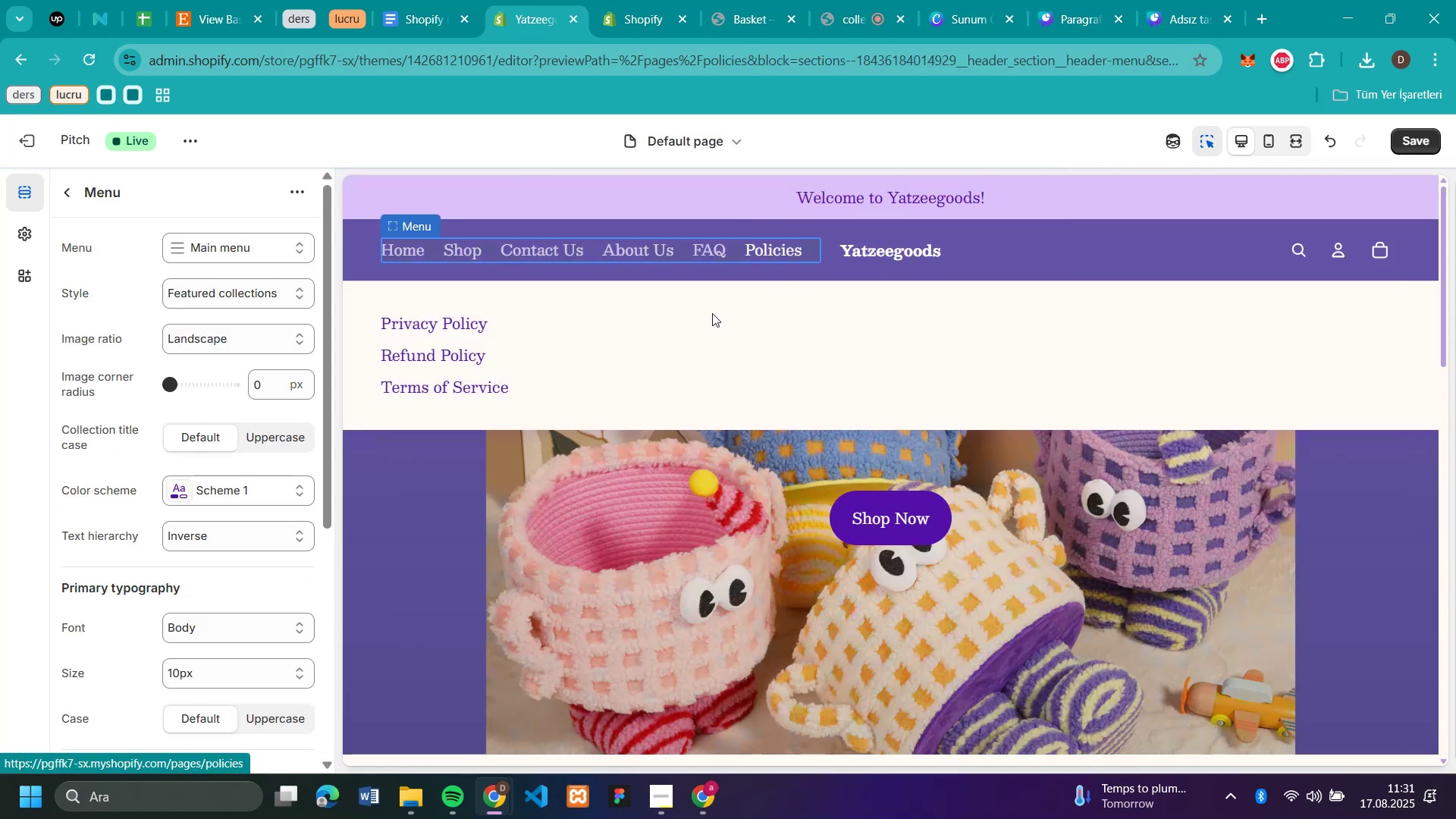 
wait(5.23)
 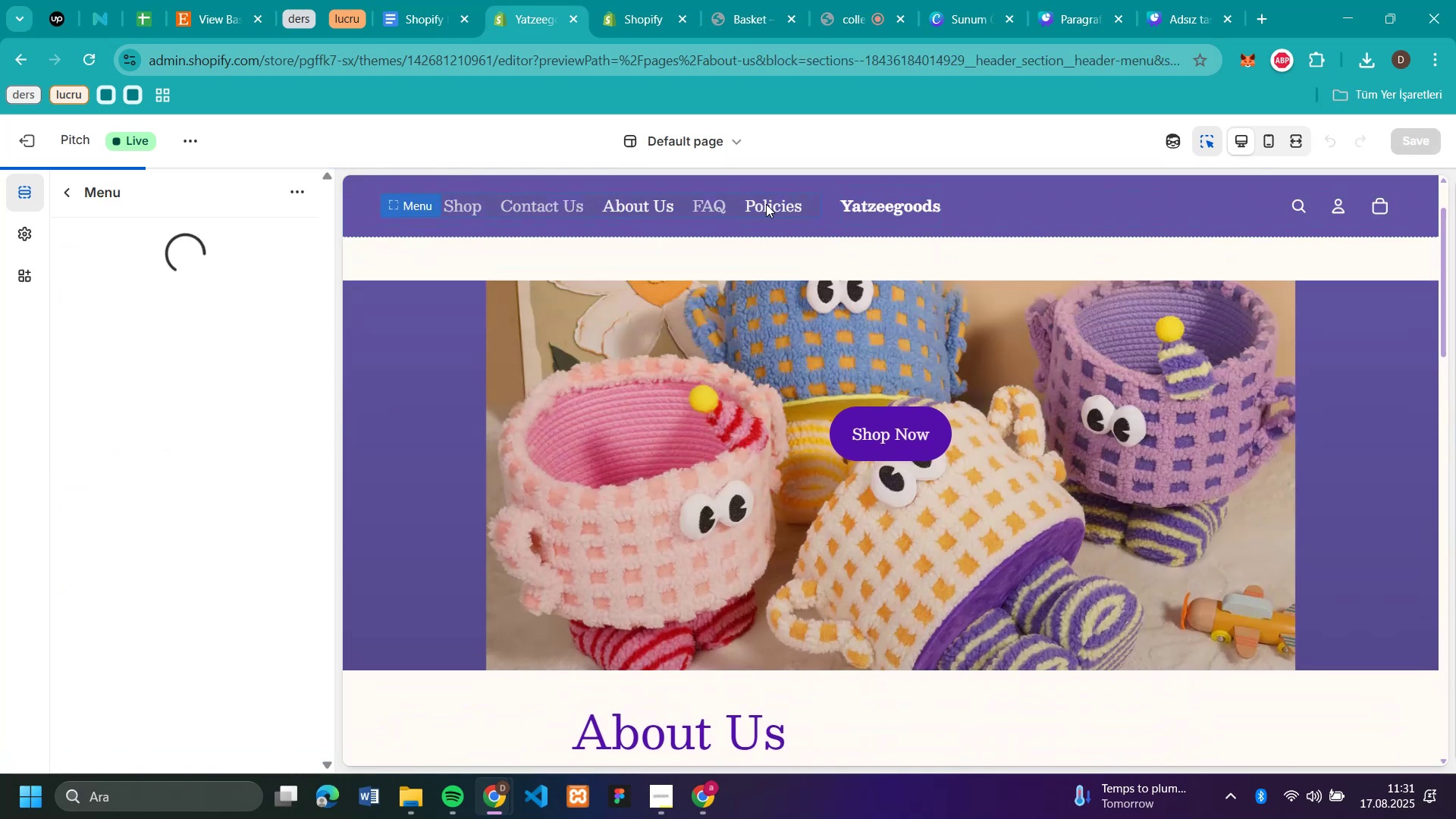 
left_click([474, 321])
 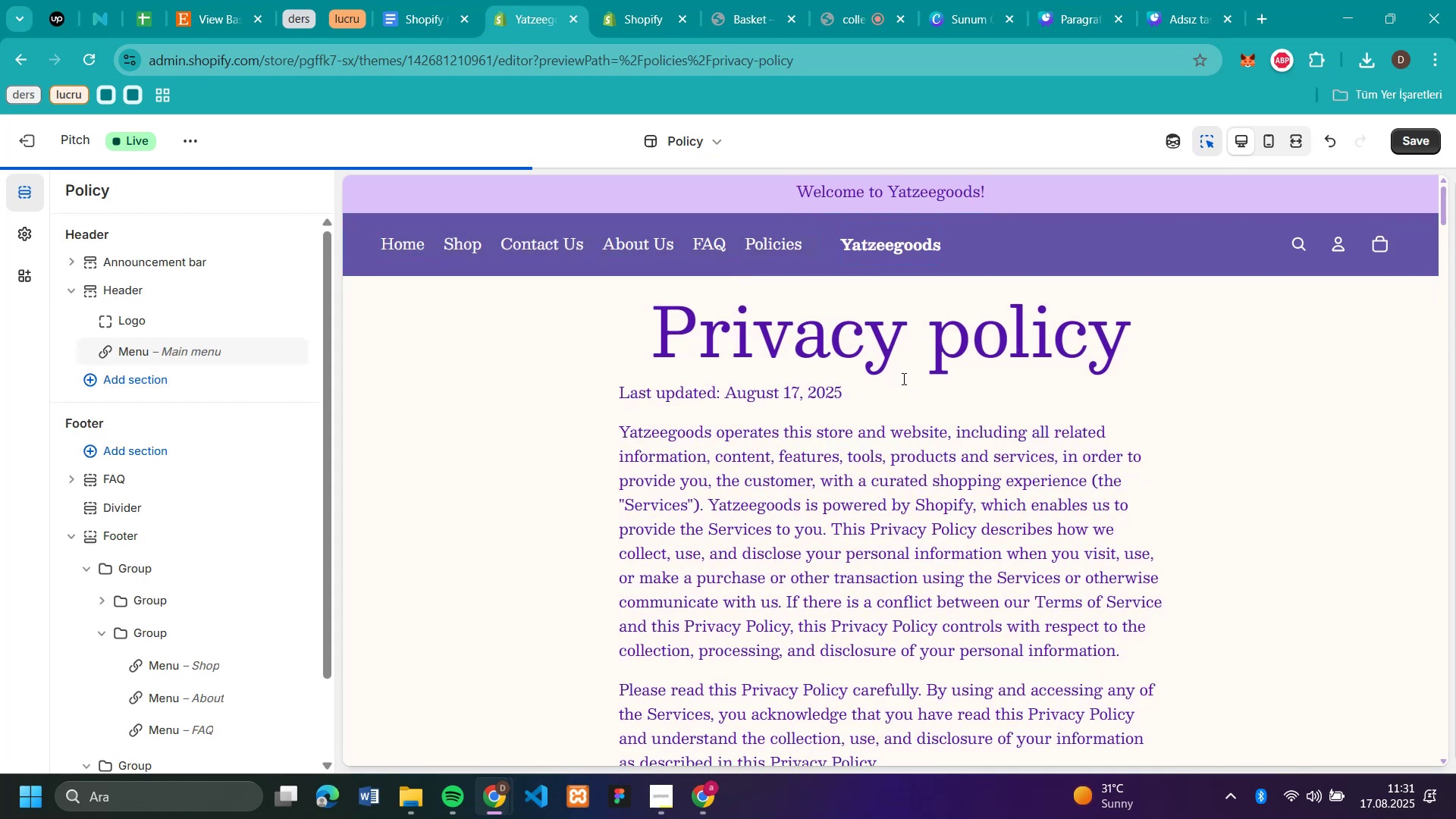 
scroll: coordinate [886, 366], scroll_direction: up, amount: 5.0
 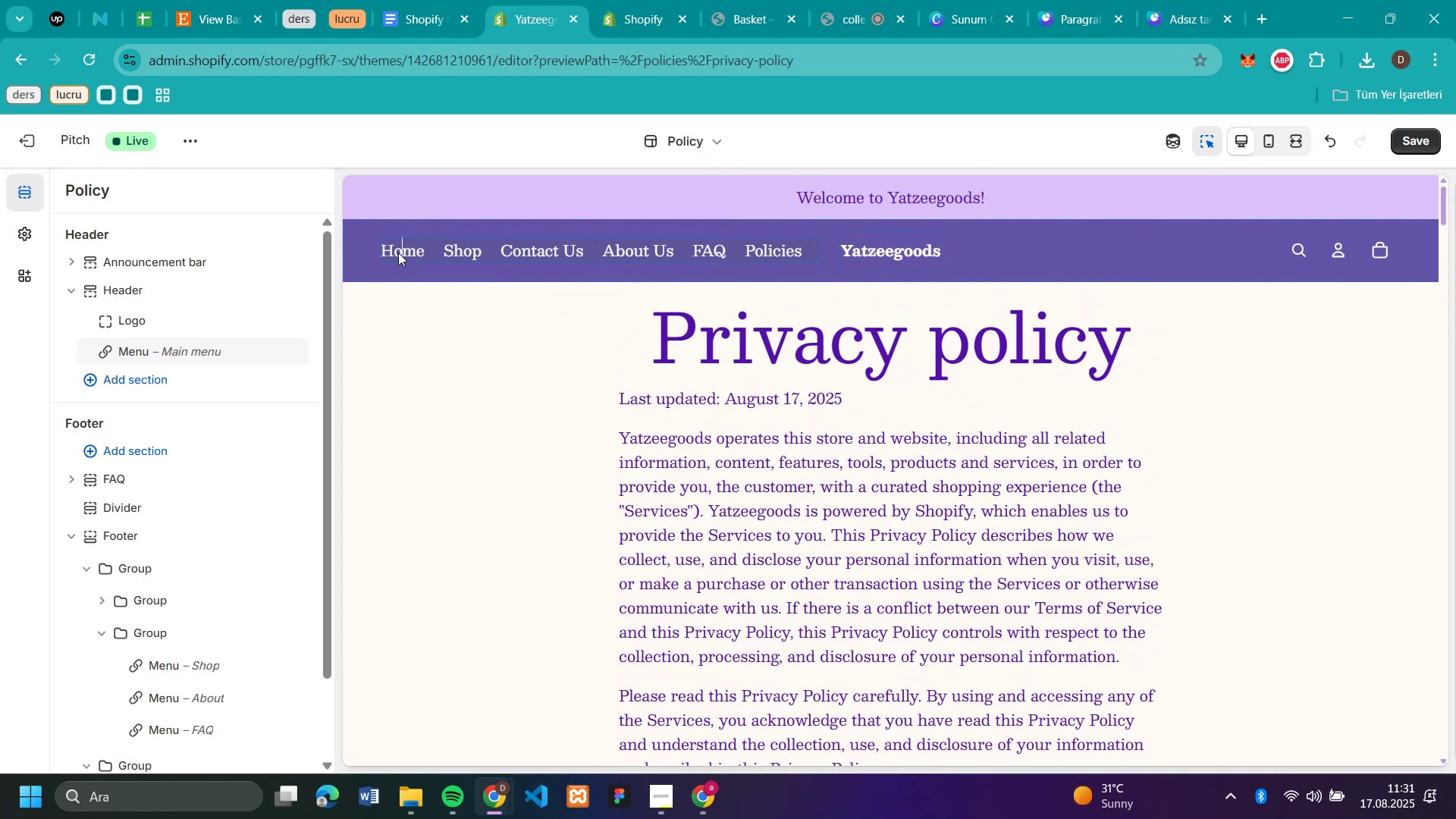 
left_click([400, 255])
 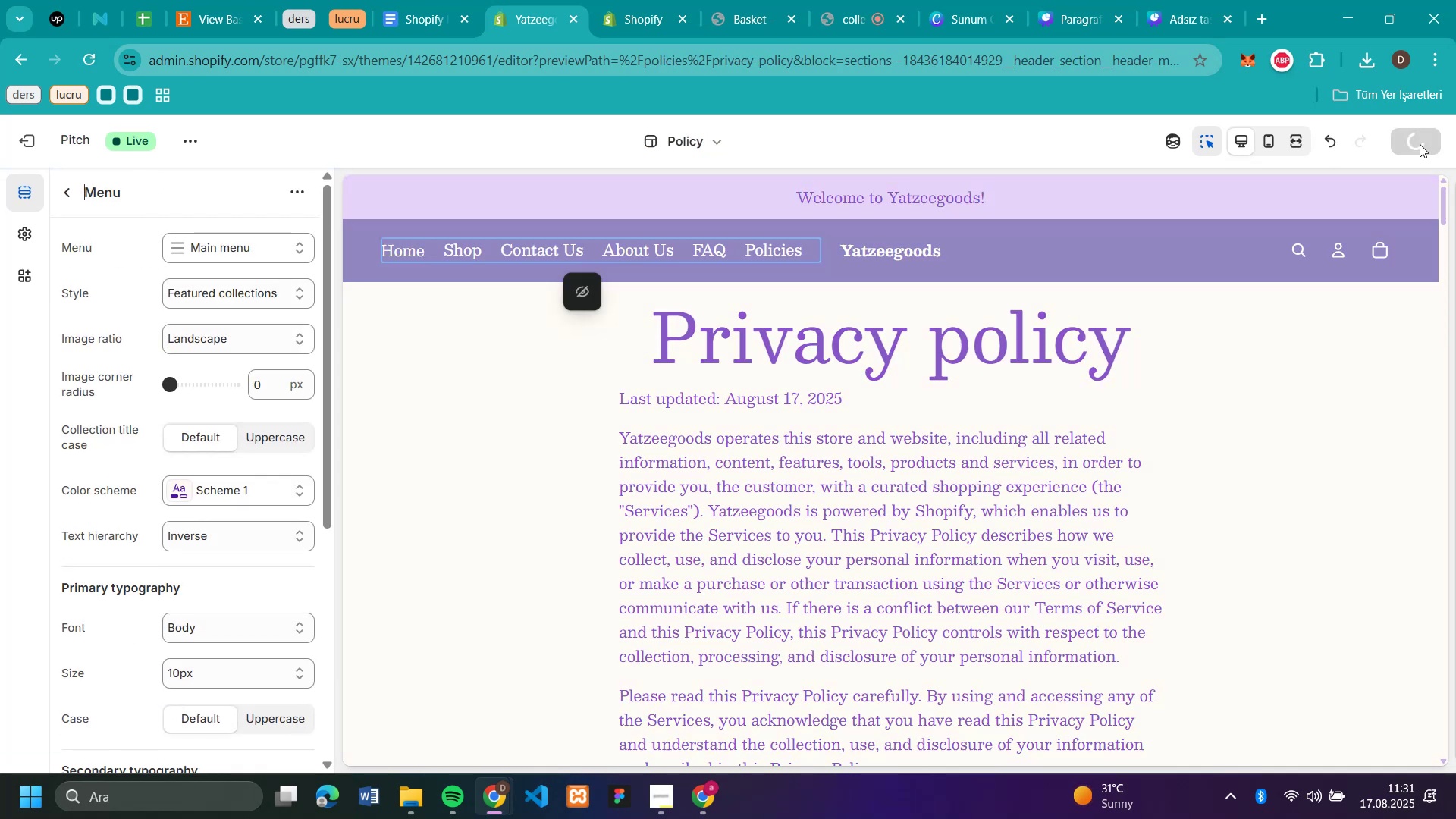 
left_click([1420, 144])
 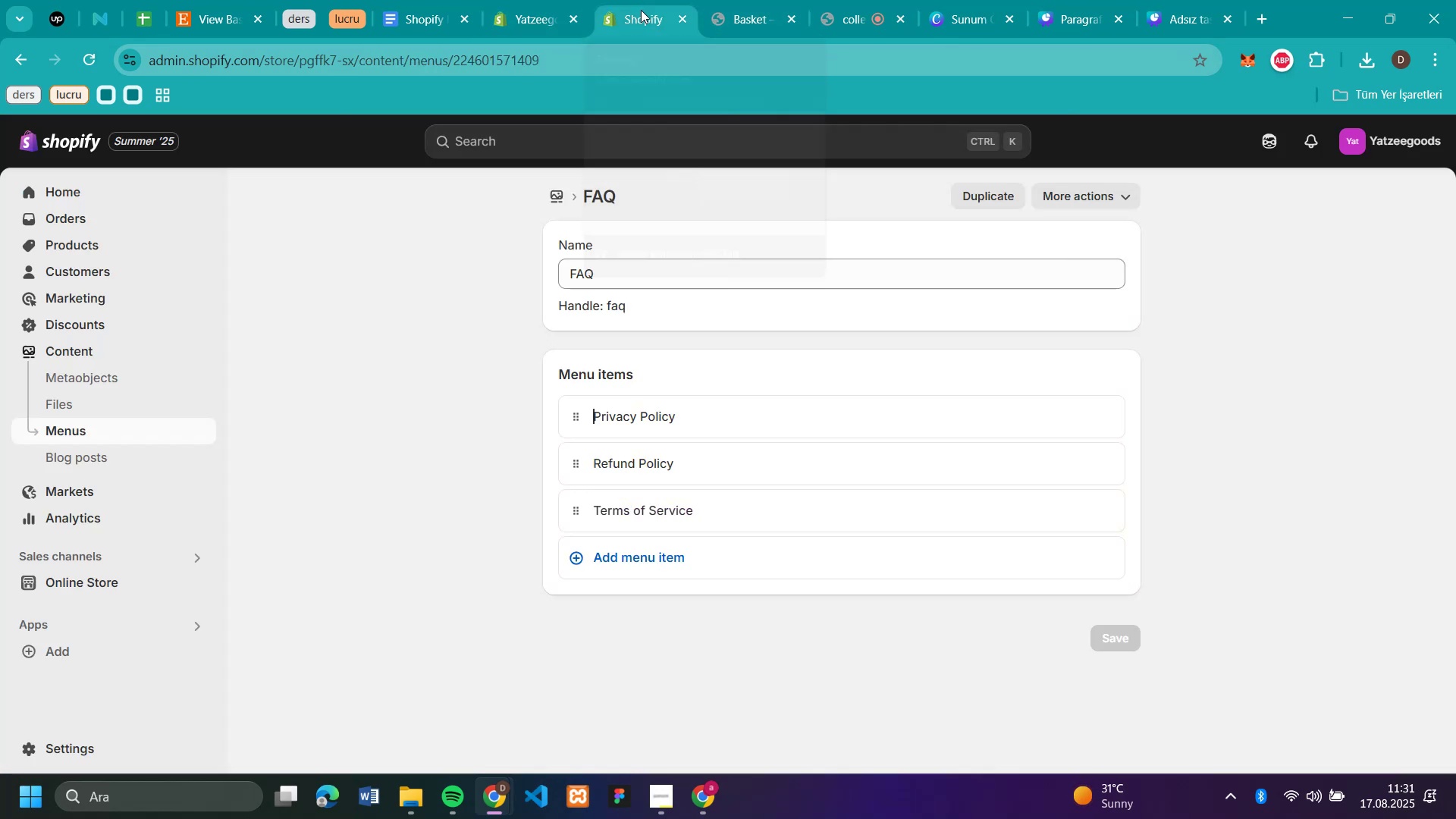 
left_click([641, 10])
 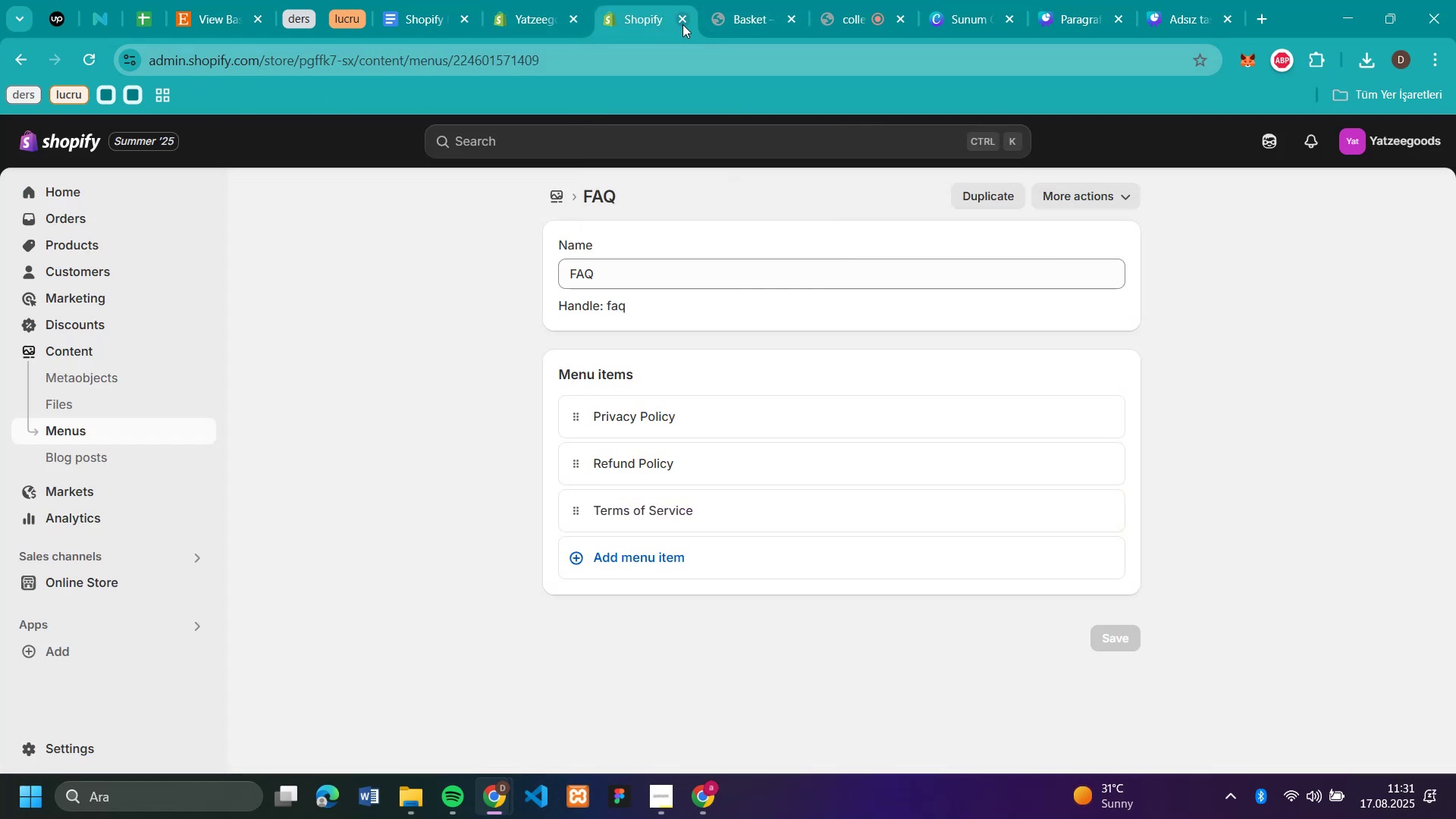 
left_click([682, 24])
 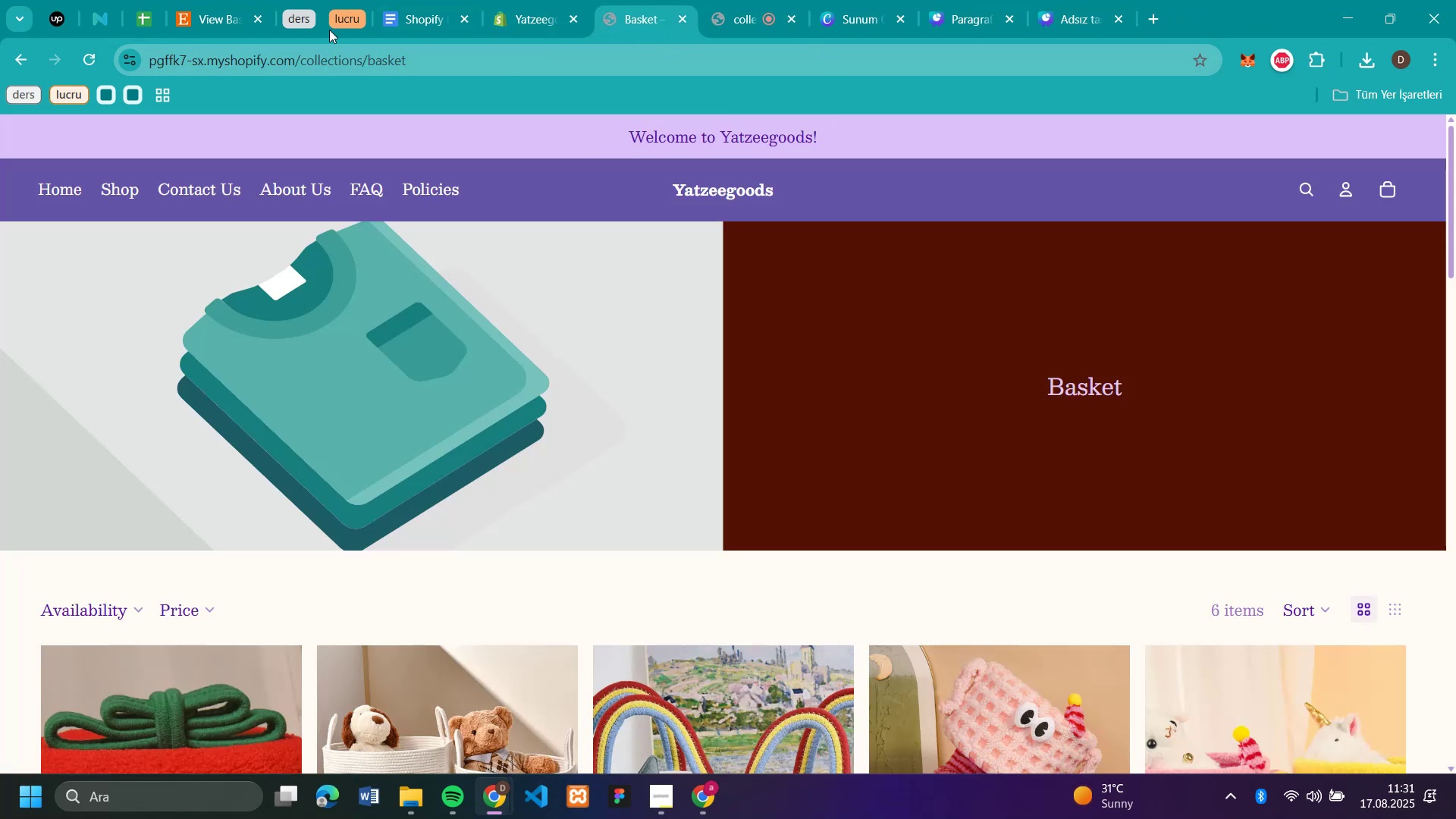 
left_click([642, 23])
 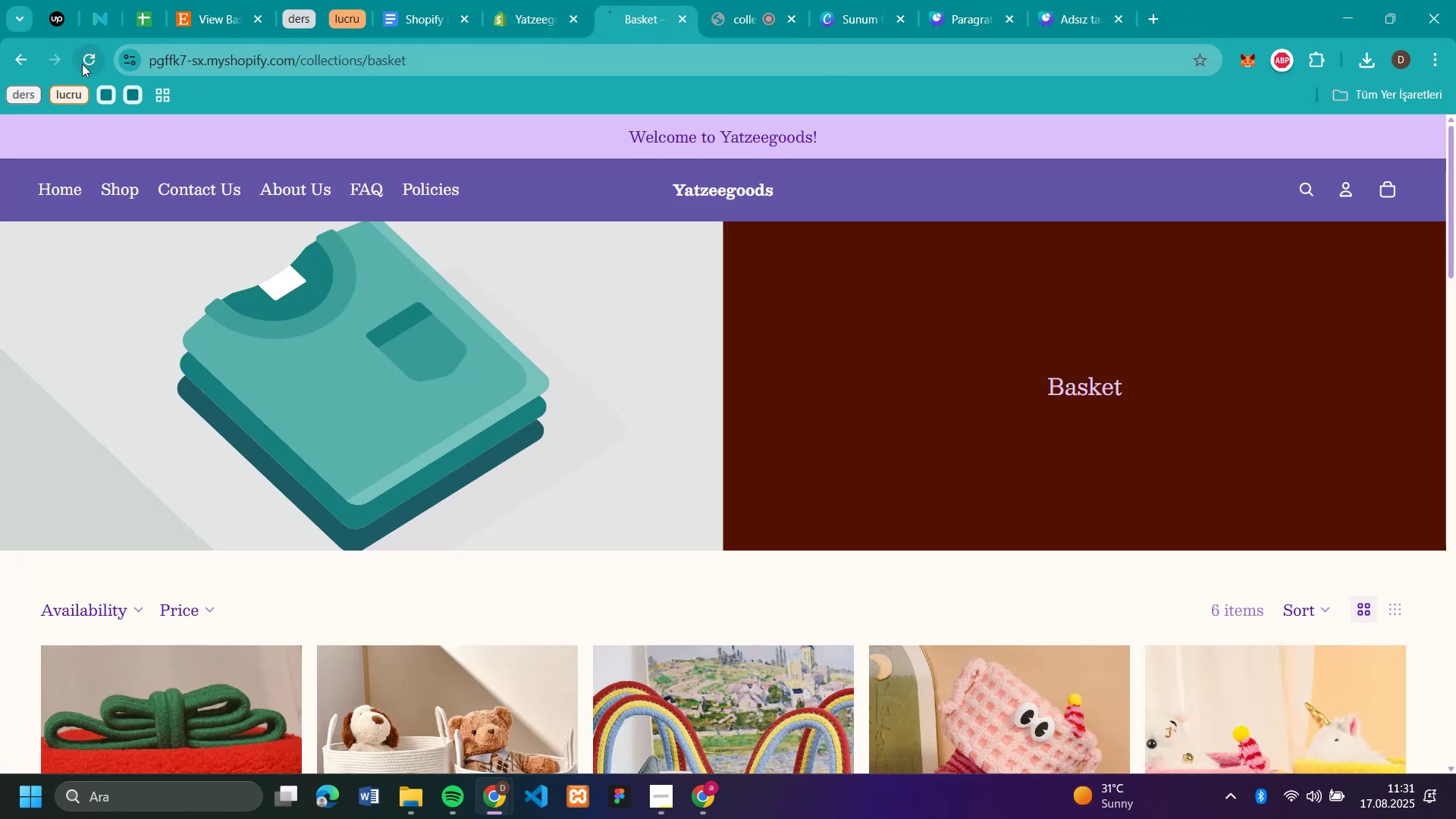 
left_click([82, 64])
 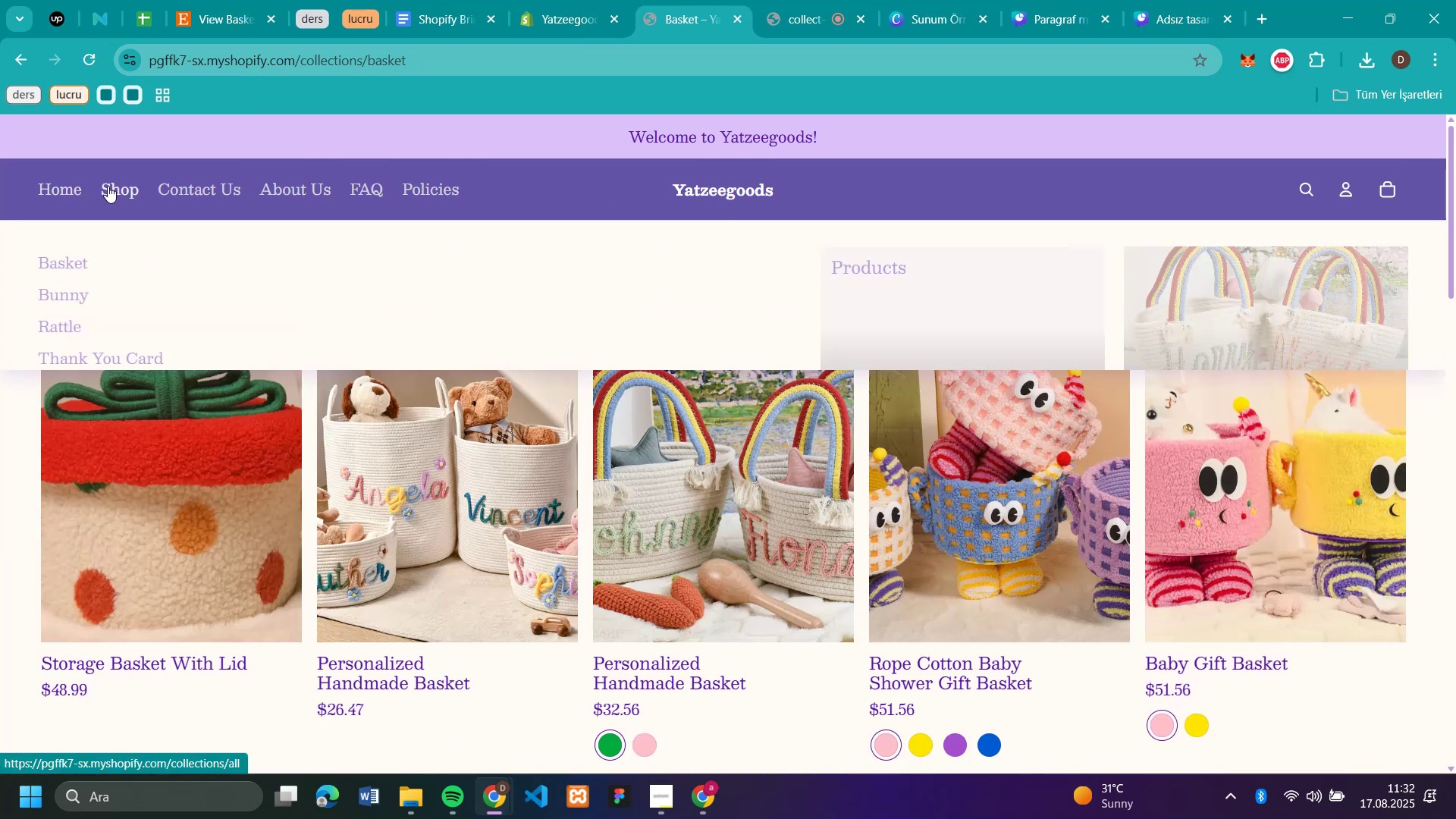 
wait(5.66)
 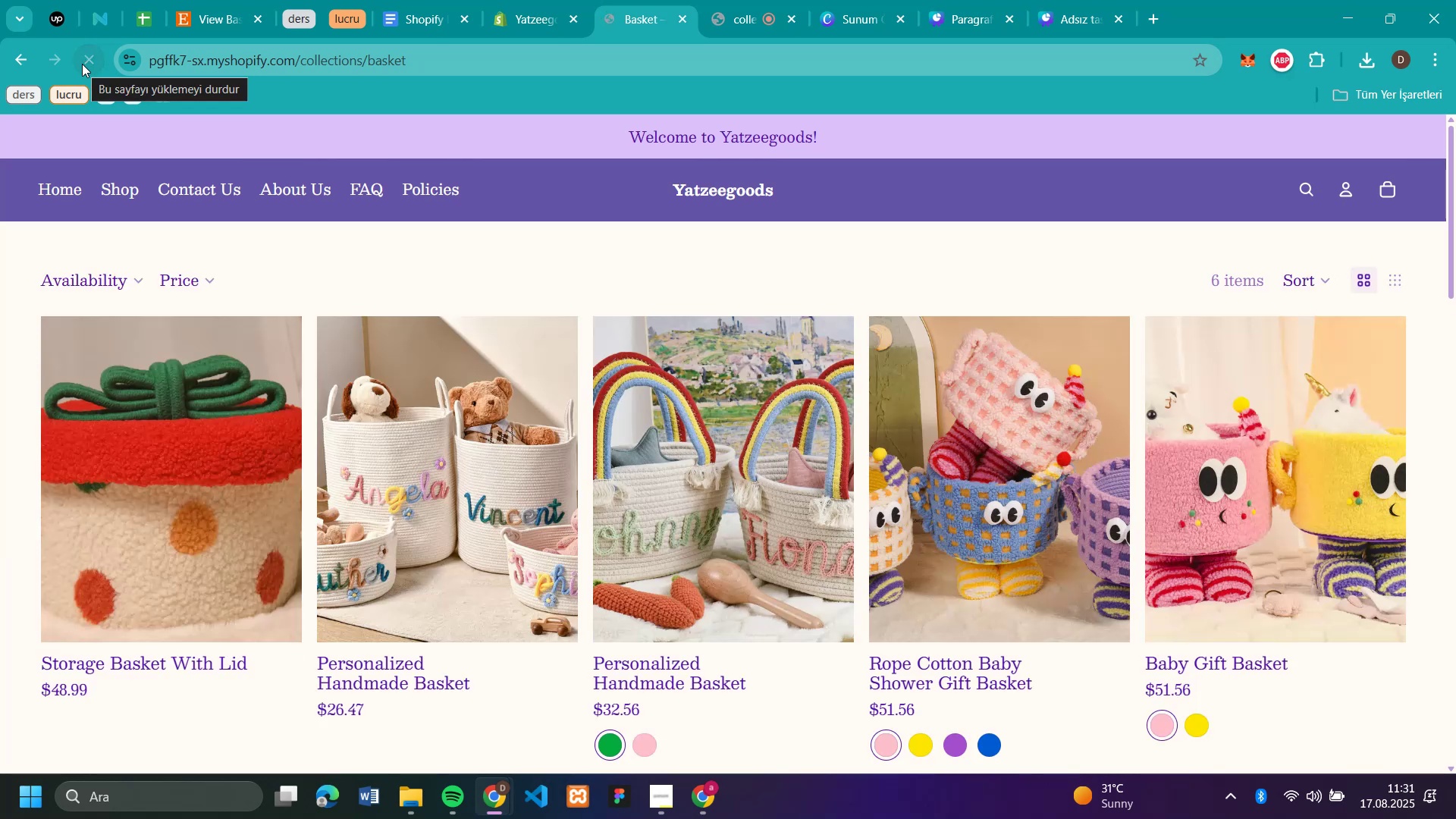 
left_click([82, 259])
 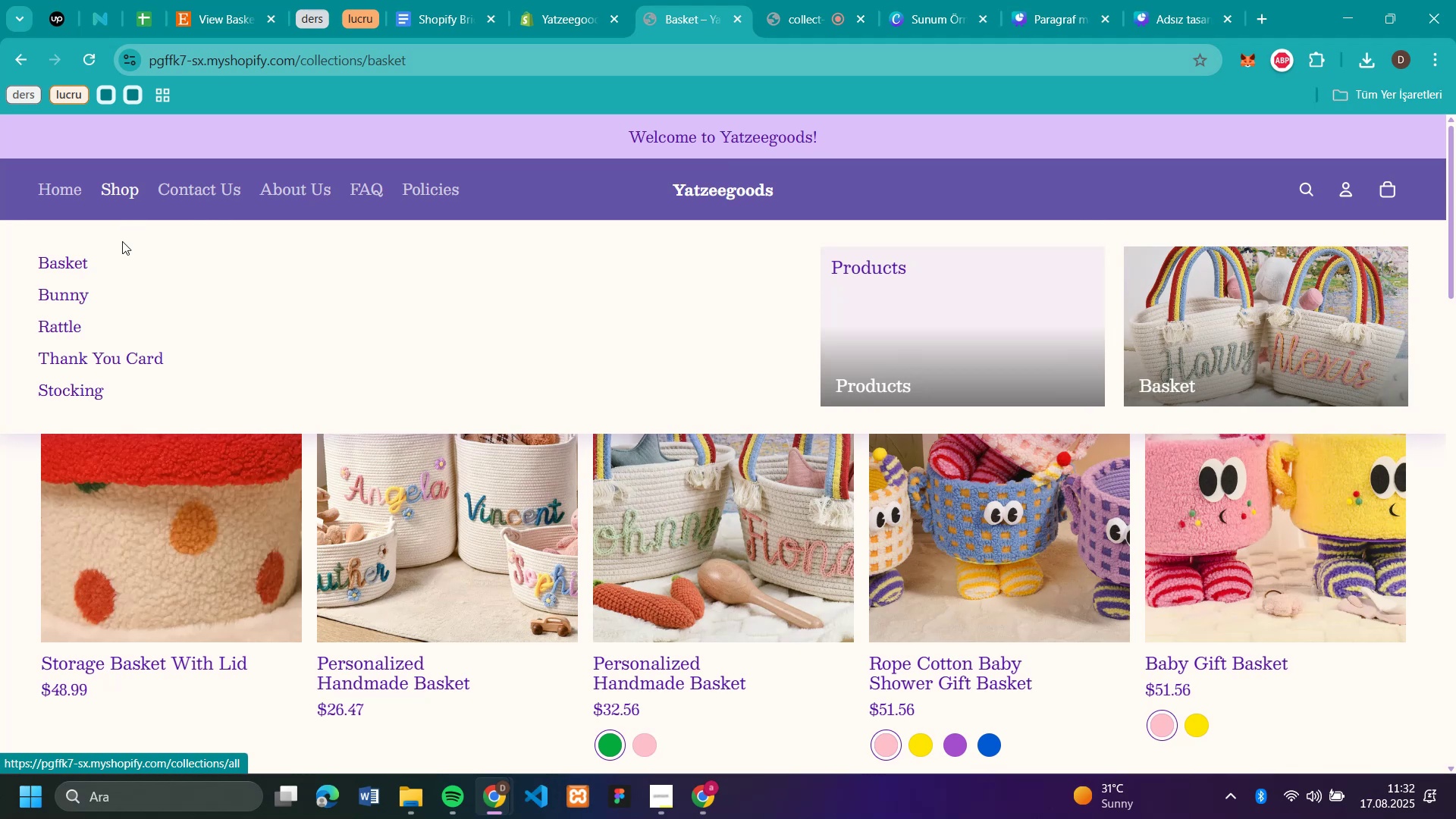 
wait(5.84)
 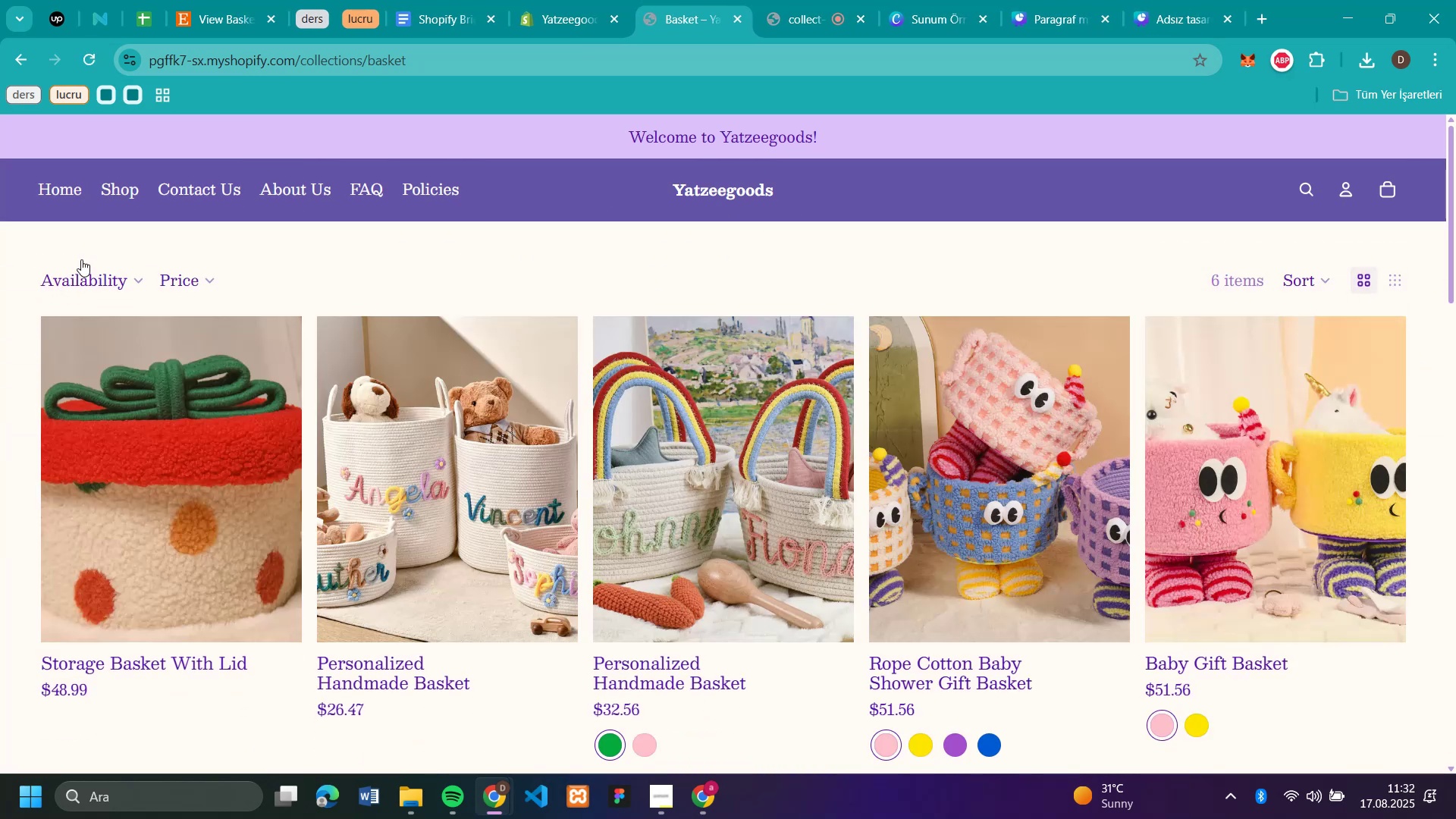 
left_click([996, 338])
 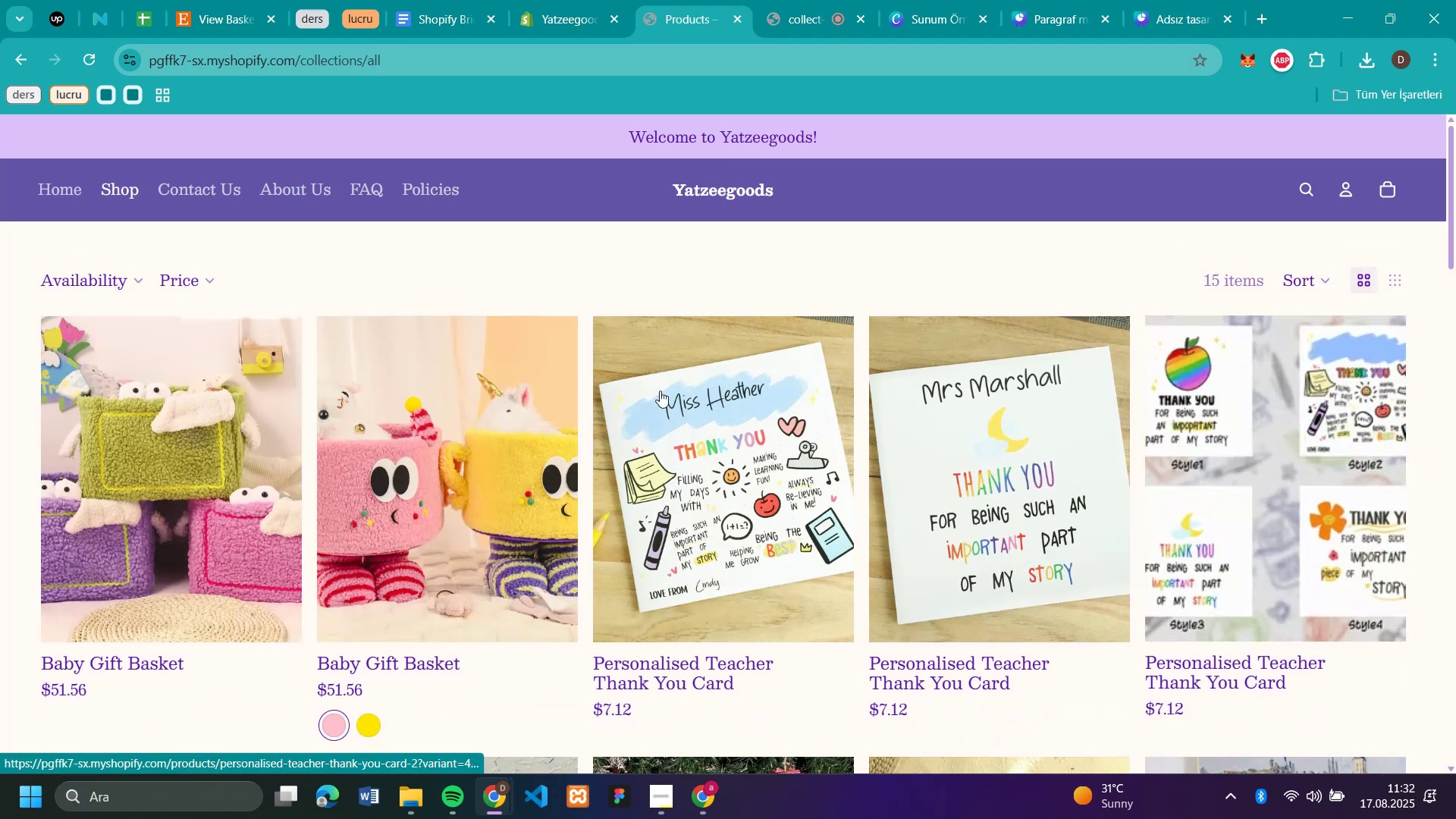 
scroll: coordinate [1068, 386], scroll_direction: down, amount: 4.0
 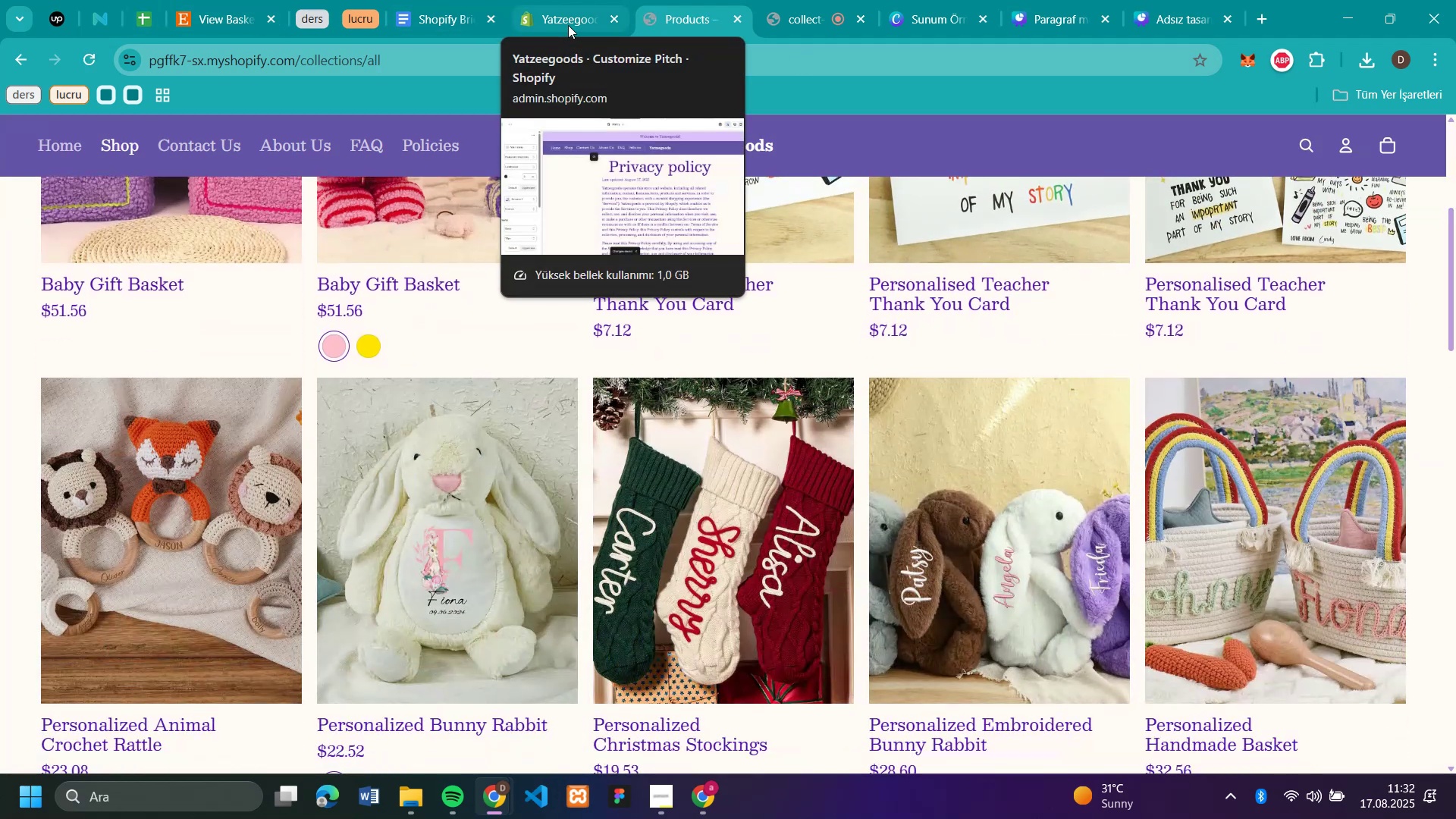 
left_click([568, 25])
 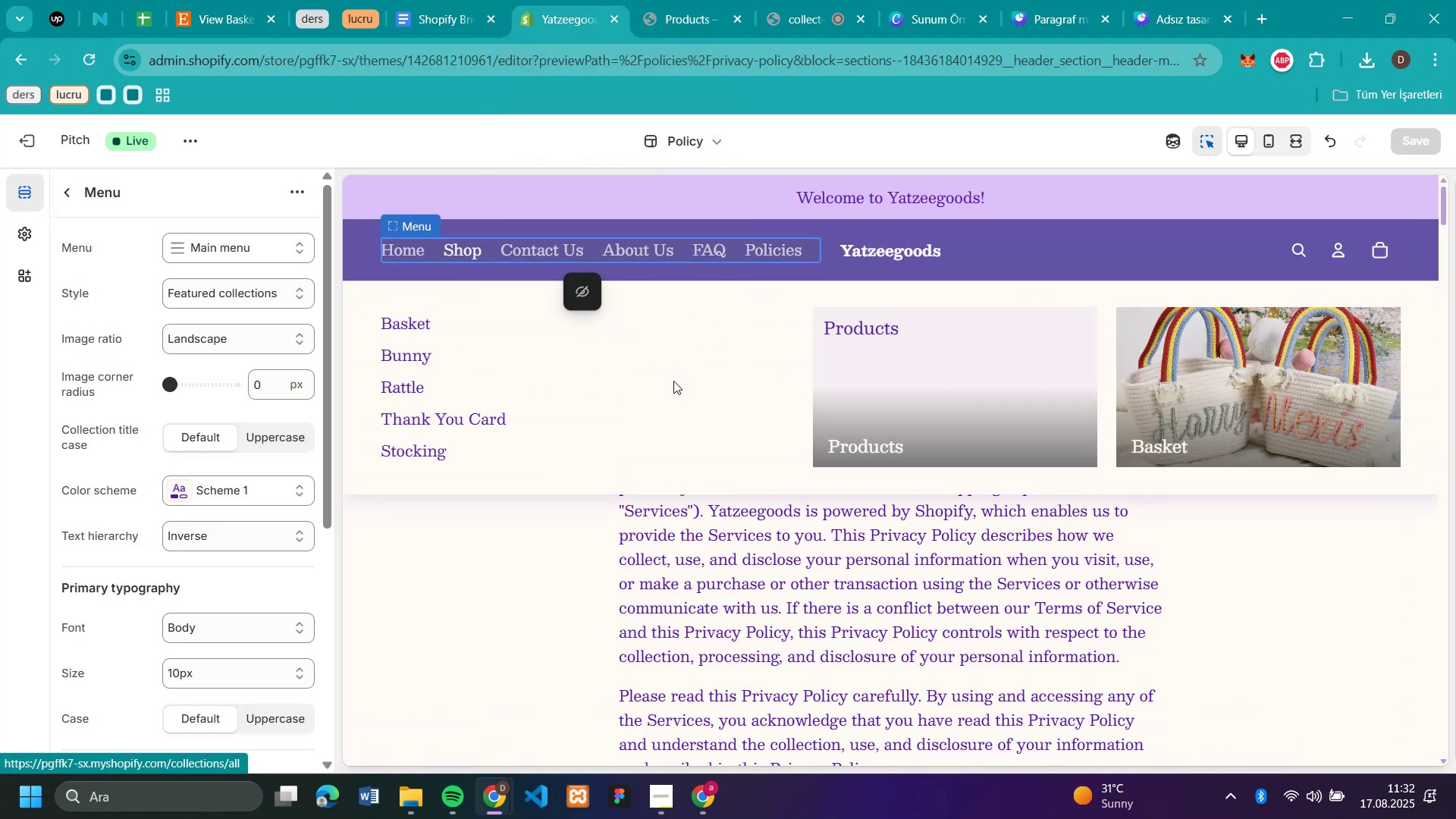 
left_click([922, 349])
 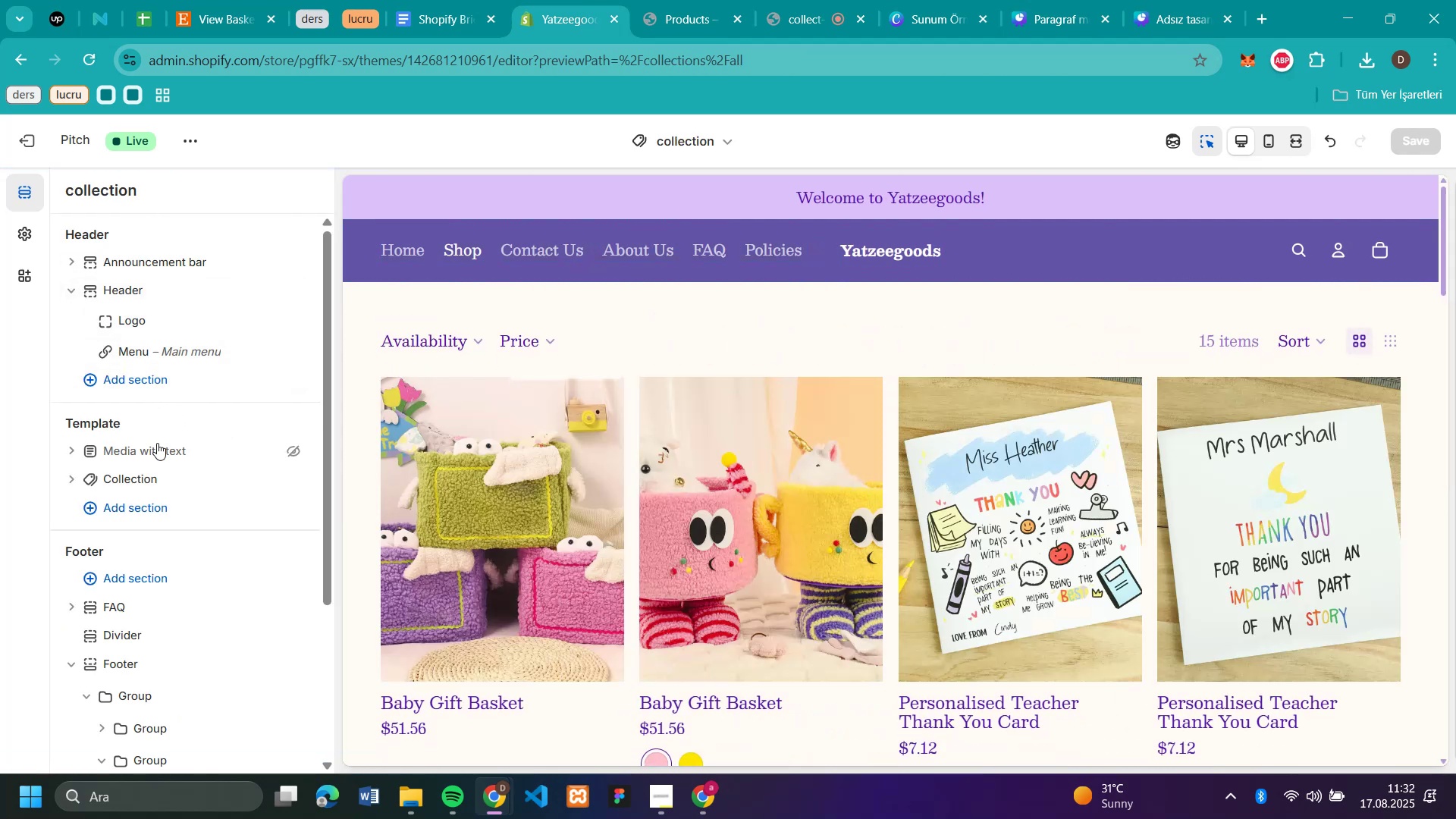 
wait(11.55)
 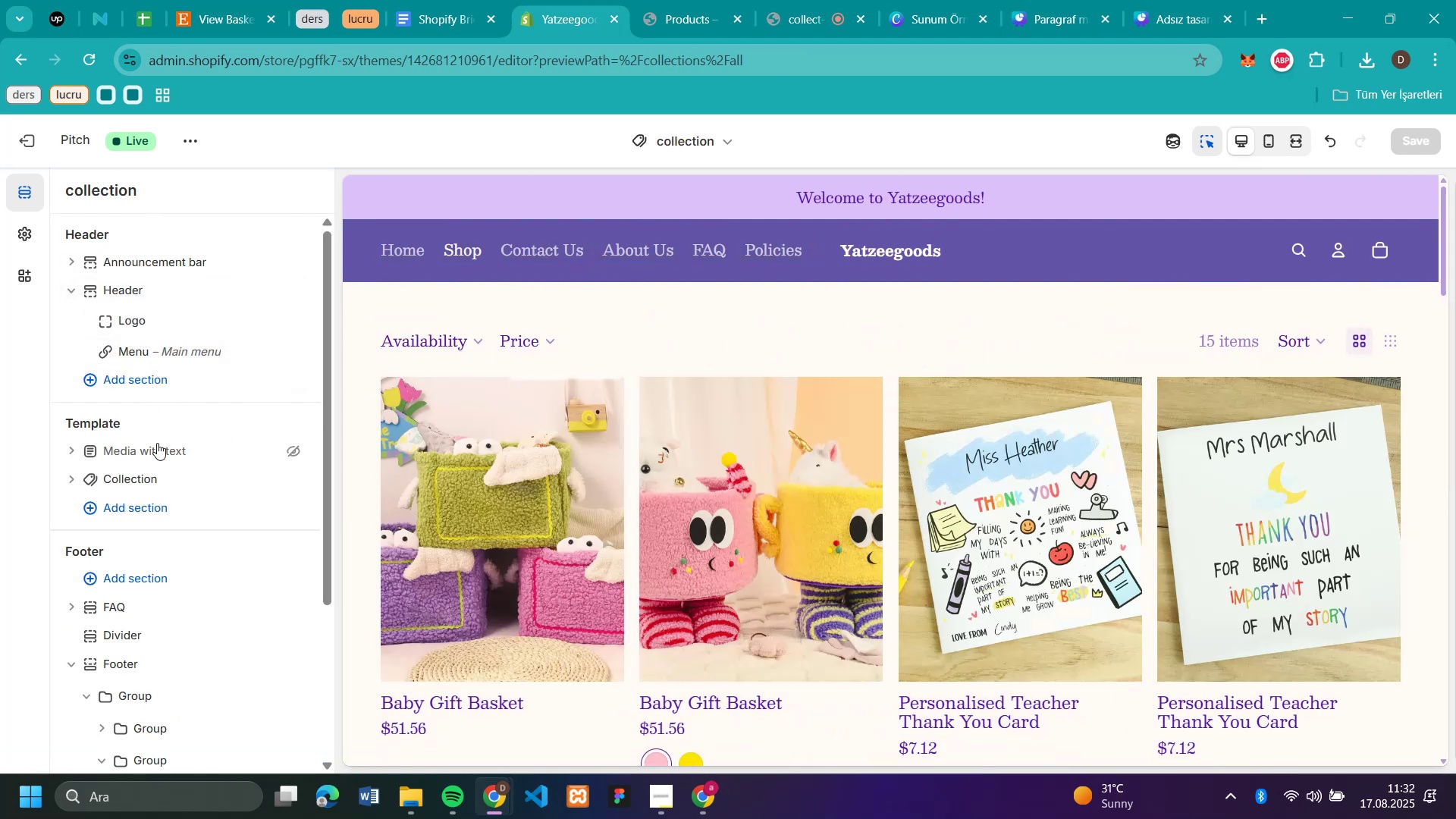 
left_click([145, 327])
 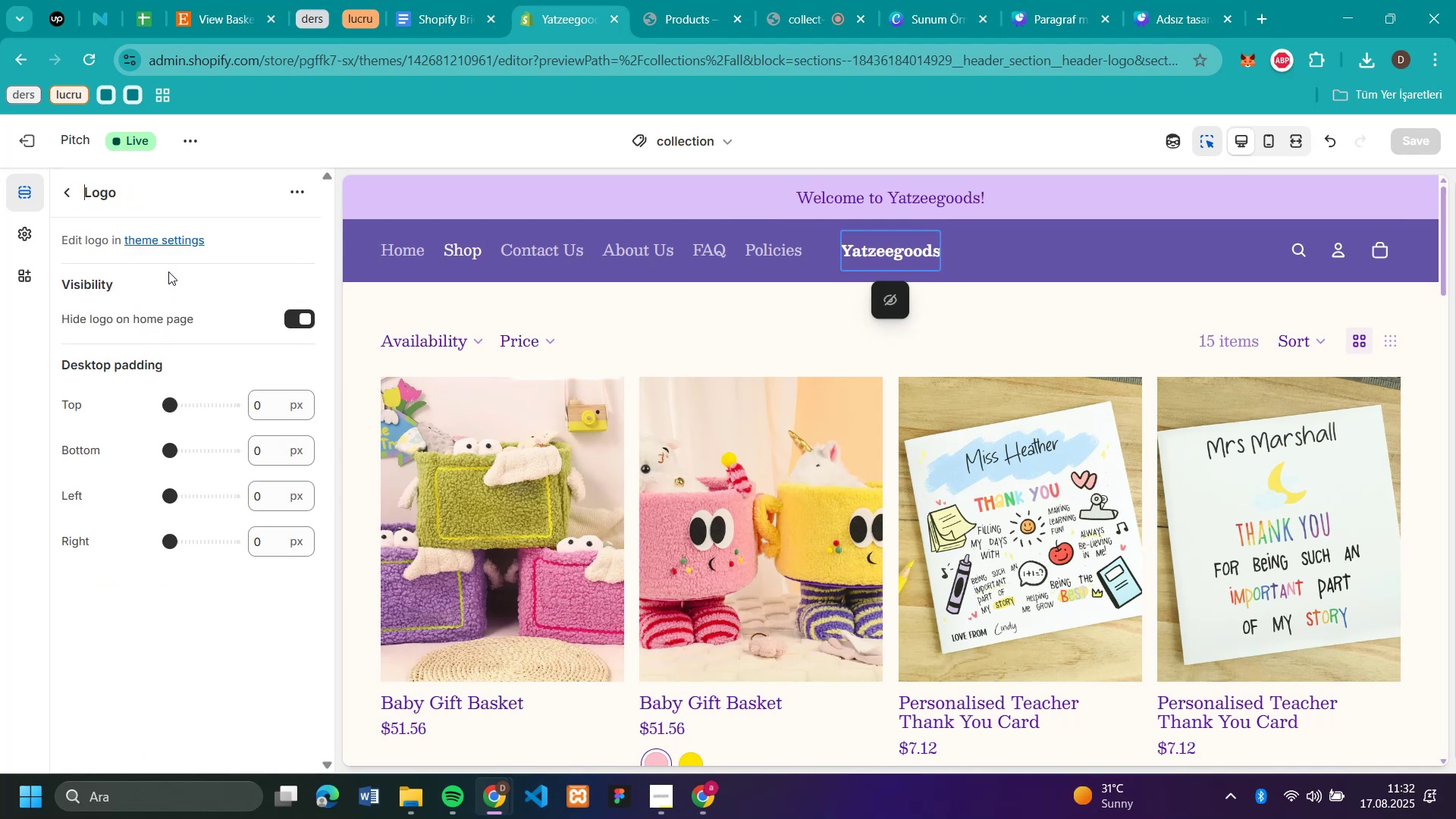 
wait(9.36)
 